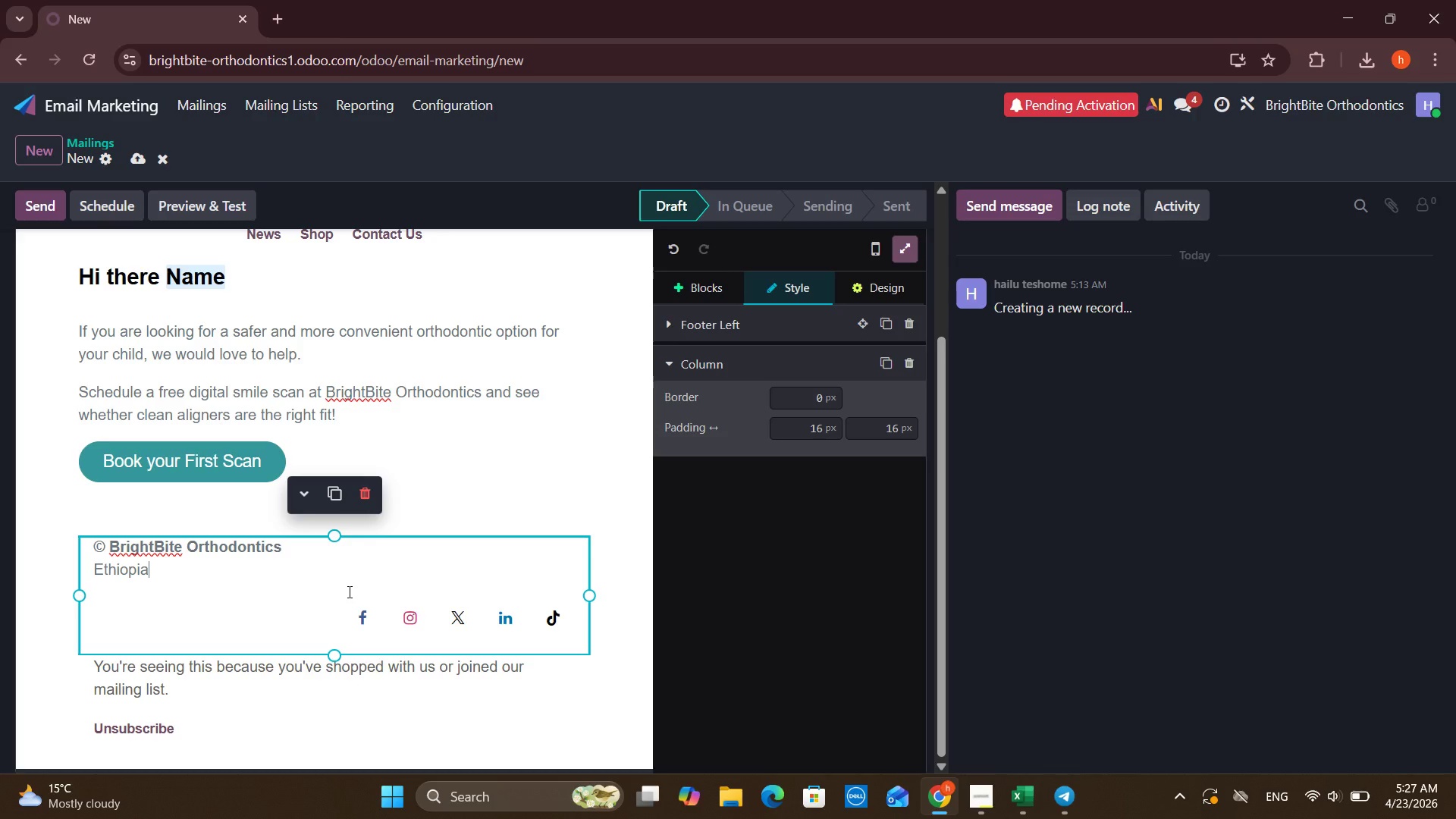 
wait(9.77)
 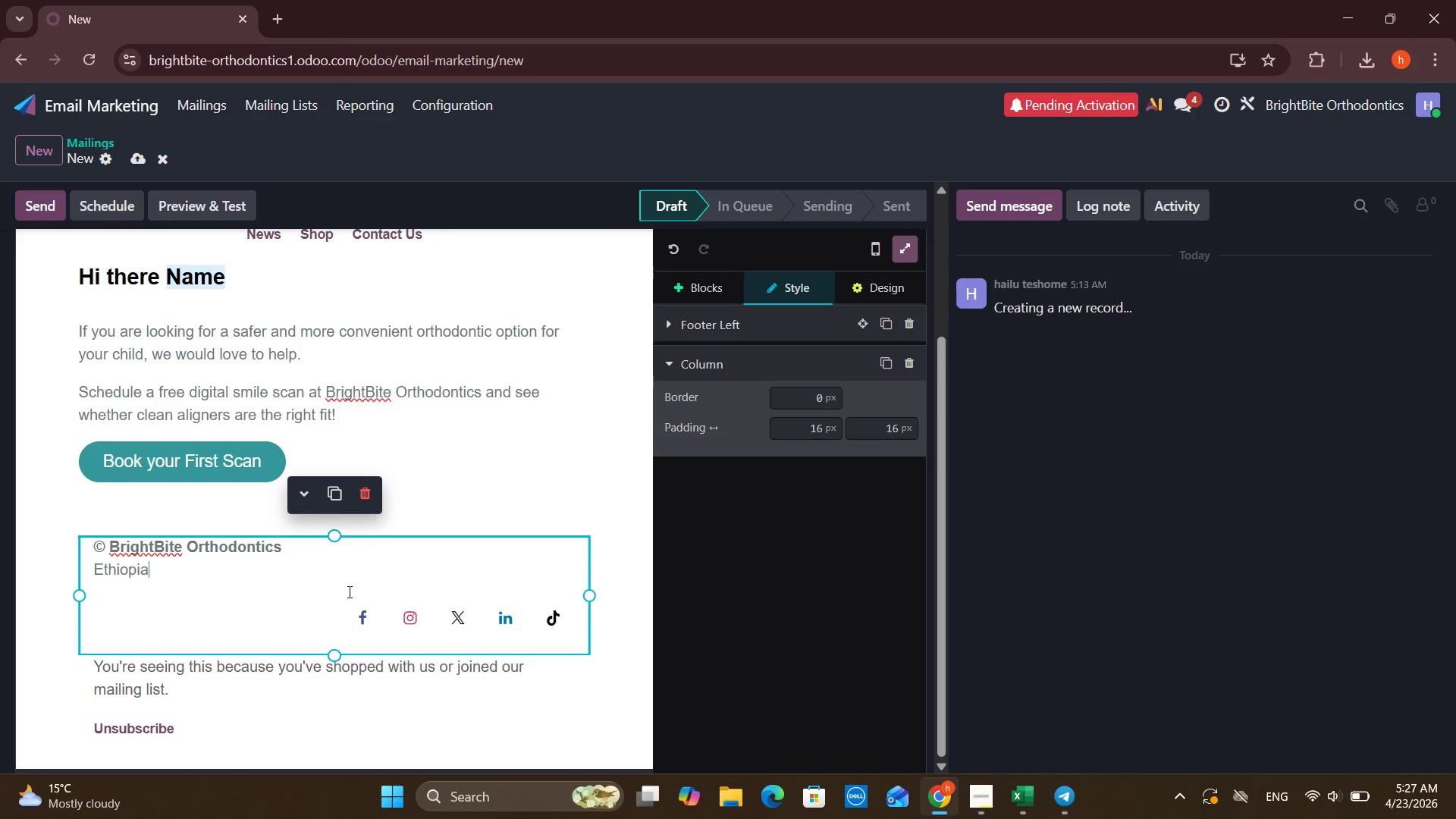 
left_click([143, 162])
 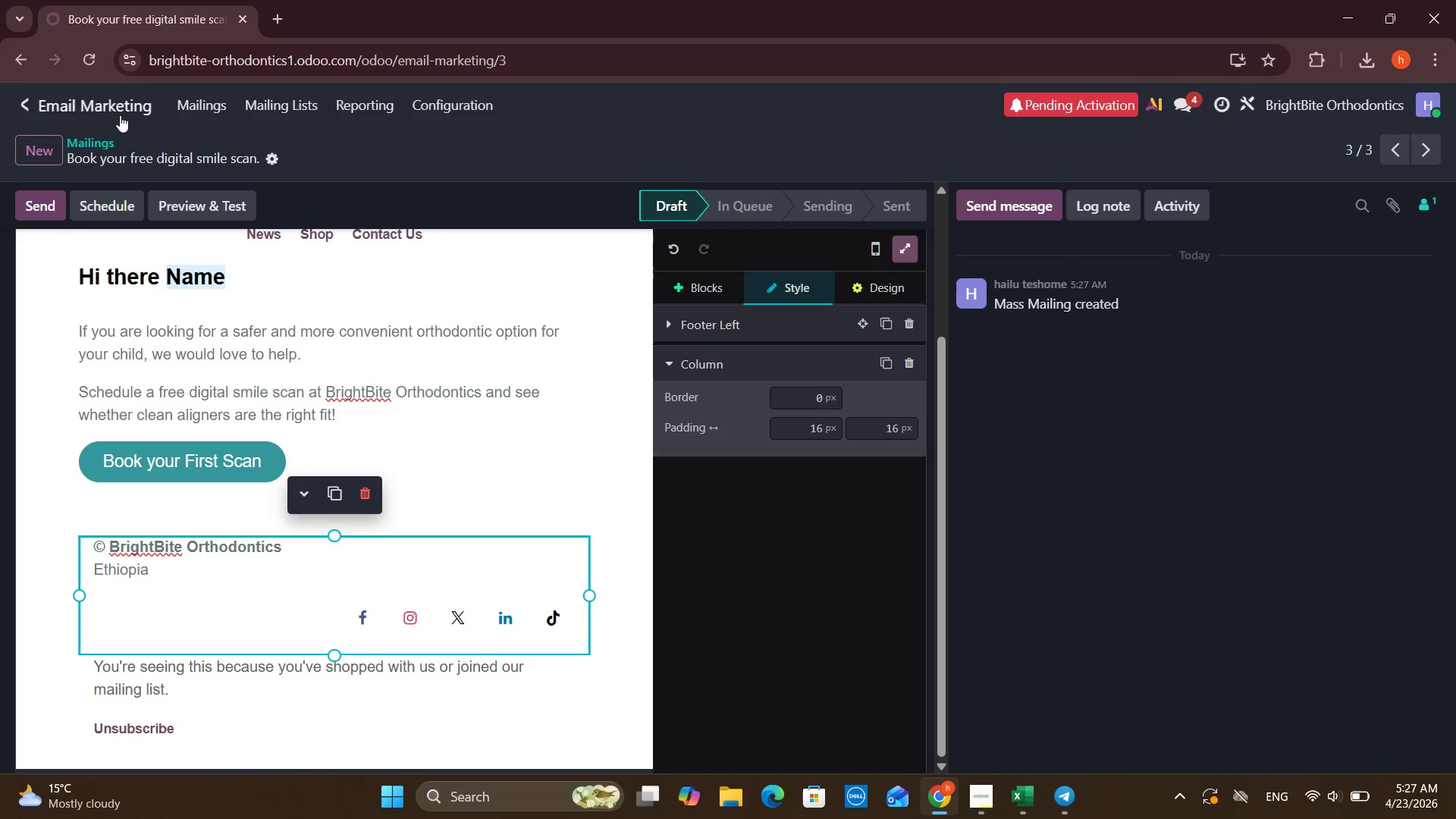 
left_click([276, 102])
 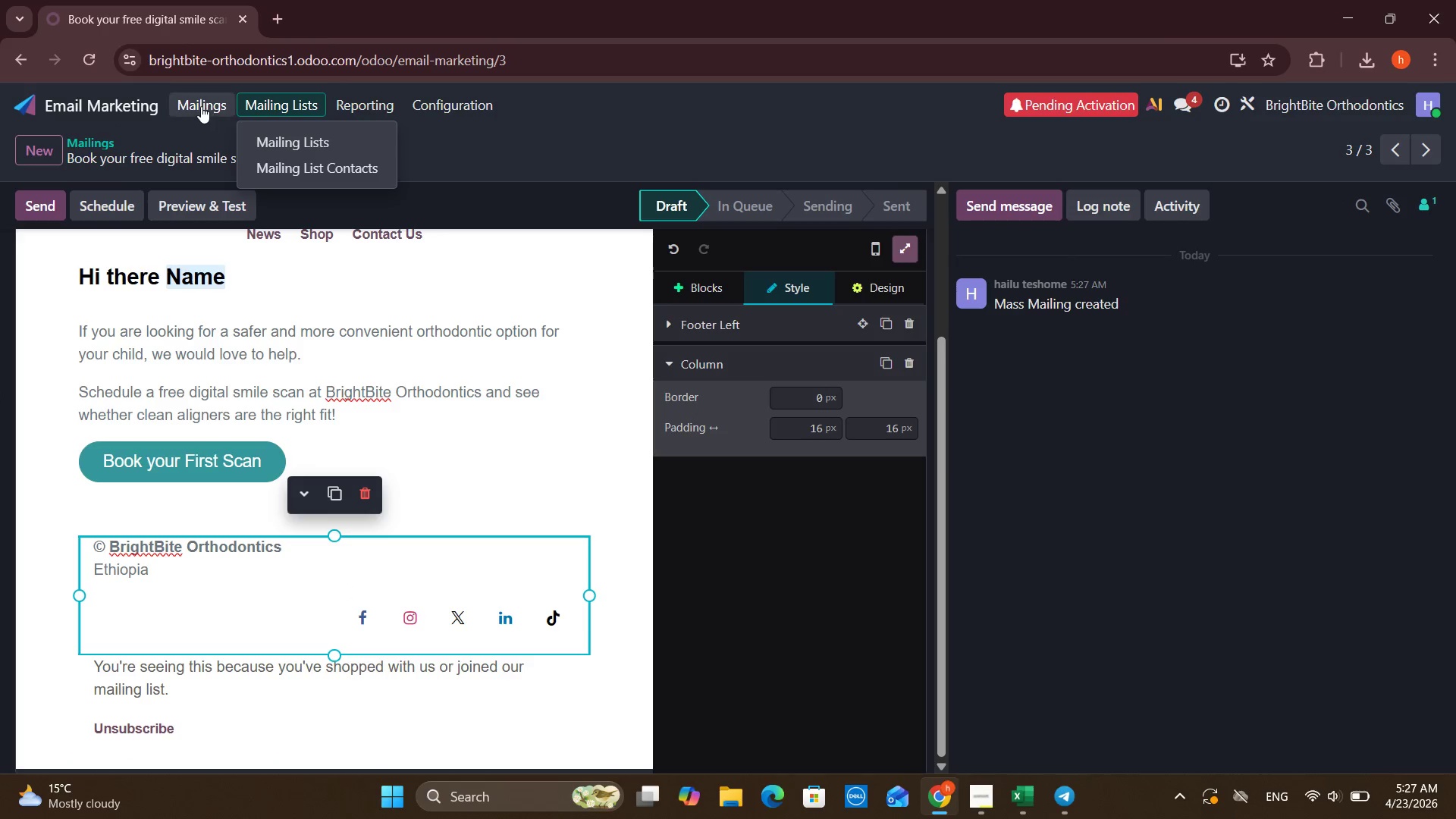 
left_click([201, 106])
 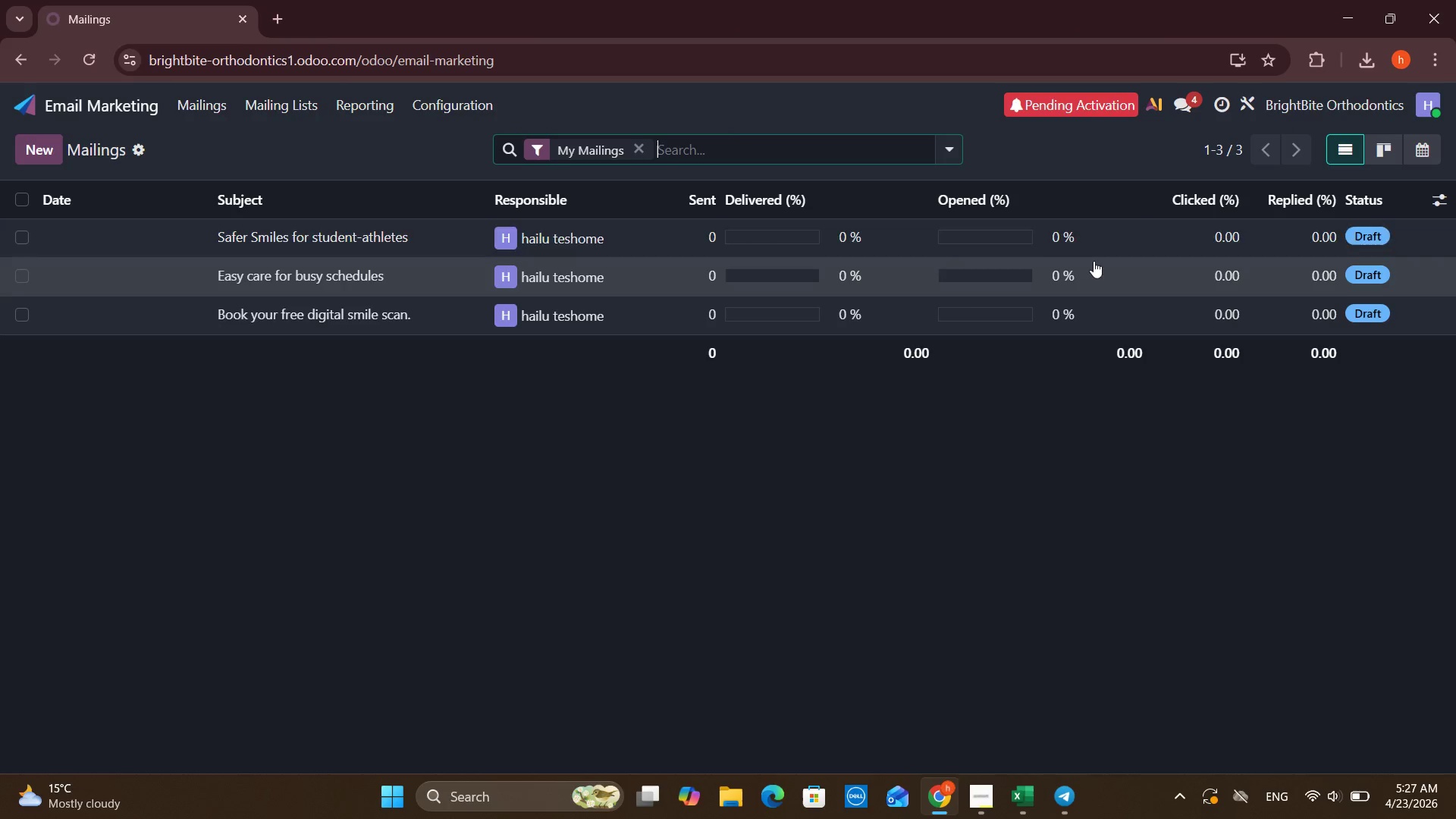 
left_click([1366, 237])
 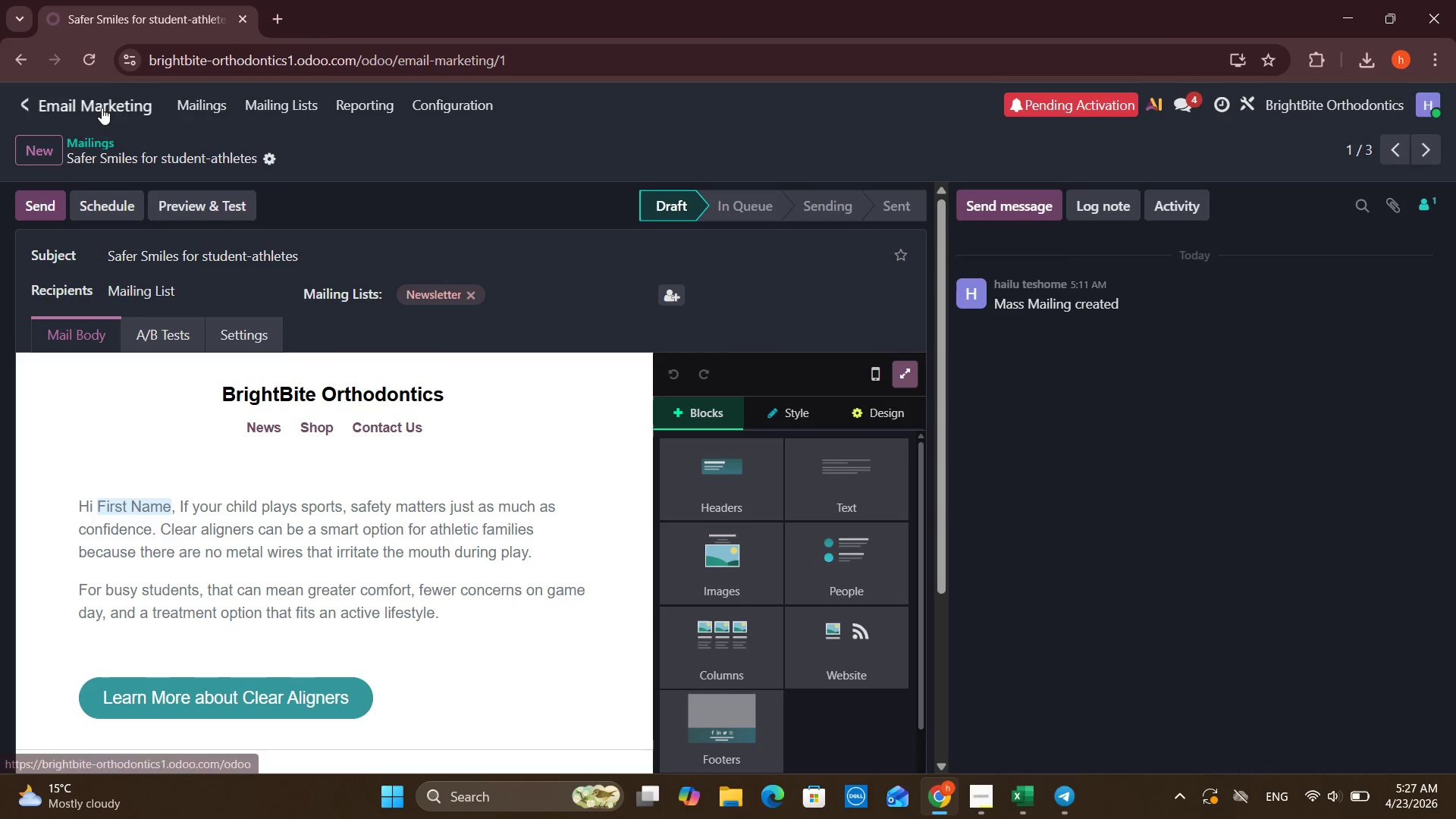 
left_click([81, 108])
 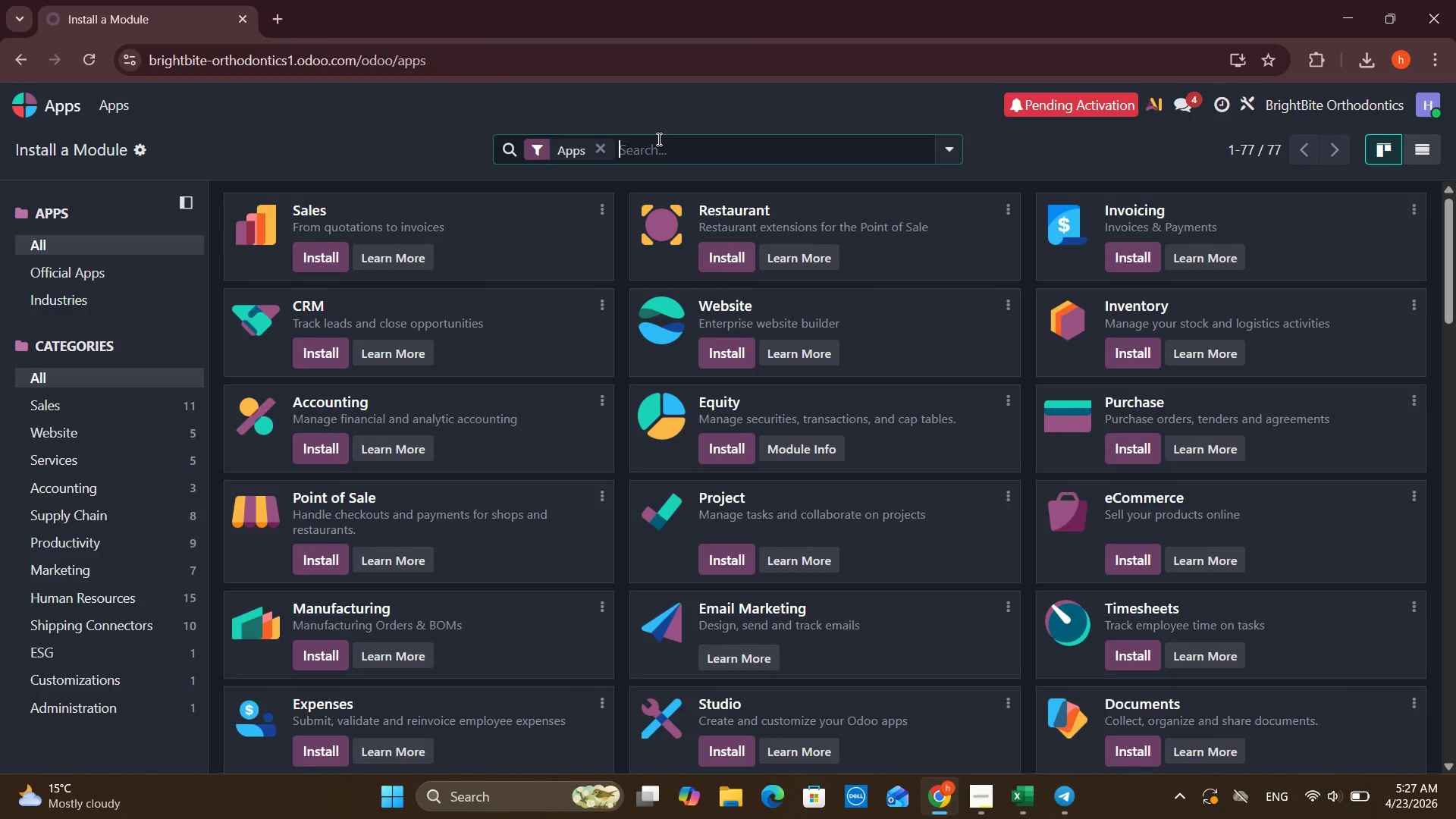 
wait(6.25)
 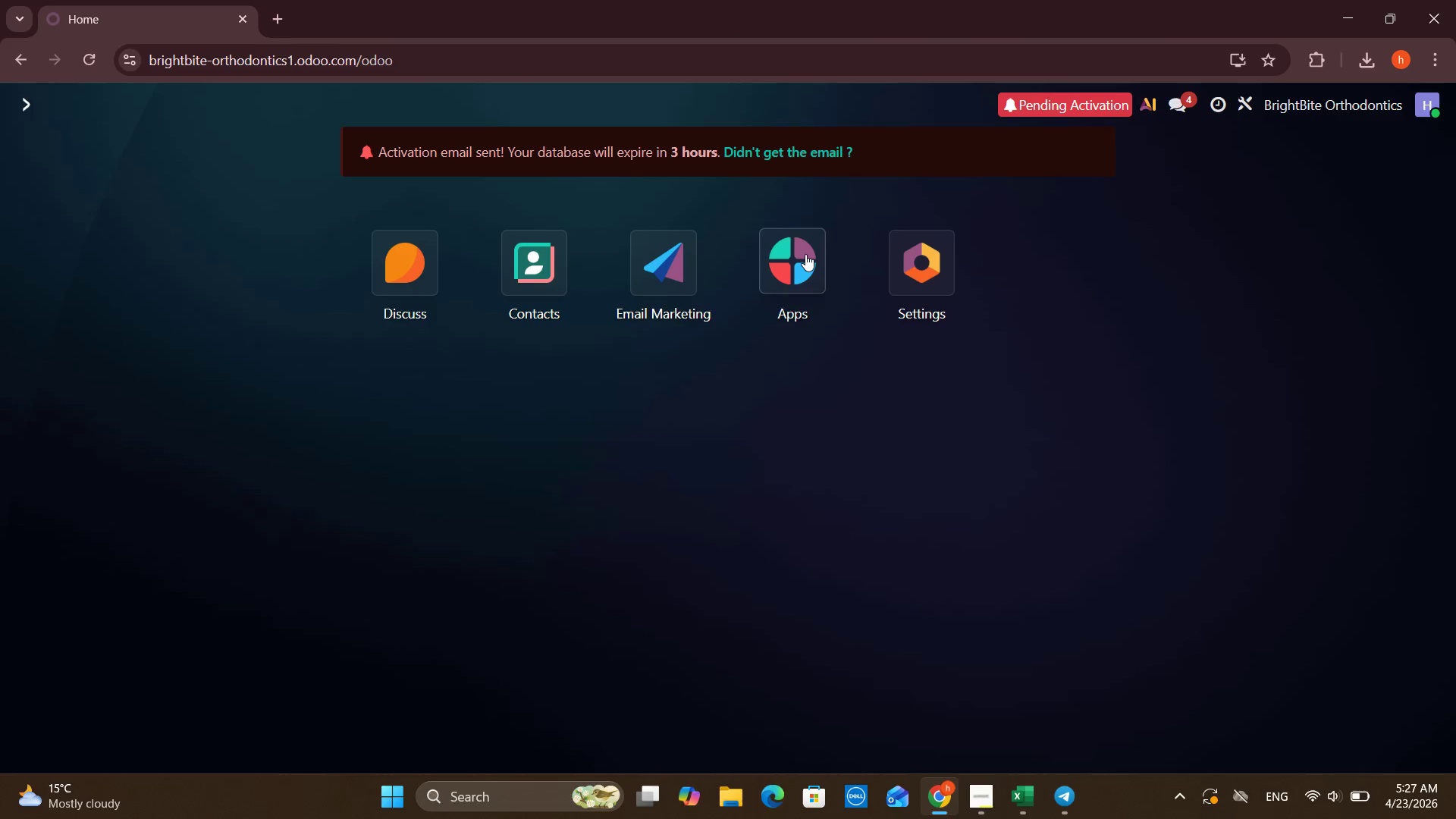 
type(marketing )
 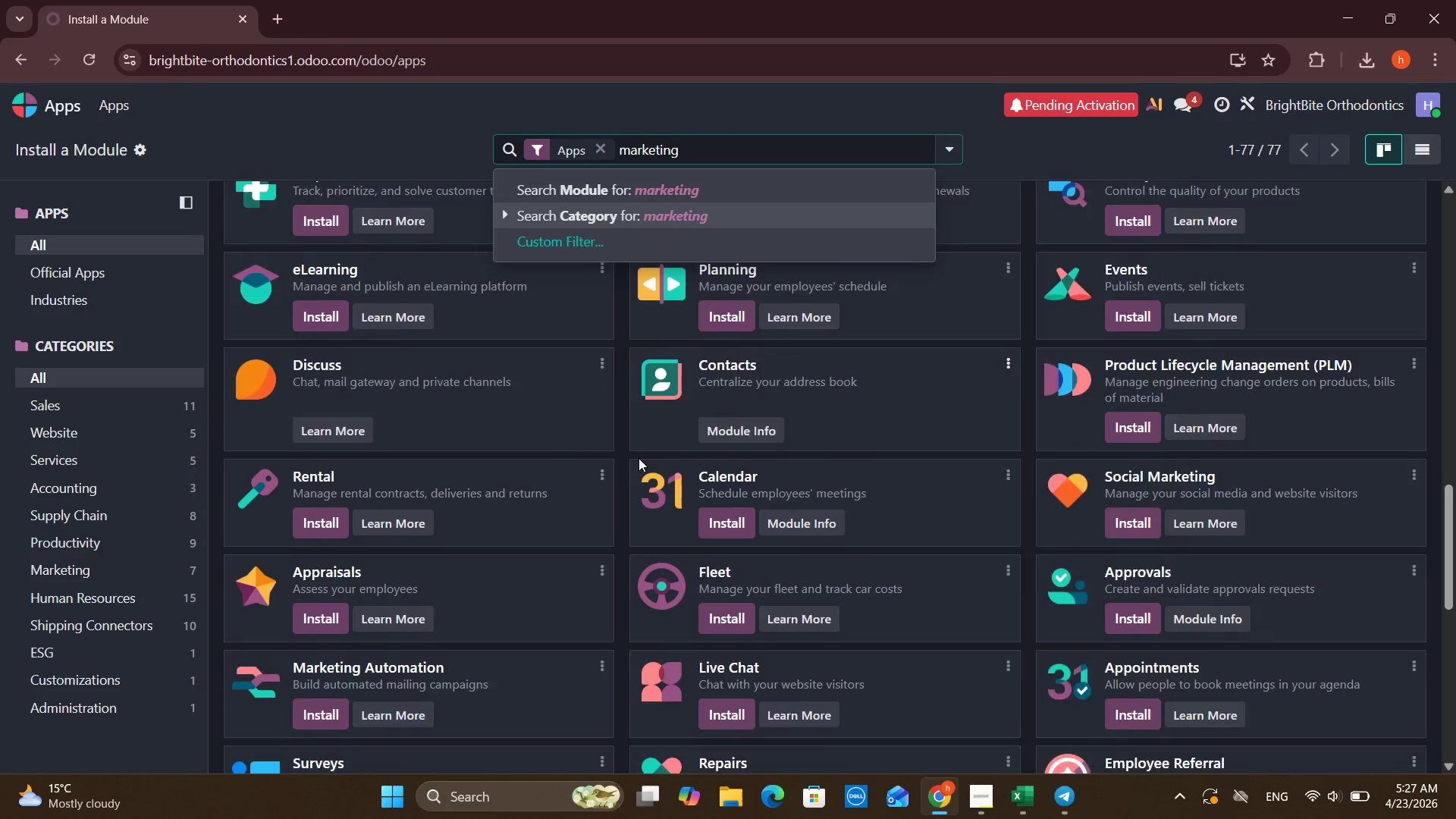 
wait(10.16)
 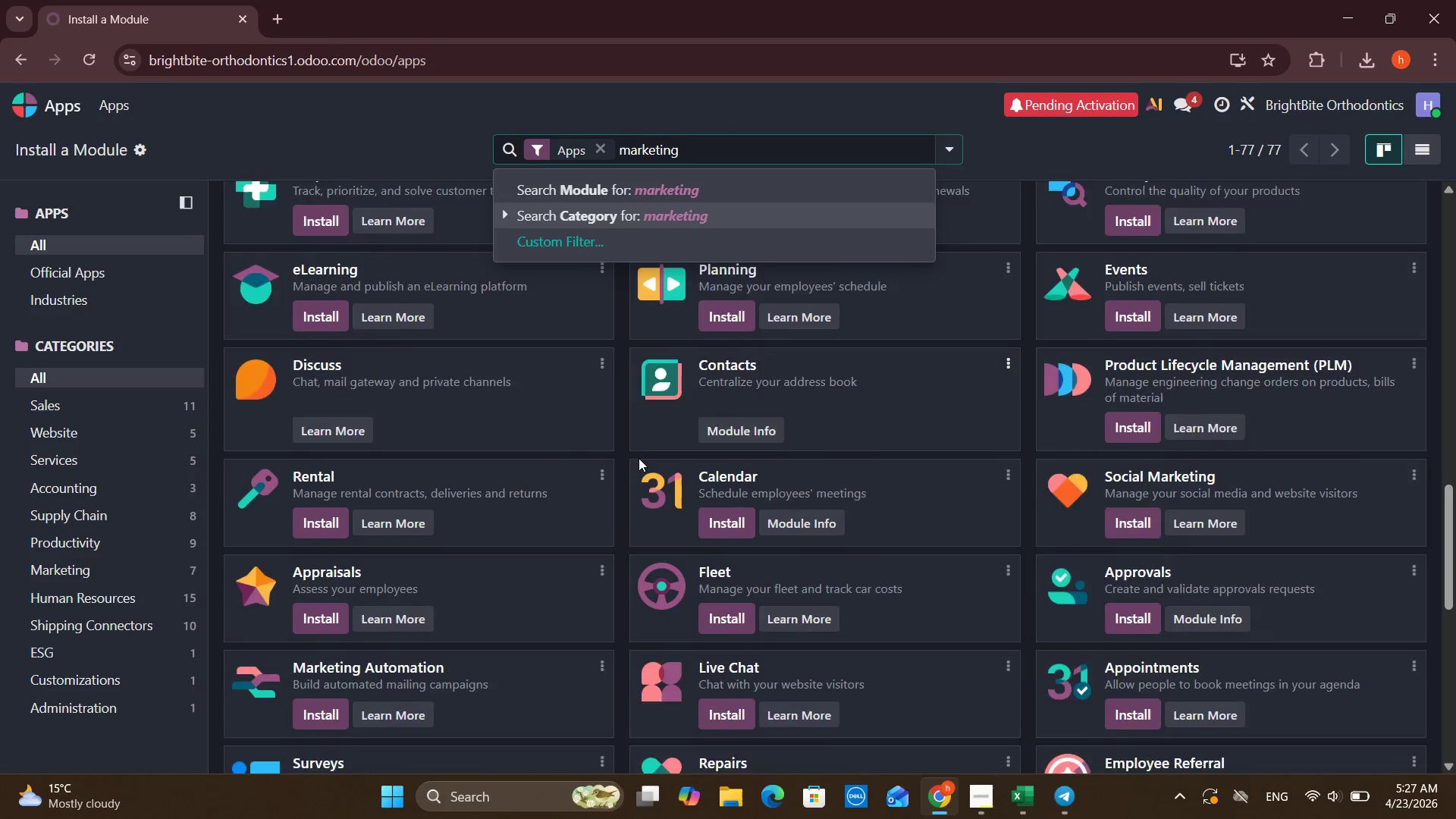 
hold_key(key=Backspace, duration=0.81)
 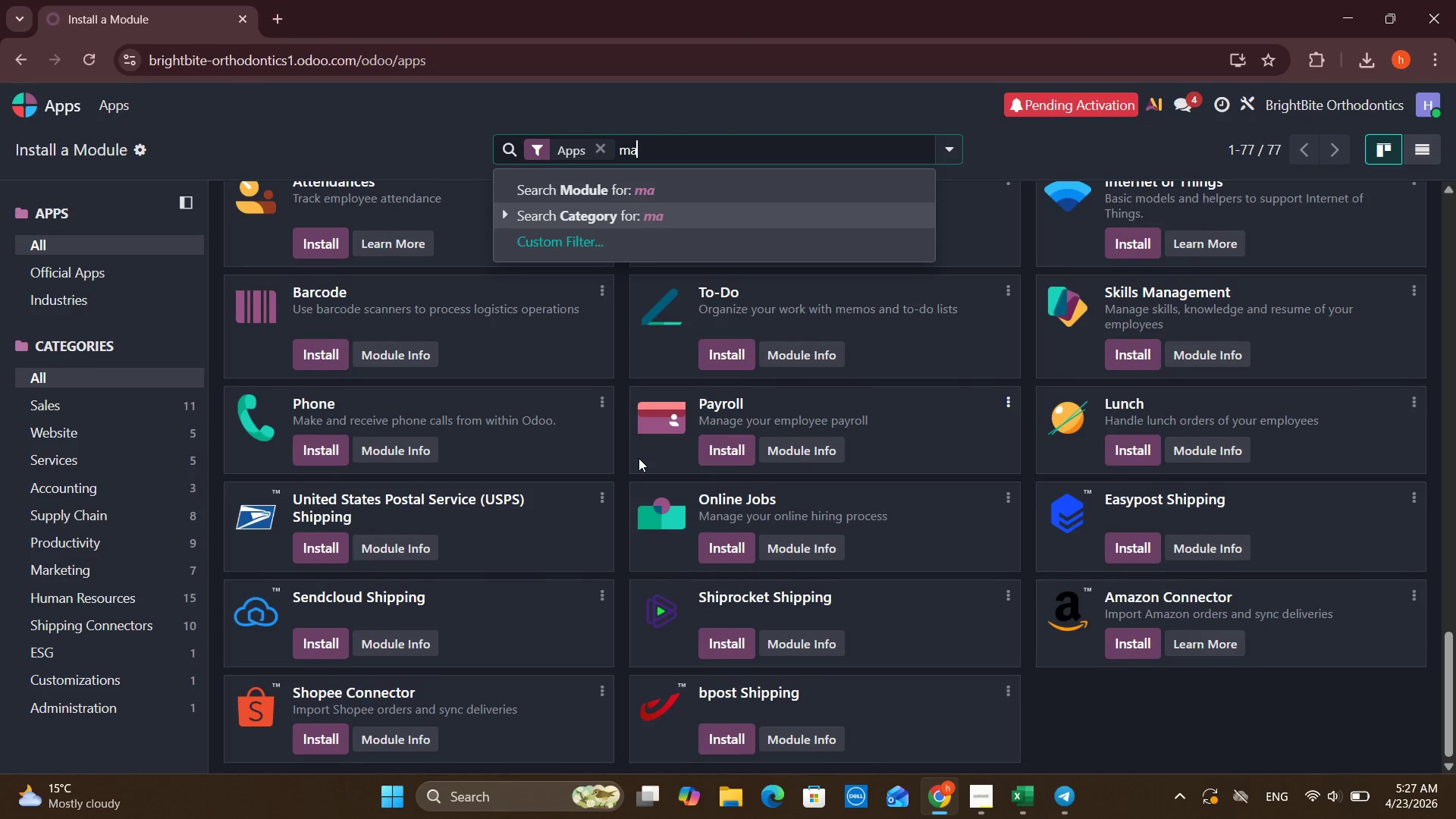 
key(Backspace)
key(Backspace)
type(Automation)
 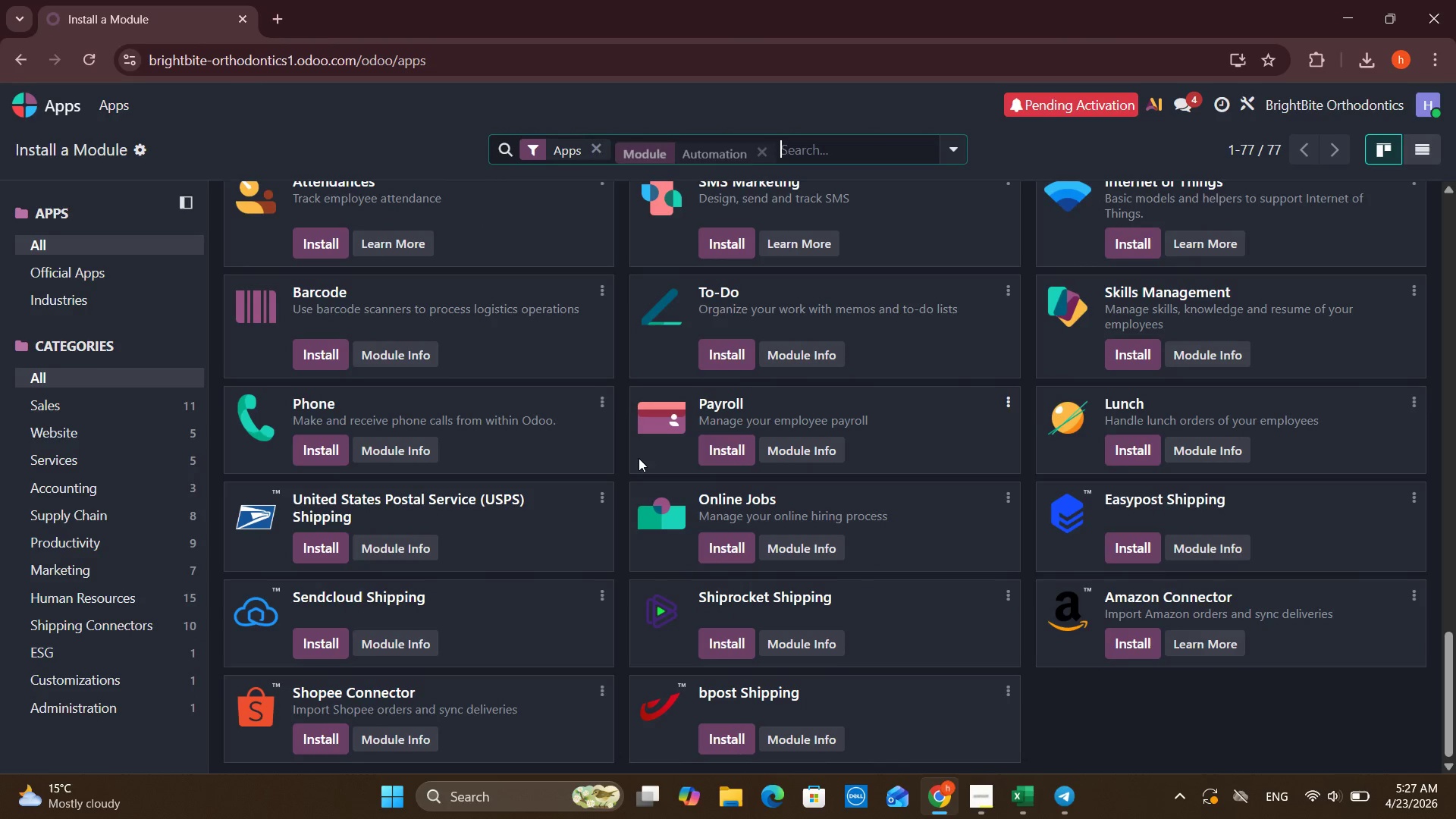 
key(Enter)
 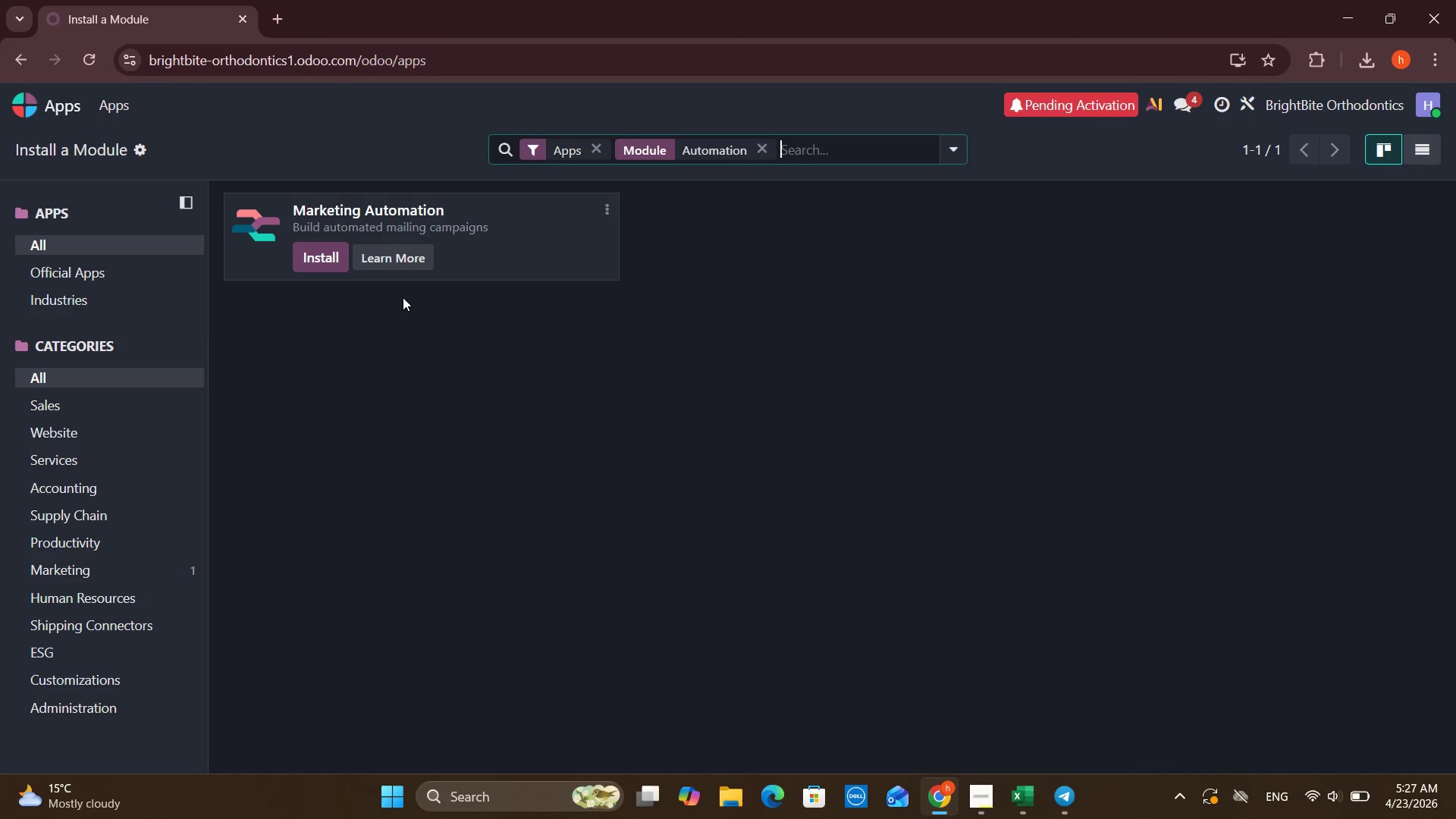 
left_click([307, 250])
 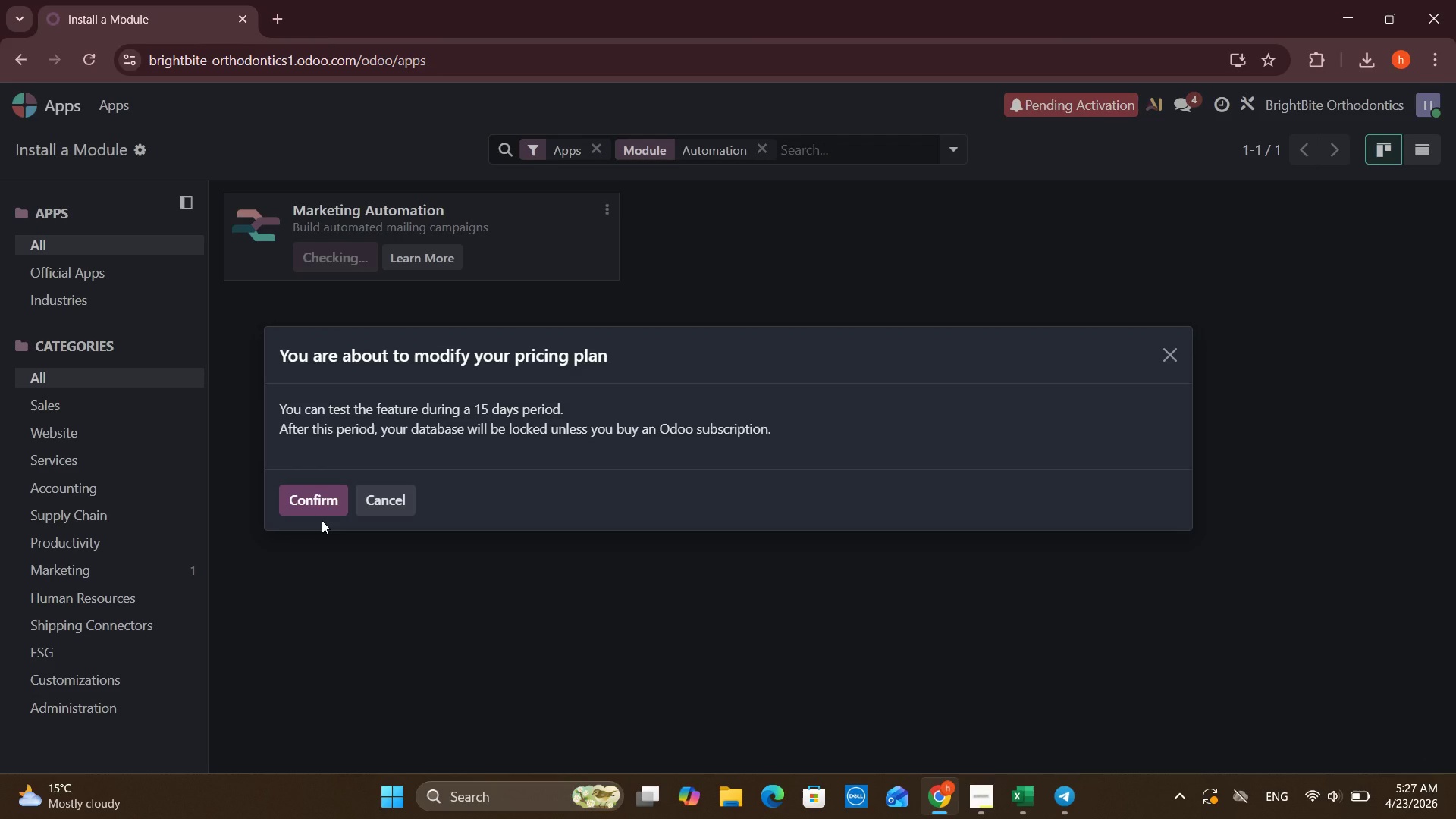 
left_click([325, 500])
 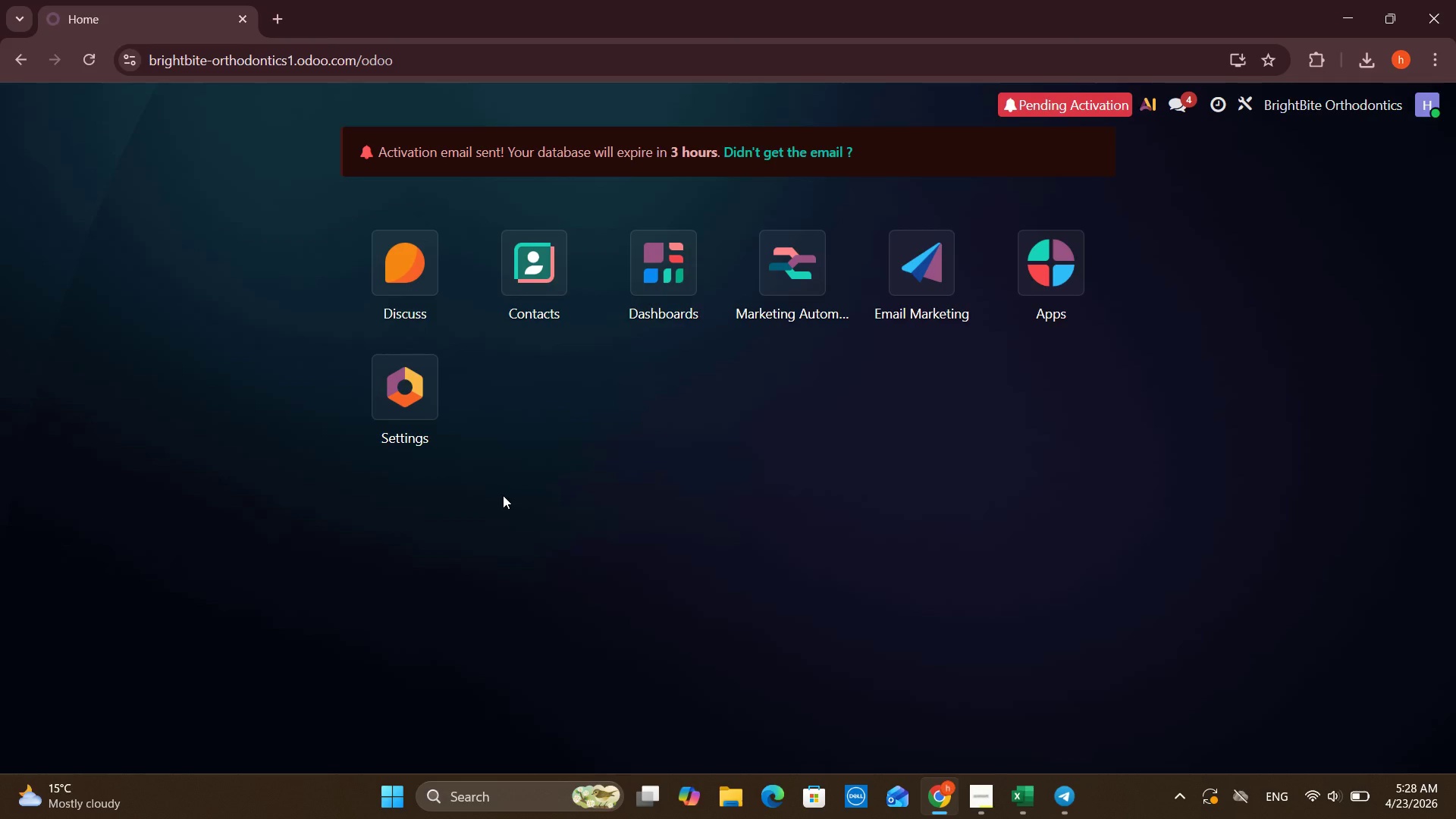 
wait(18.13)
 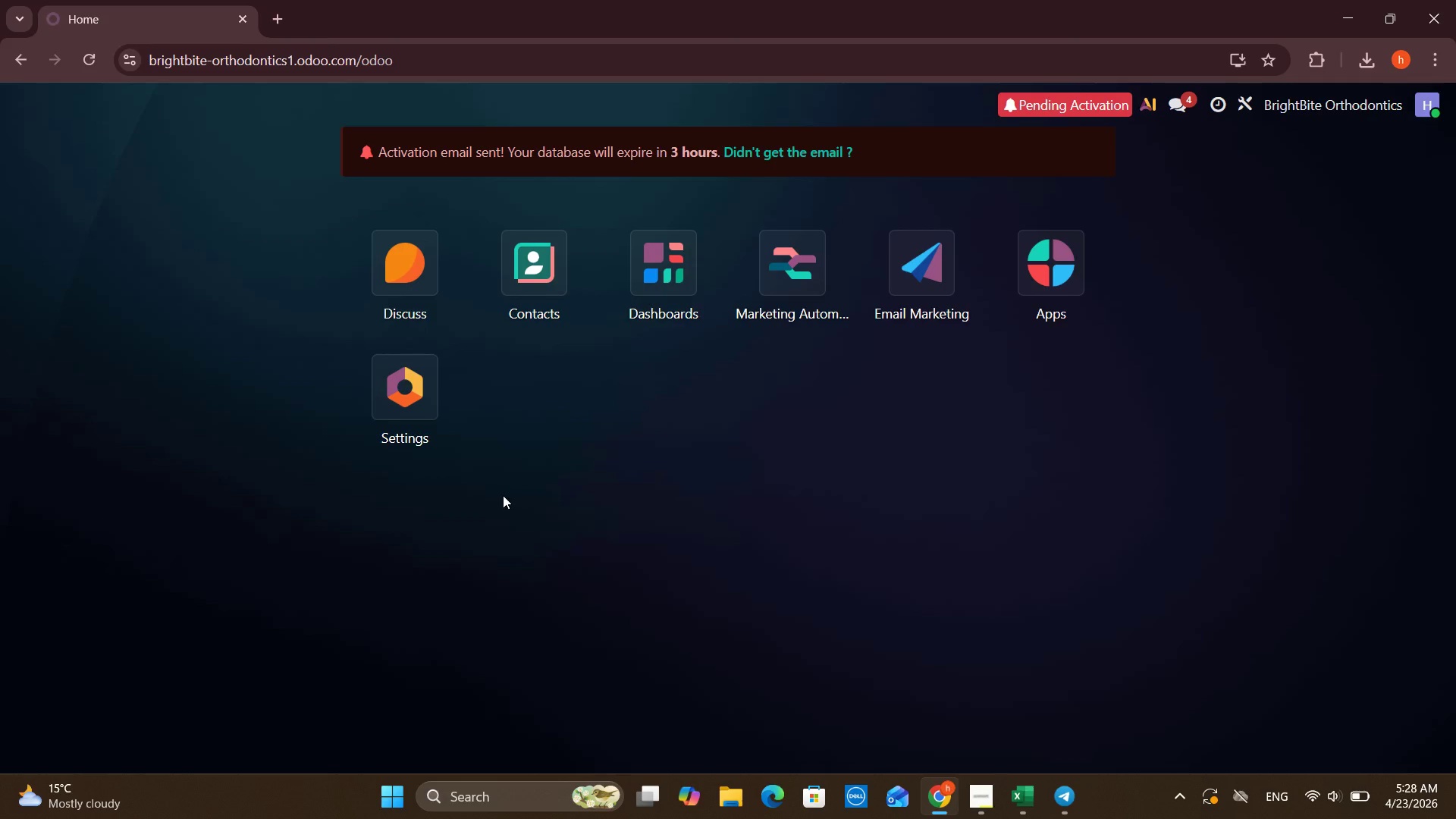 
mouse_move([764, 282])
 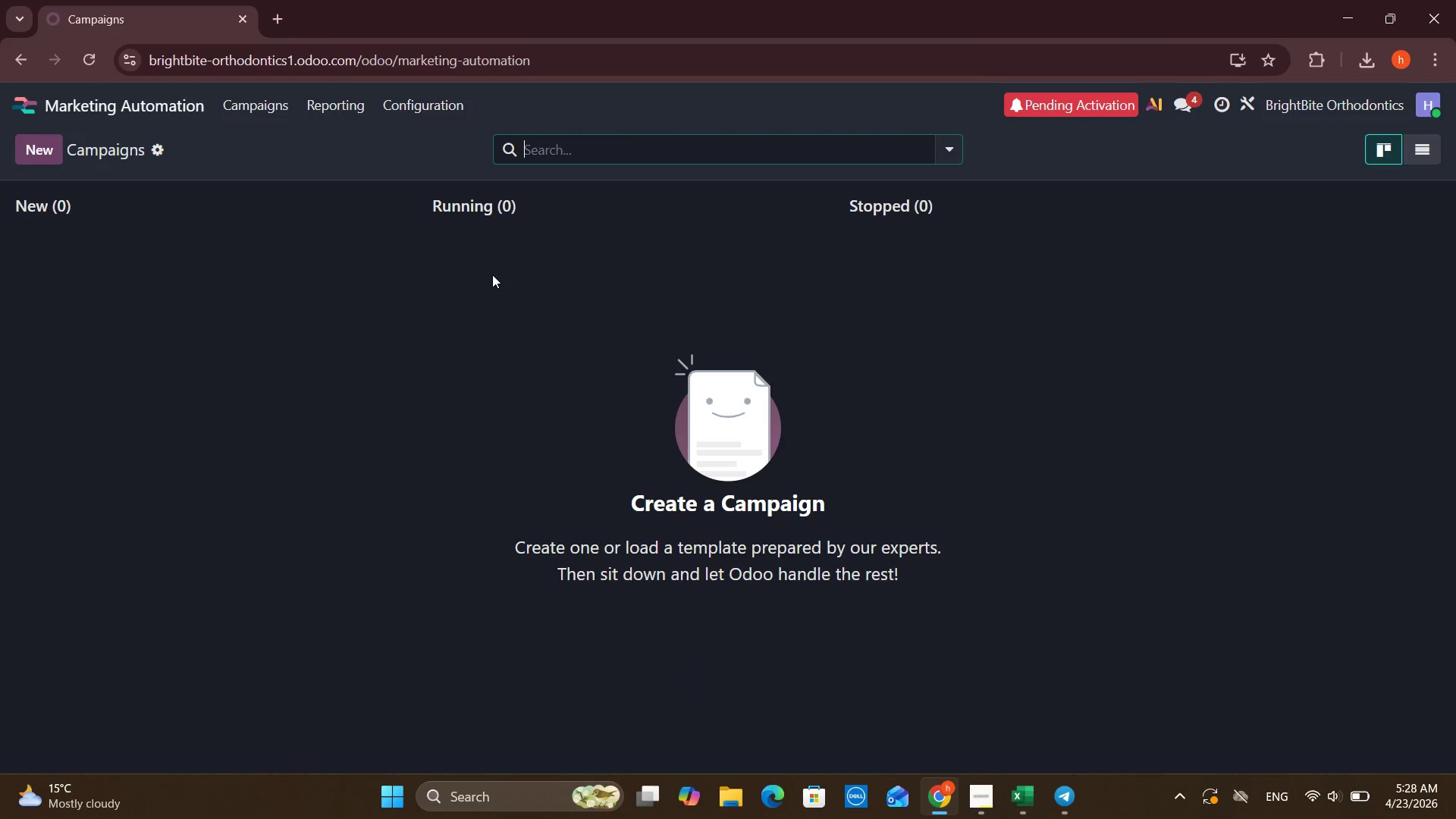 
left_click([35, 155])
 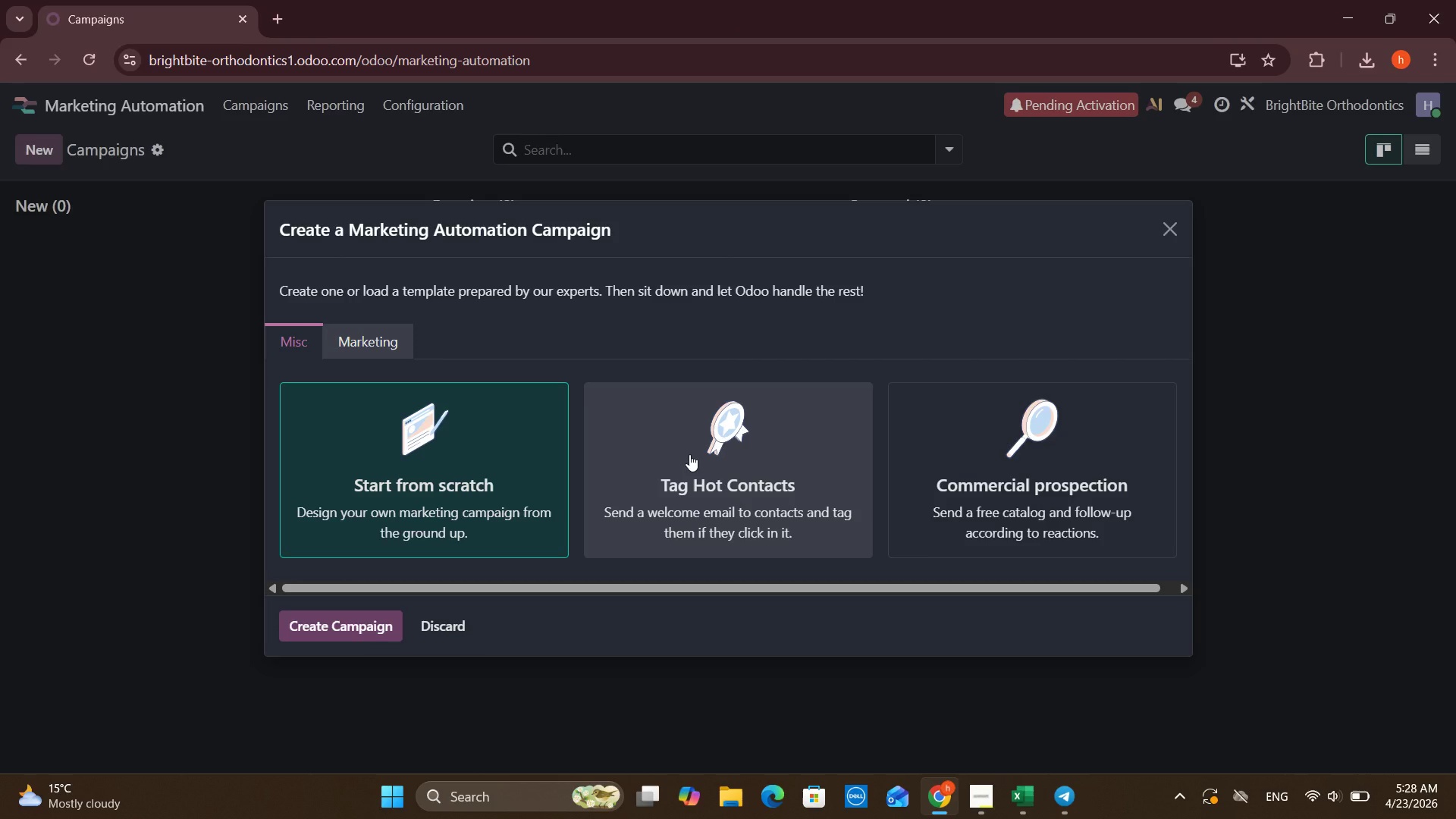 
wait(13.67)
 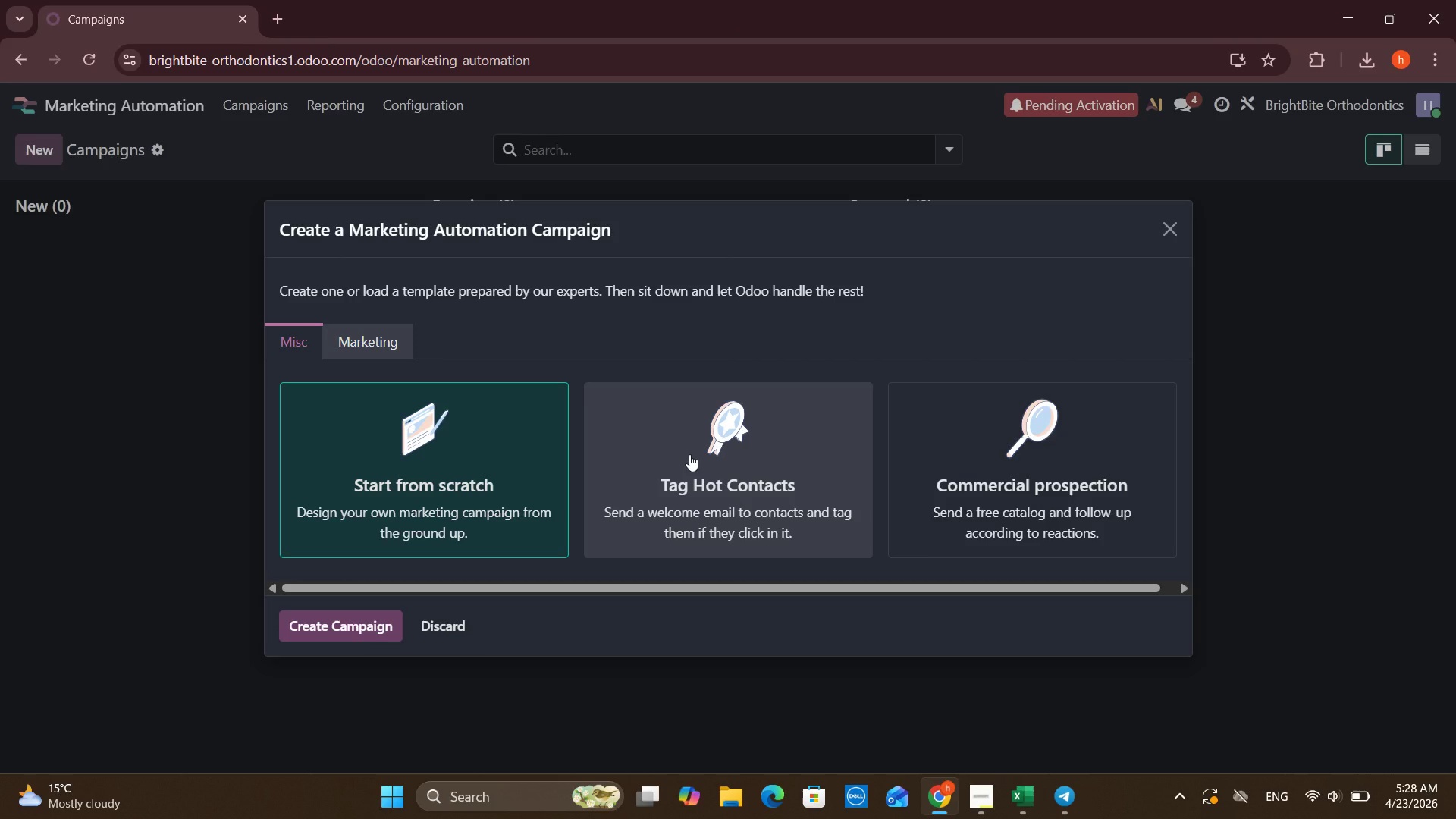 
scroll: coordinate [677, 441], scroll_direction: down, amount: 2.0
 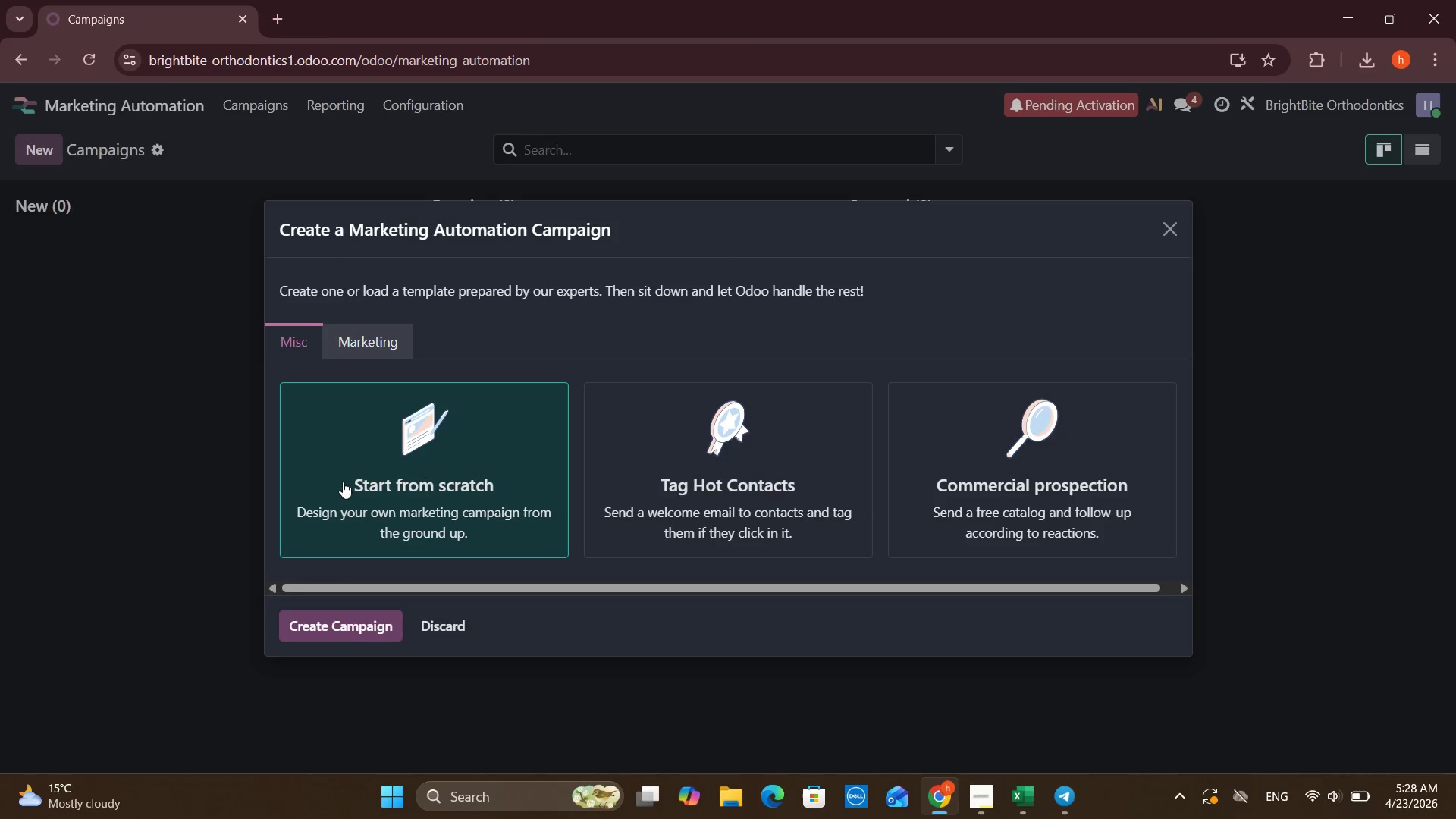 
left_click([343, 482])
 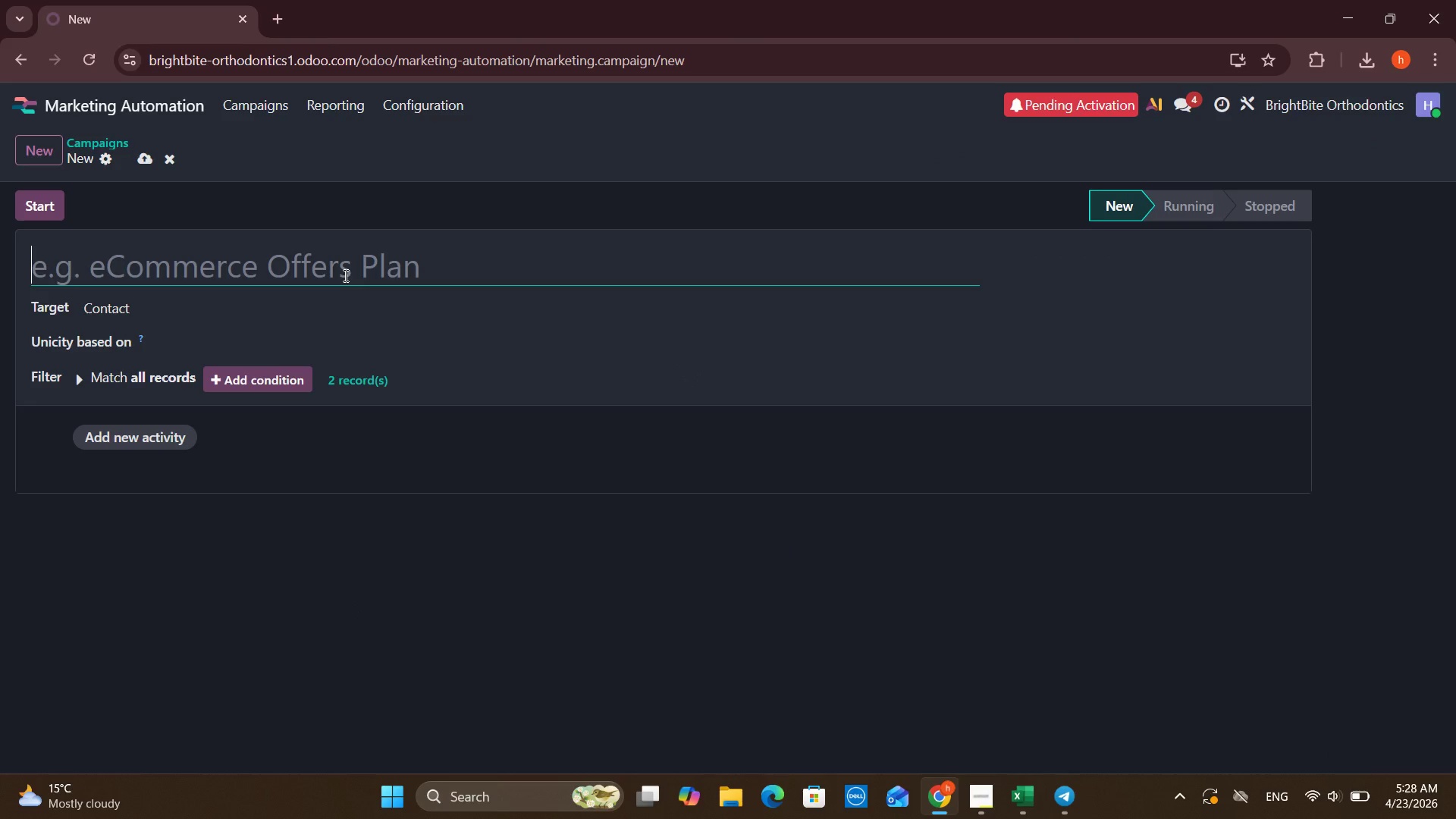 
wait(6.02)
 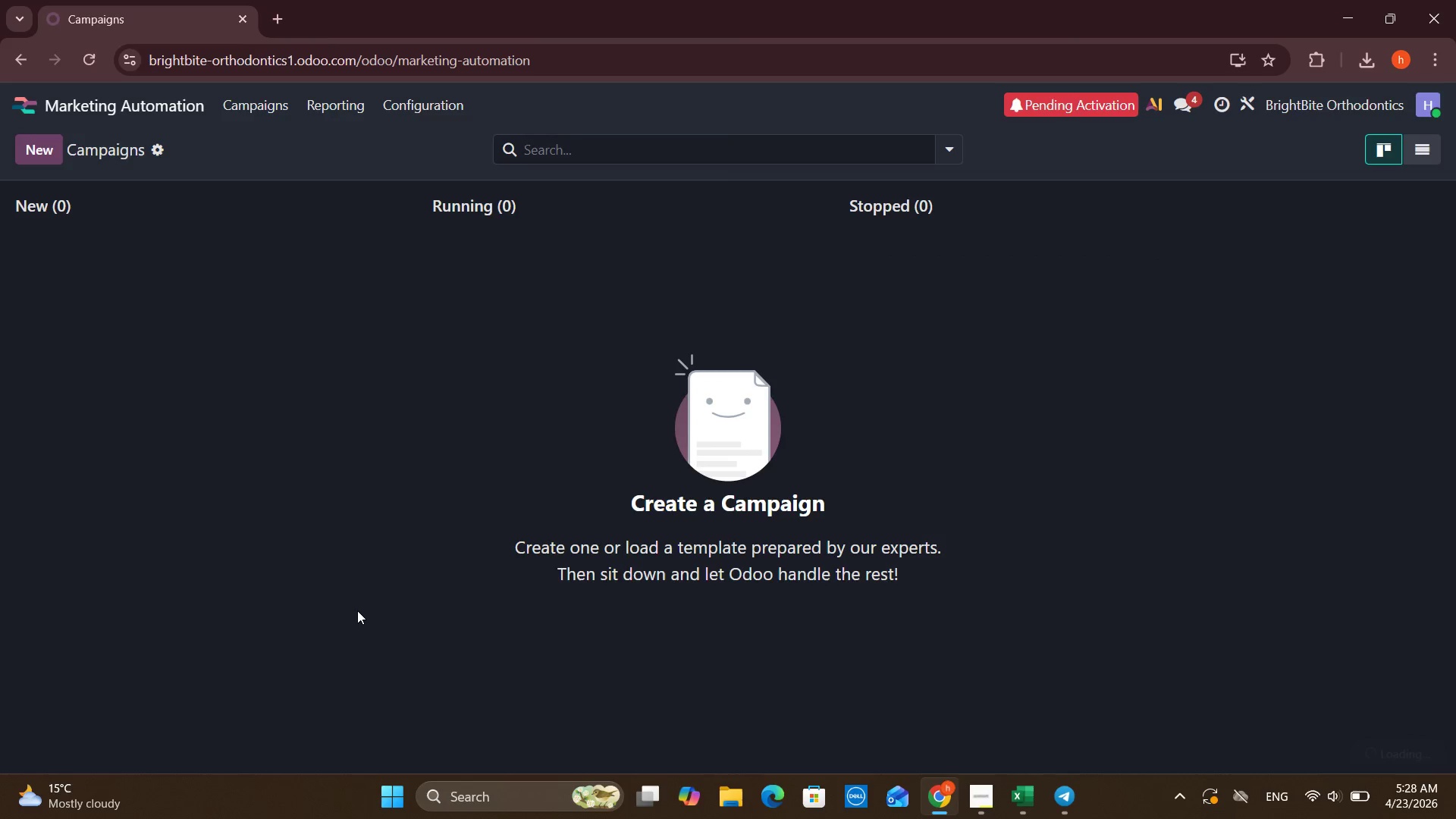 
type(Athe)
key(Backspace)
type(lete's clear choice Nut)
key(Backspace)
type(rture Sequence)
 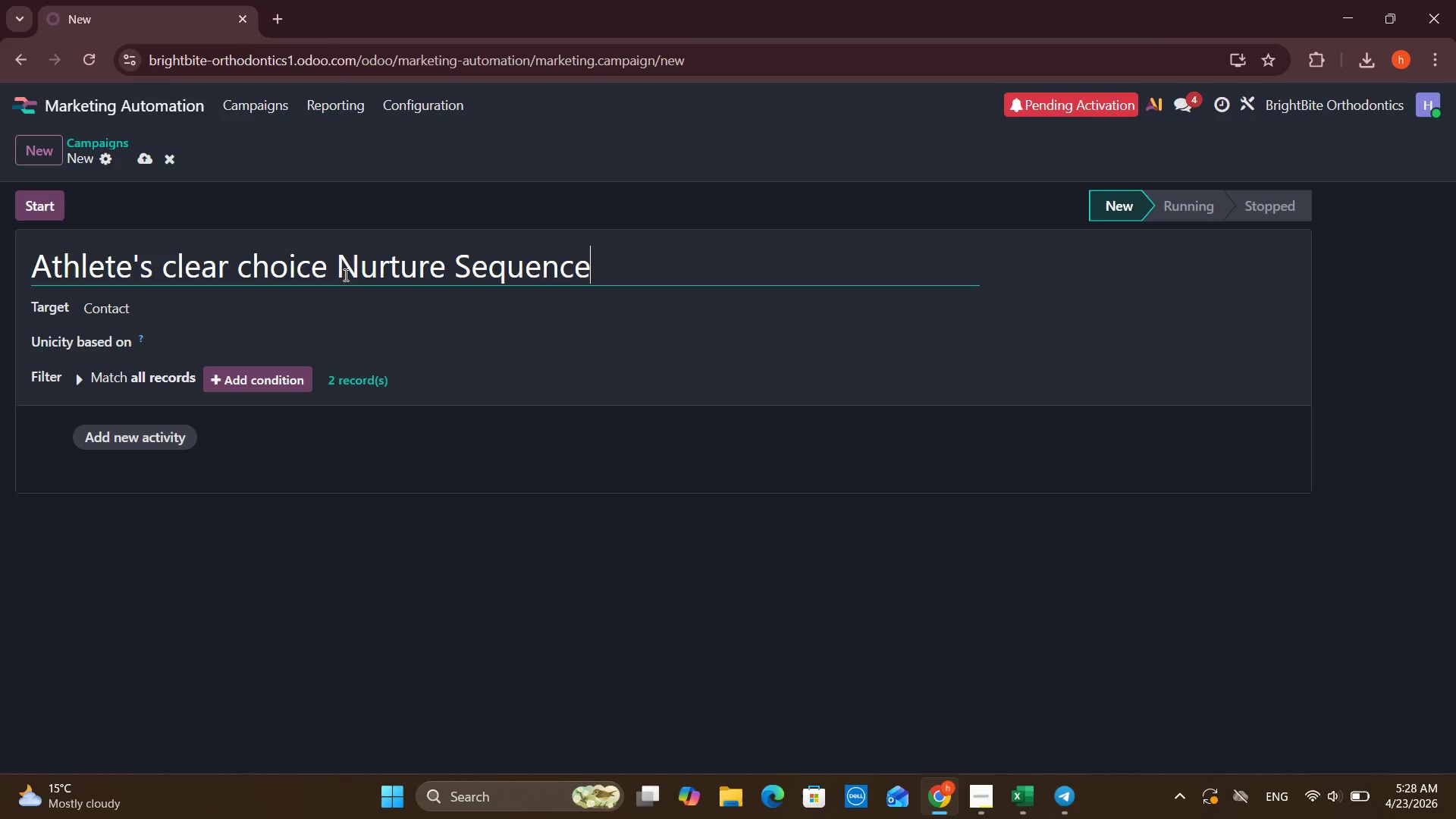 
wait(7.0)
 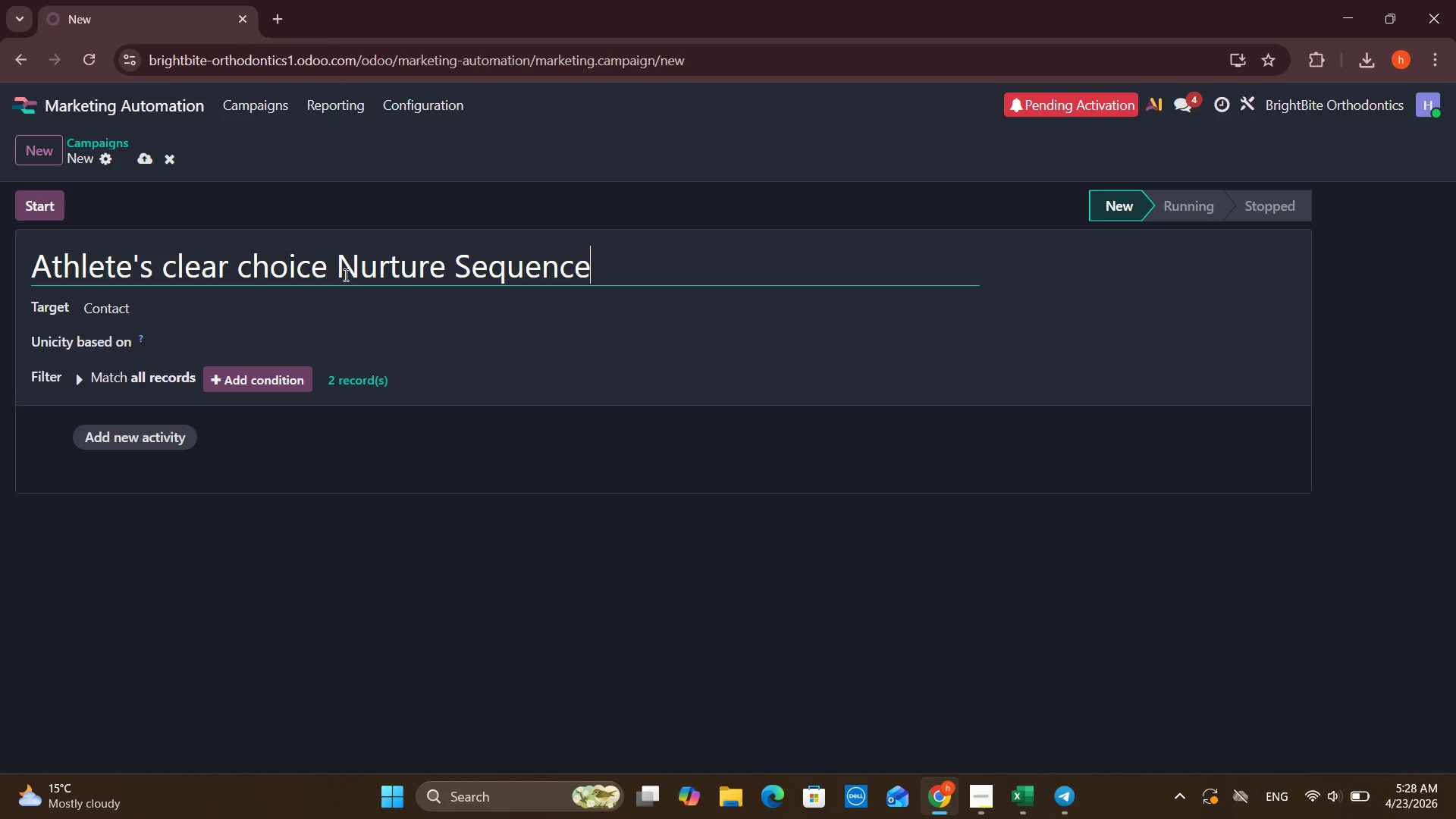 
left_click([224, 307])
 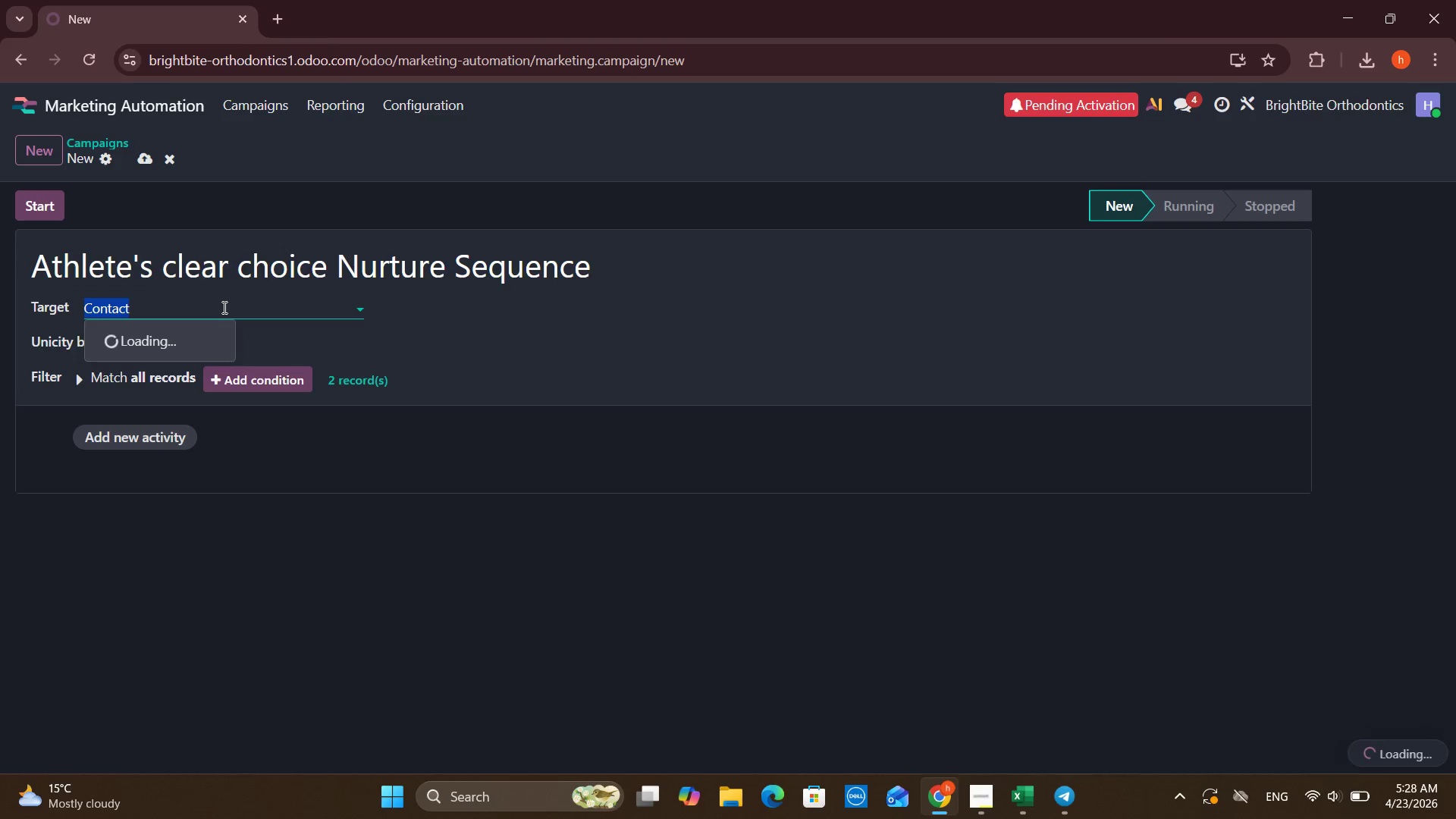 
mouse_move([217, 329])
 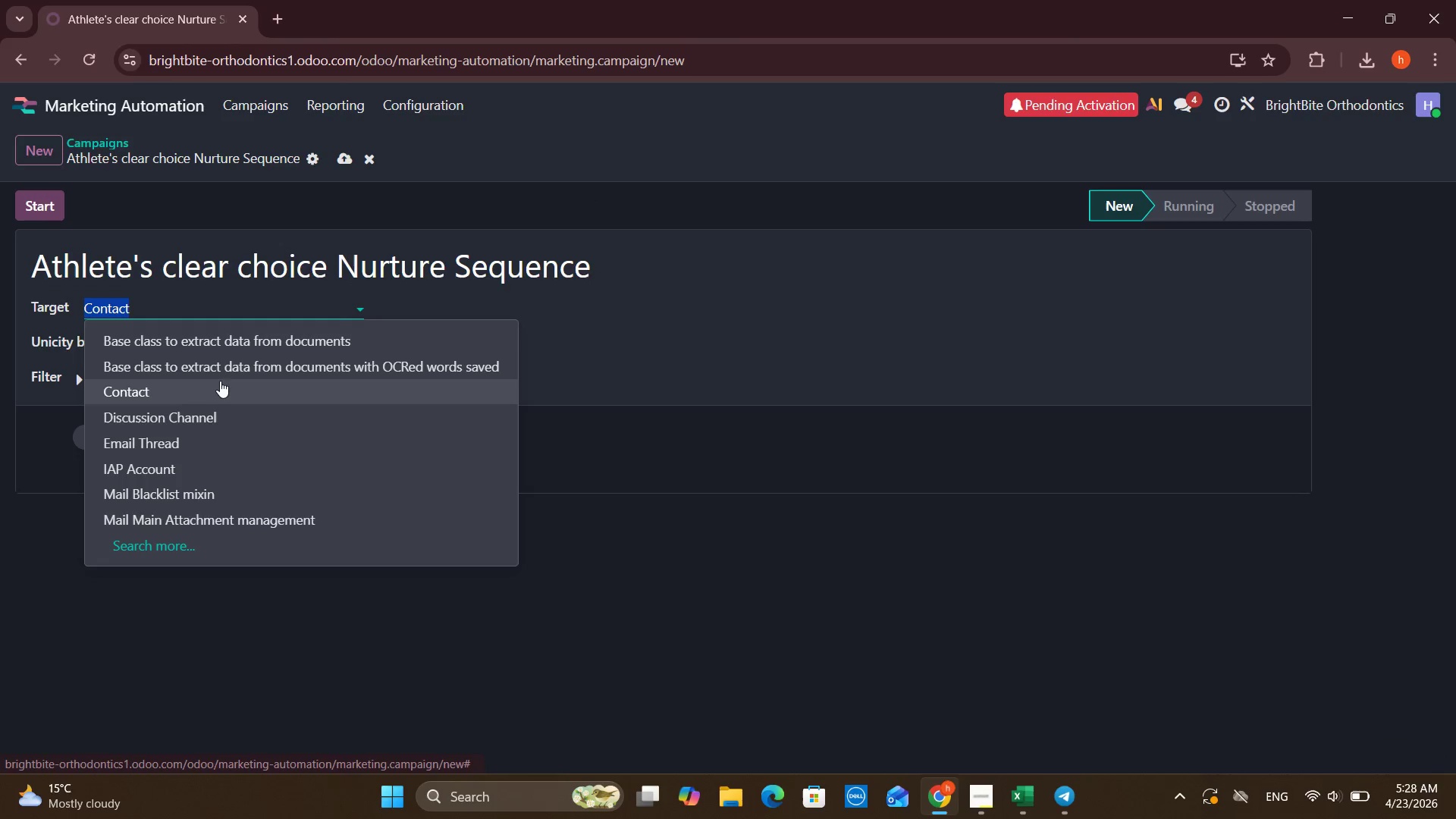 
scroll: coordinate [219, 385], scroll_direction: down, amount: 1.0
 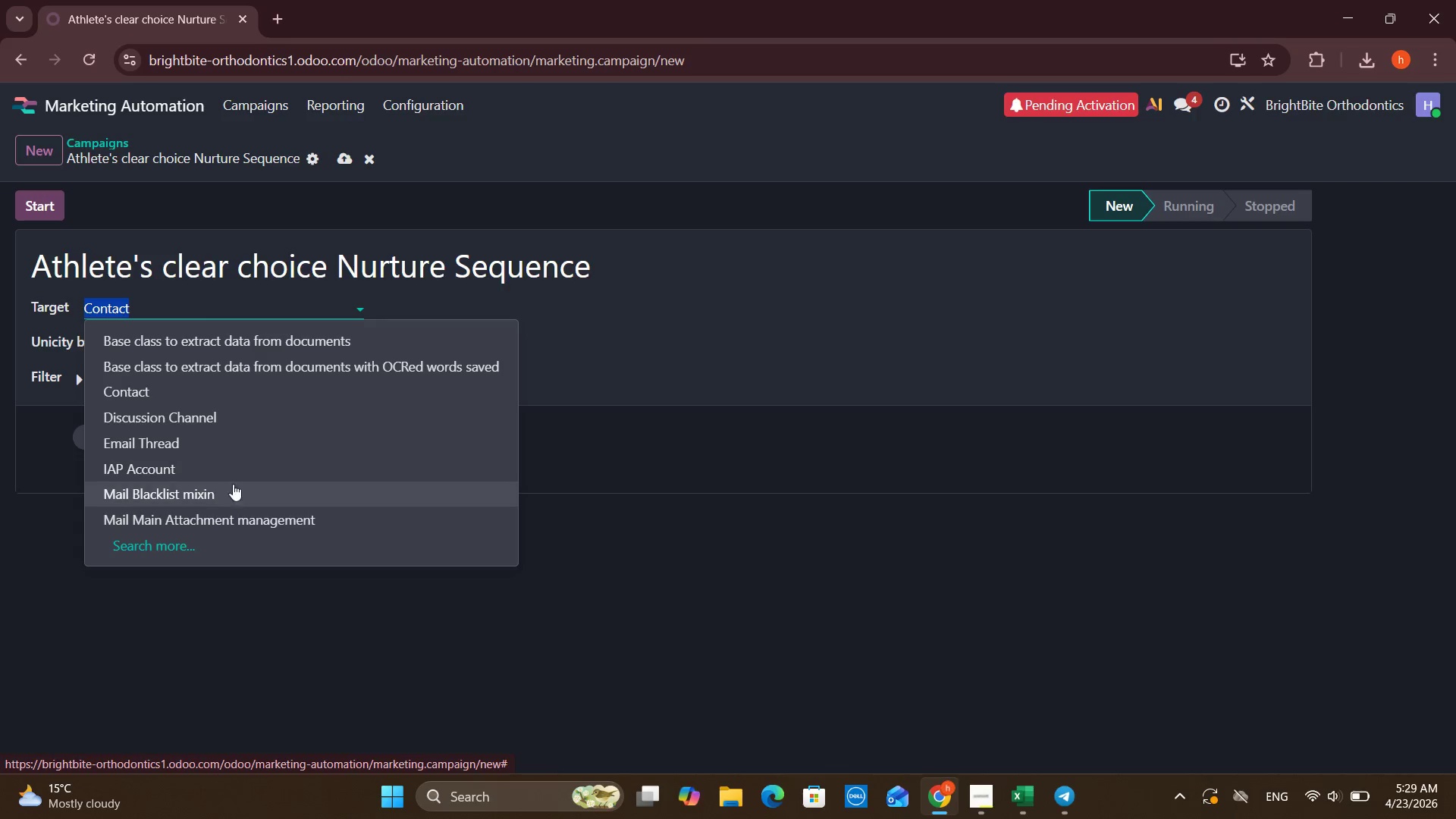 
wait(15.27)
 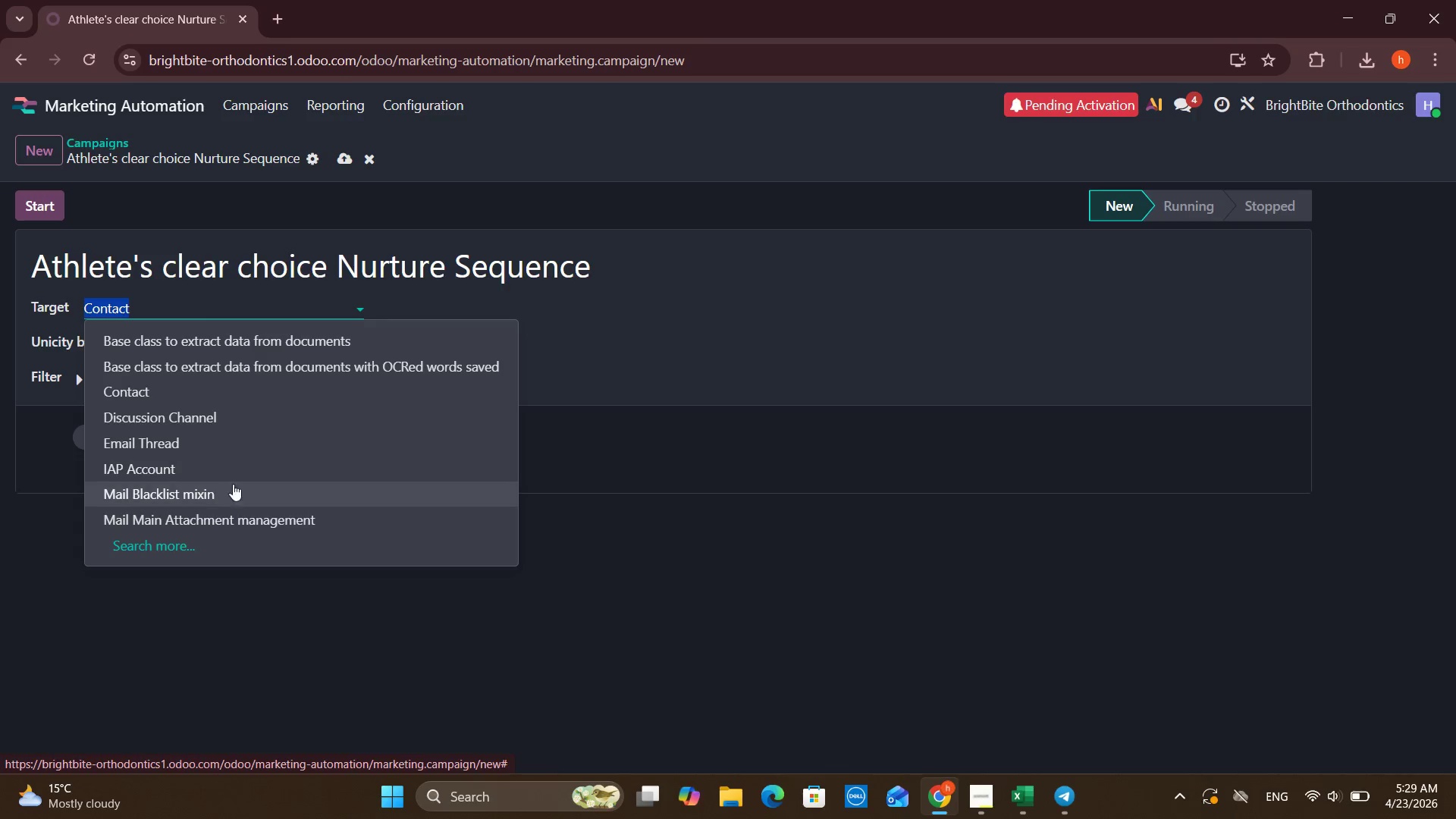 
scroll: coordinate [218, 393], scroll_direction: down, amount: 1.0
 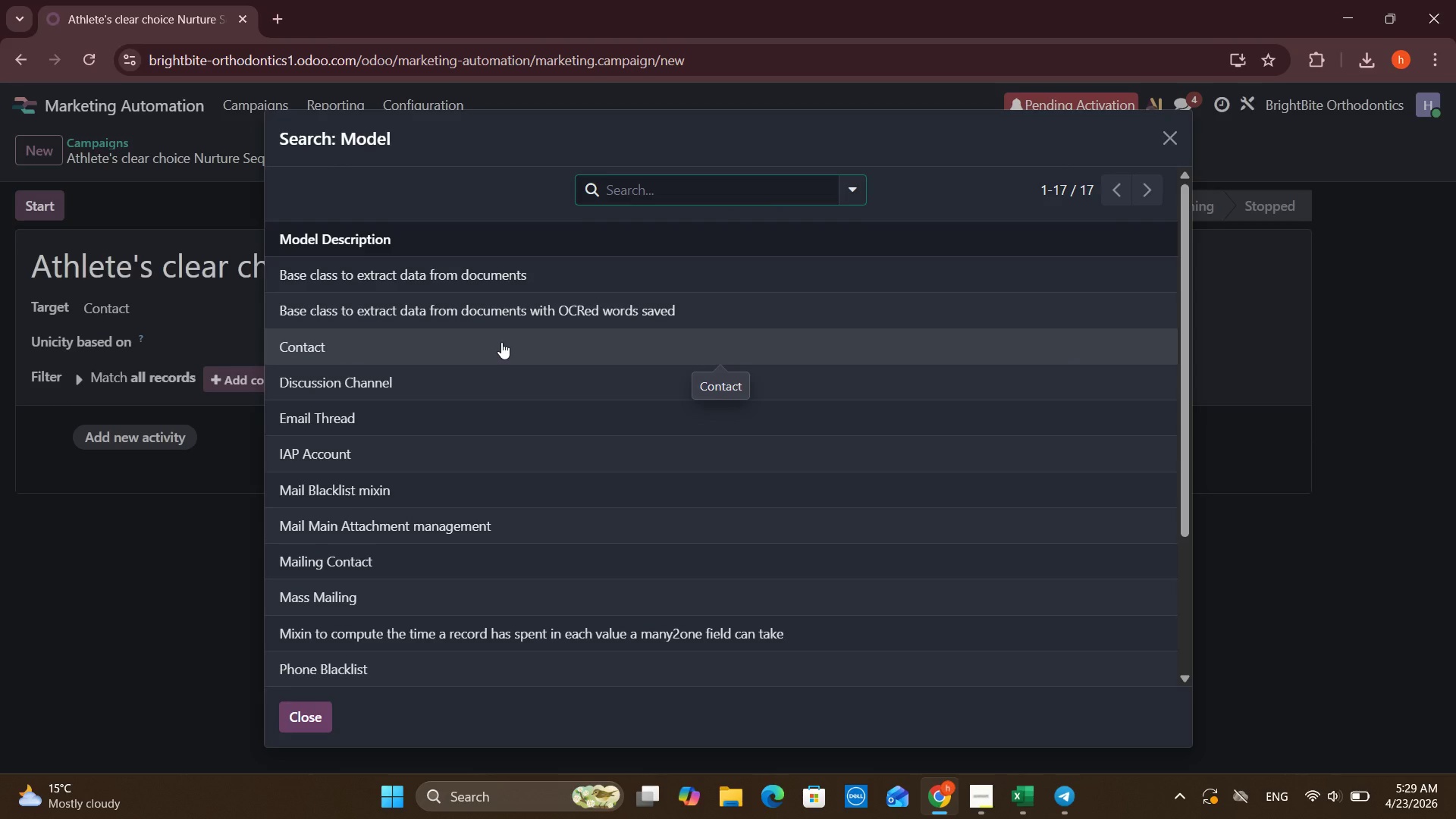 
wait(13.11)
 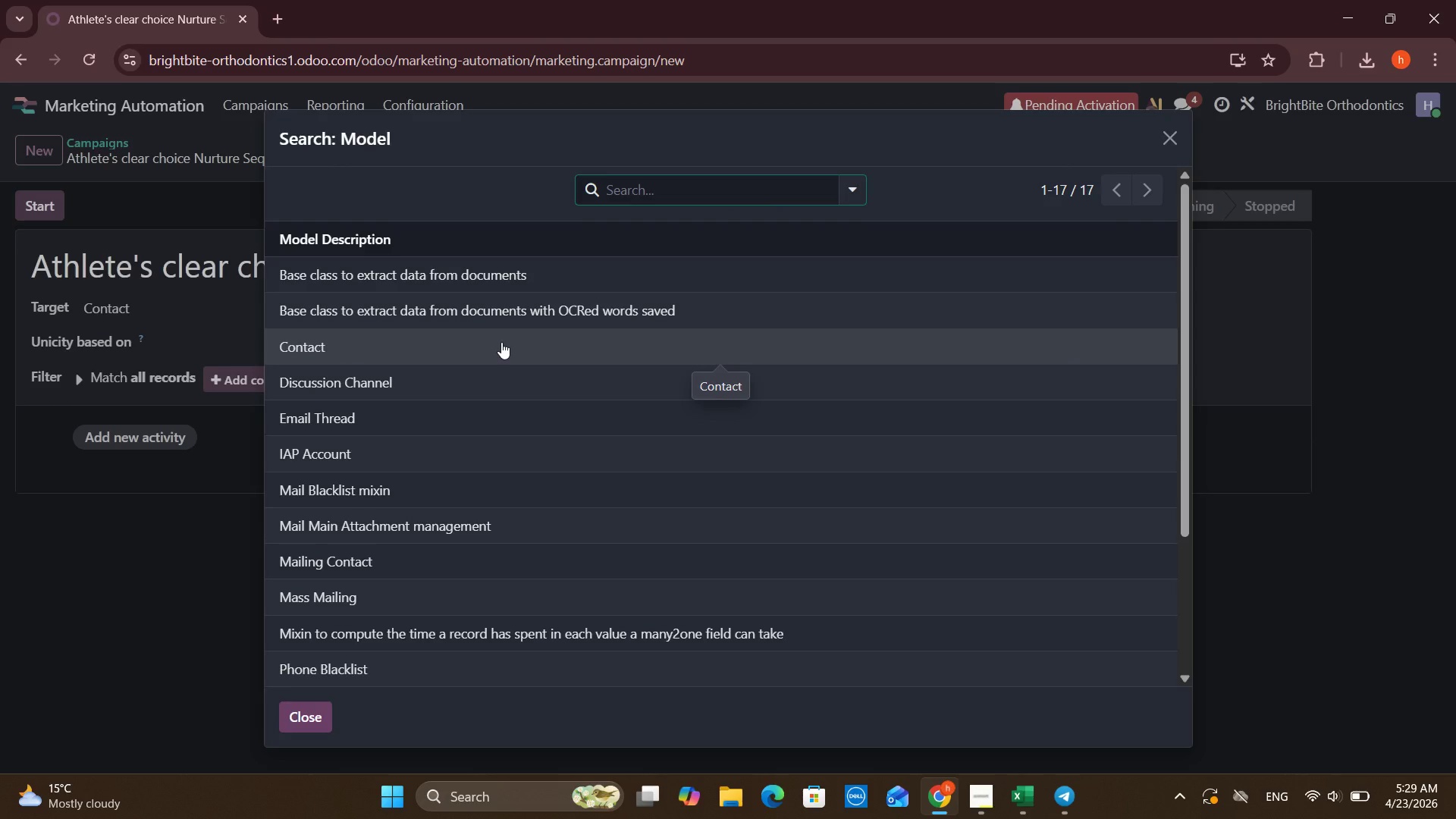 
scroll: coordinate [460, 493], scroll_direction: down, amount: 4.0
 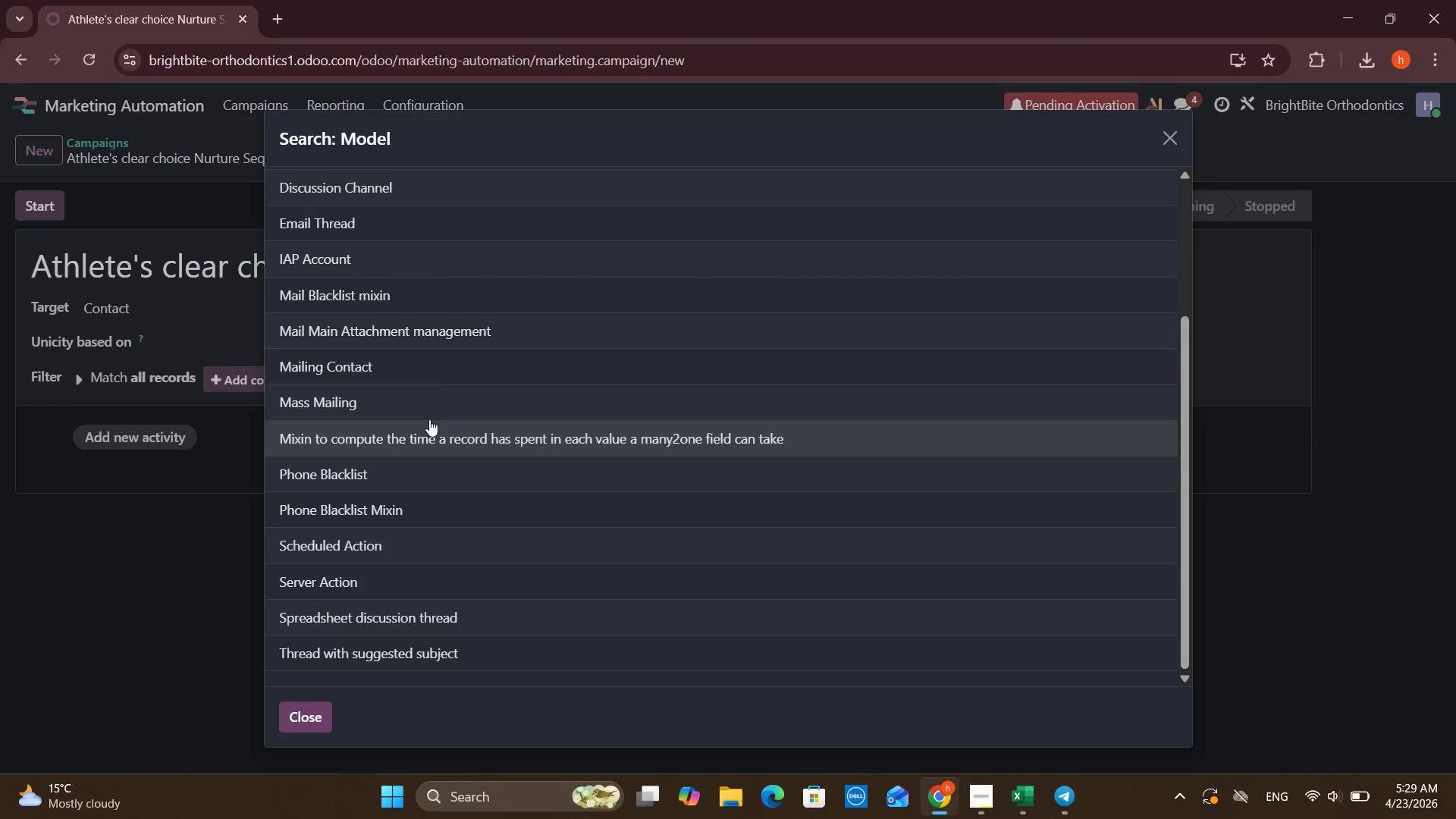 
scroll: coordinate [429, 419], scroll_direction: none, amount: 0.0
 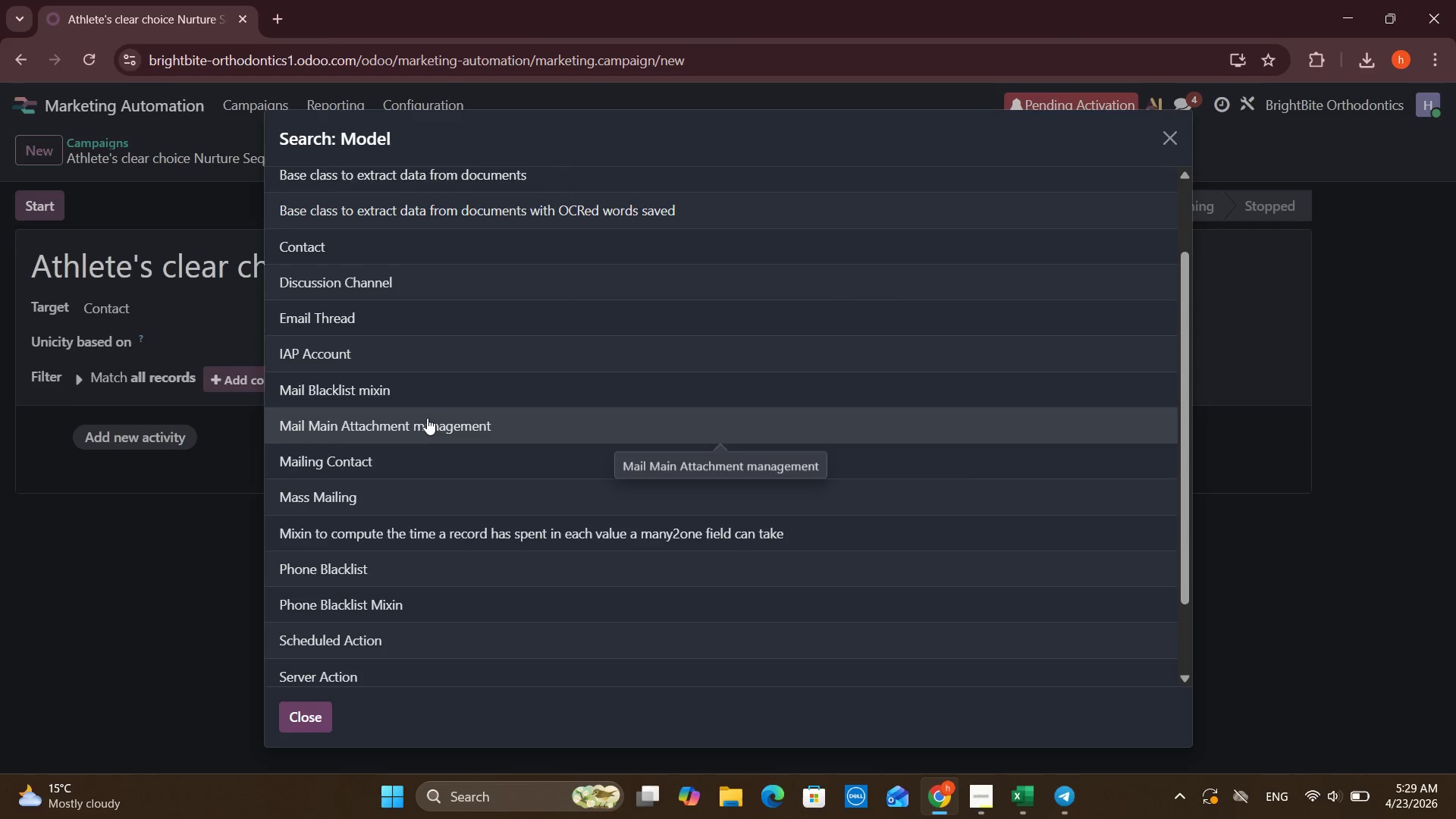 
scroll: coordinate [425, 411], scroll_direction: up, amount: 1.0
 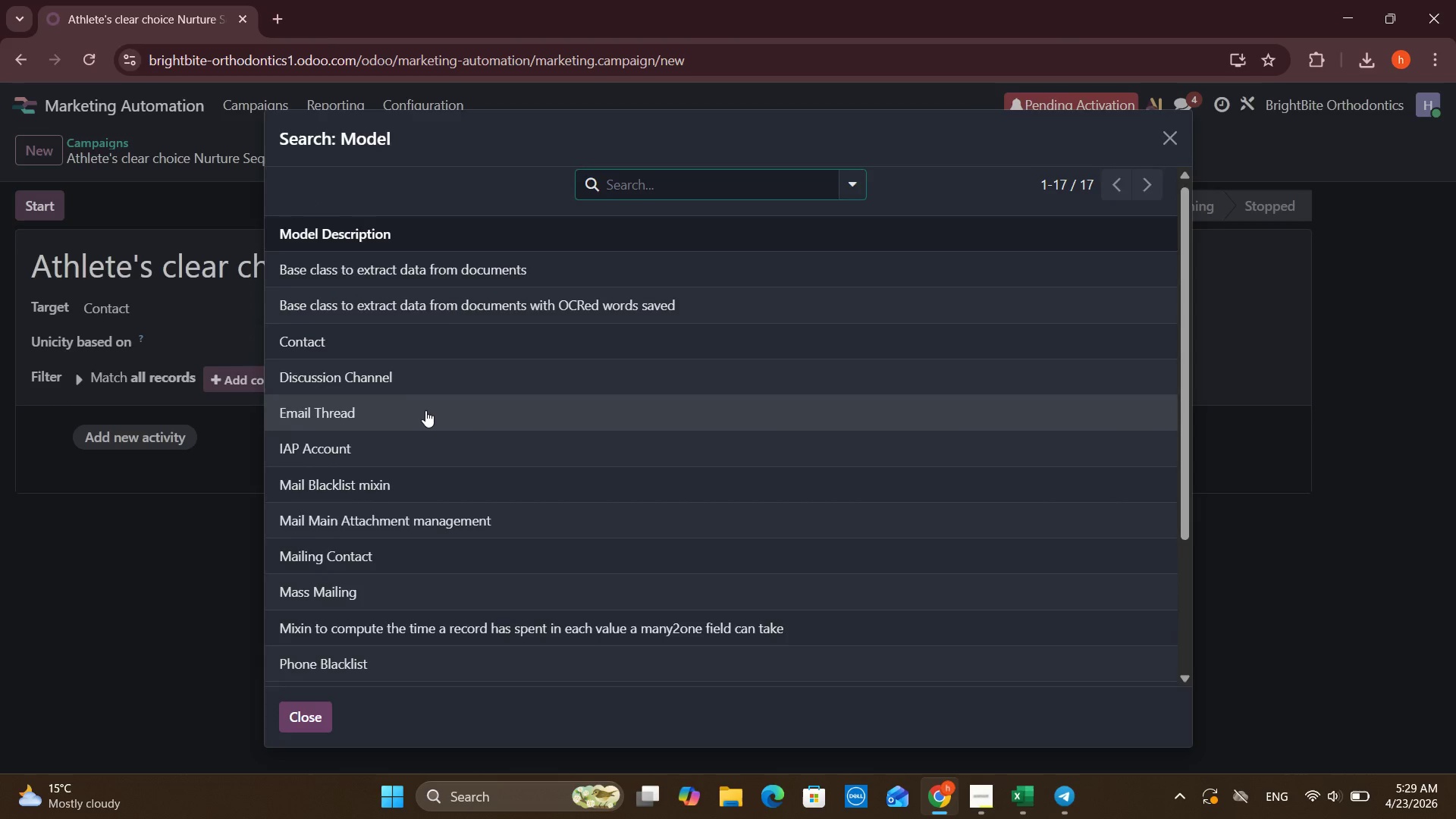 
scroll: coordinate [425, 410], scroll_direction: none, amount: 0.0
 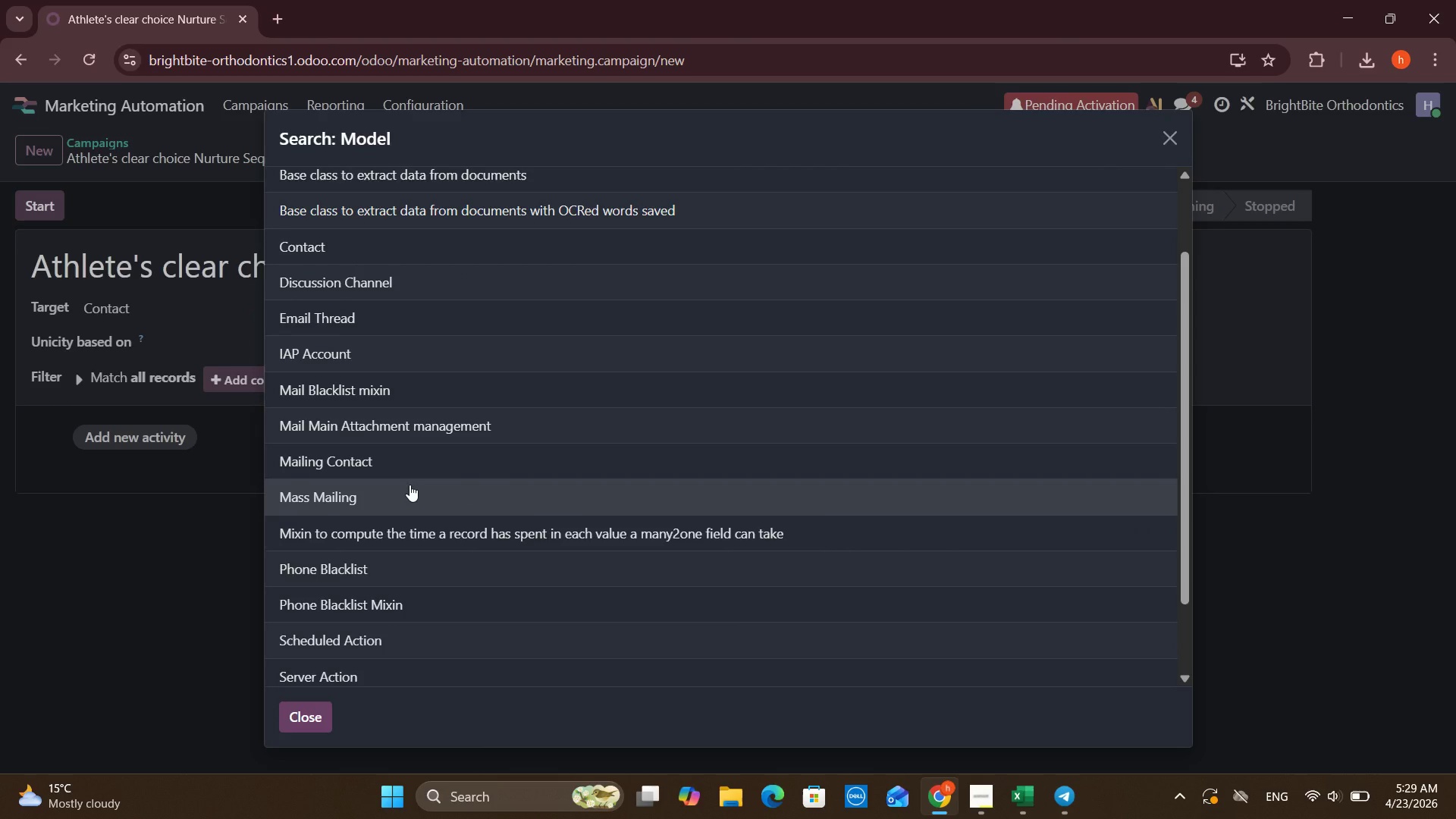 
left_click([410, 485])
 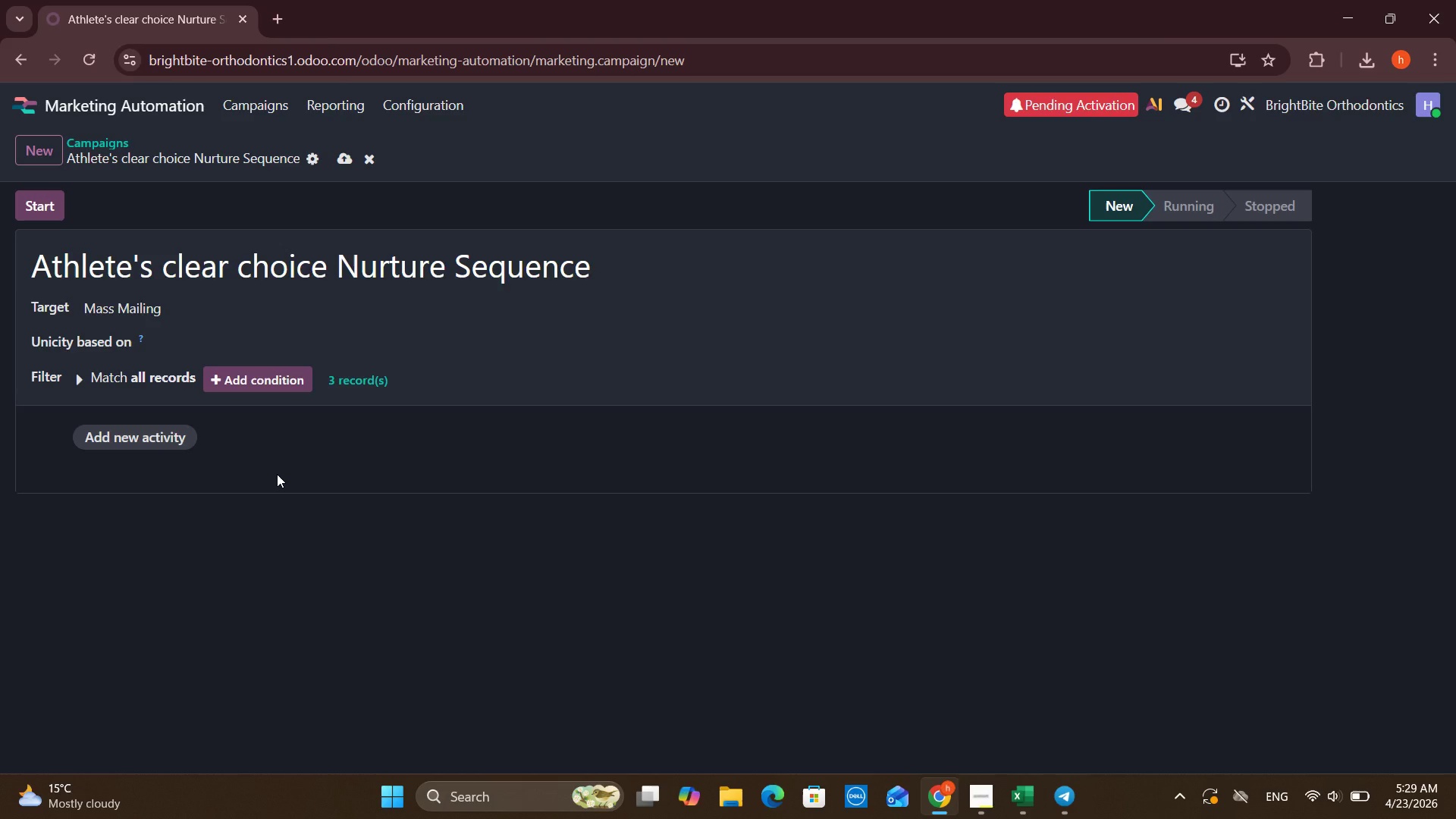 
wait(12.19)
 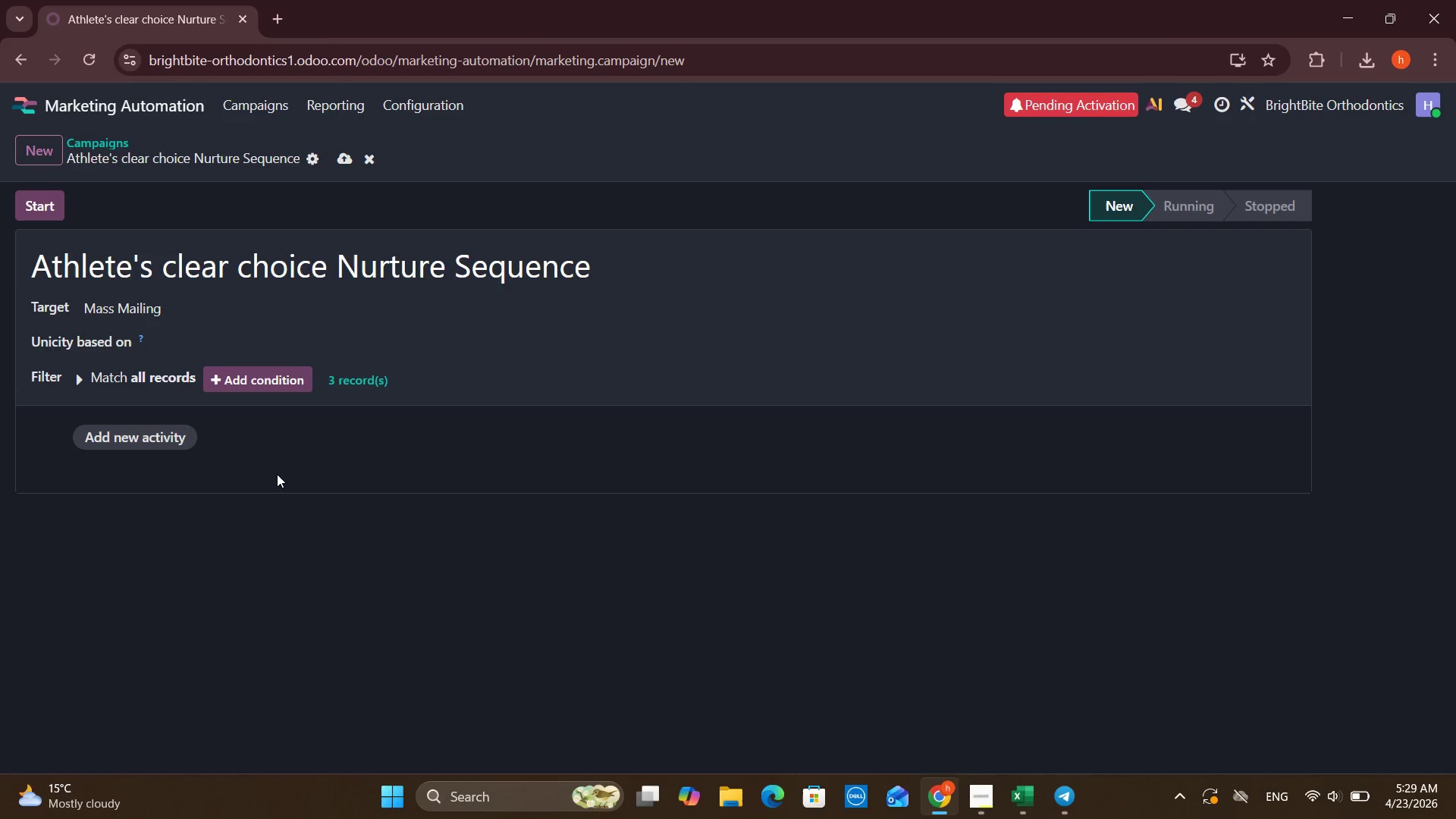 
left_click([149, 429])
 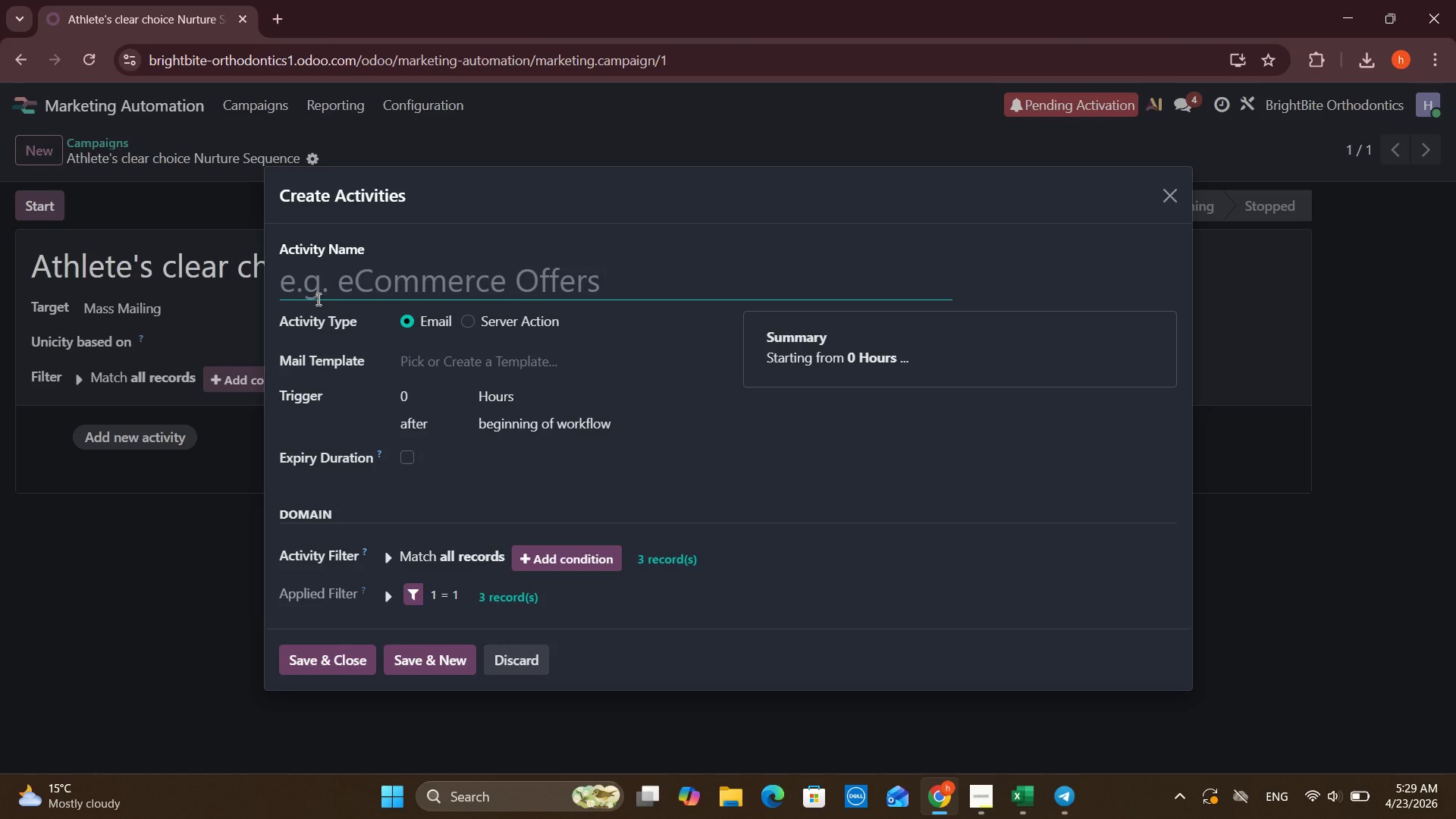 
wait(7.14)
 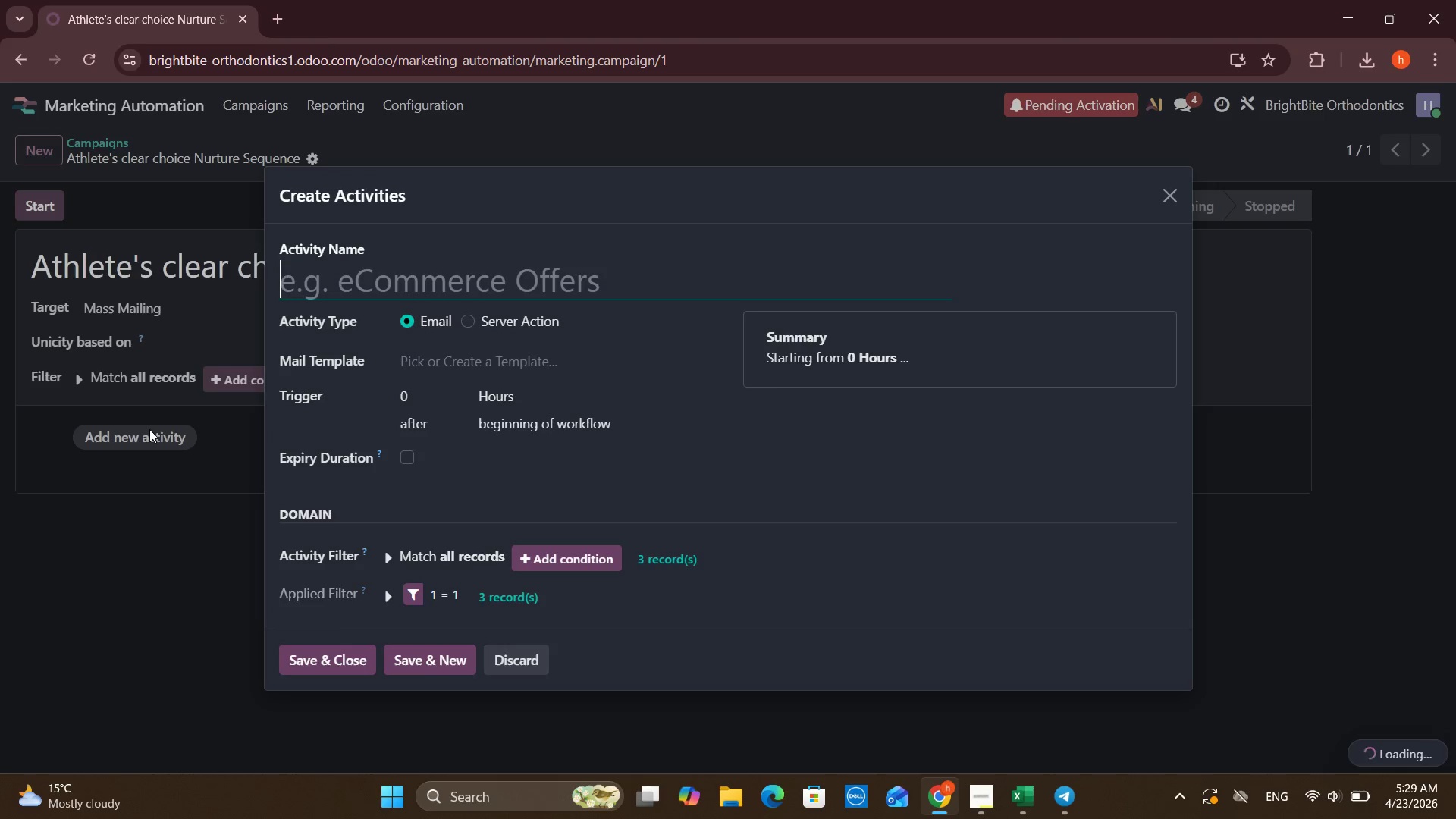 
type(Email [End][End][NumLock][NumLock][End][NumLock]1 - Safety)
 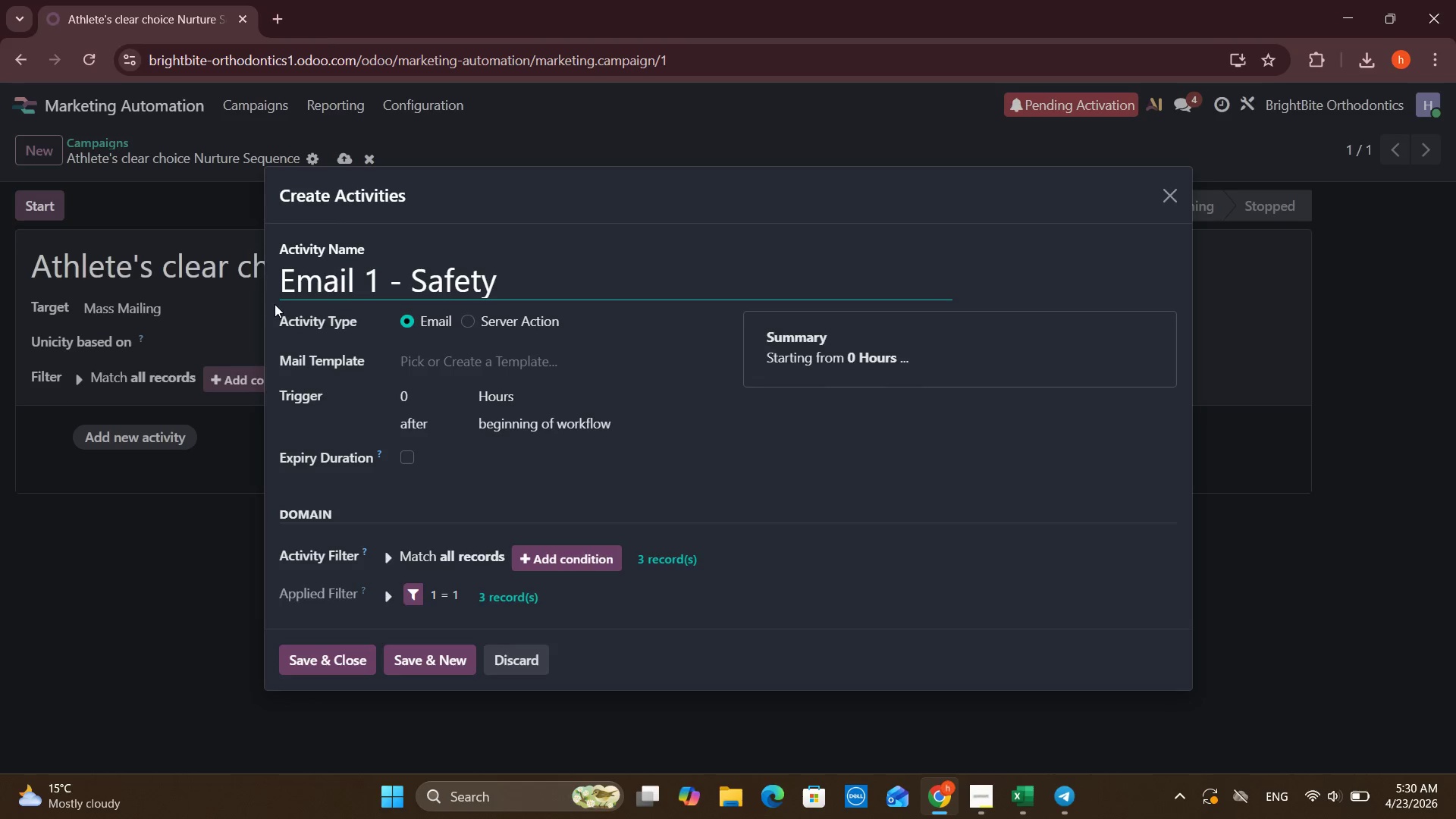 
left_click([427, 356])
 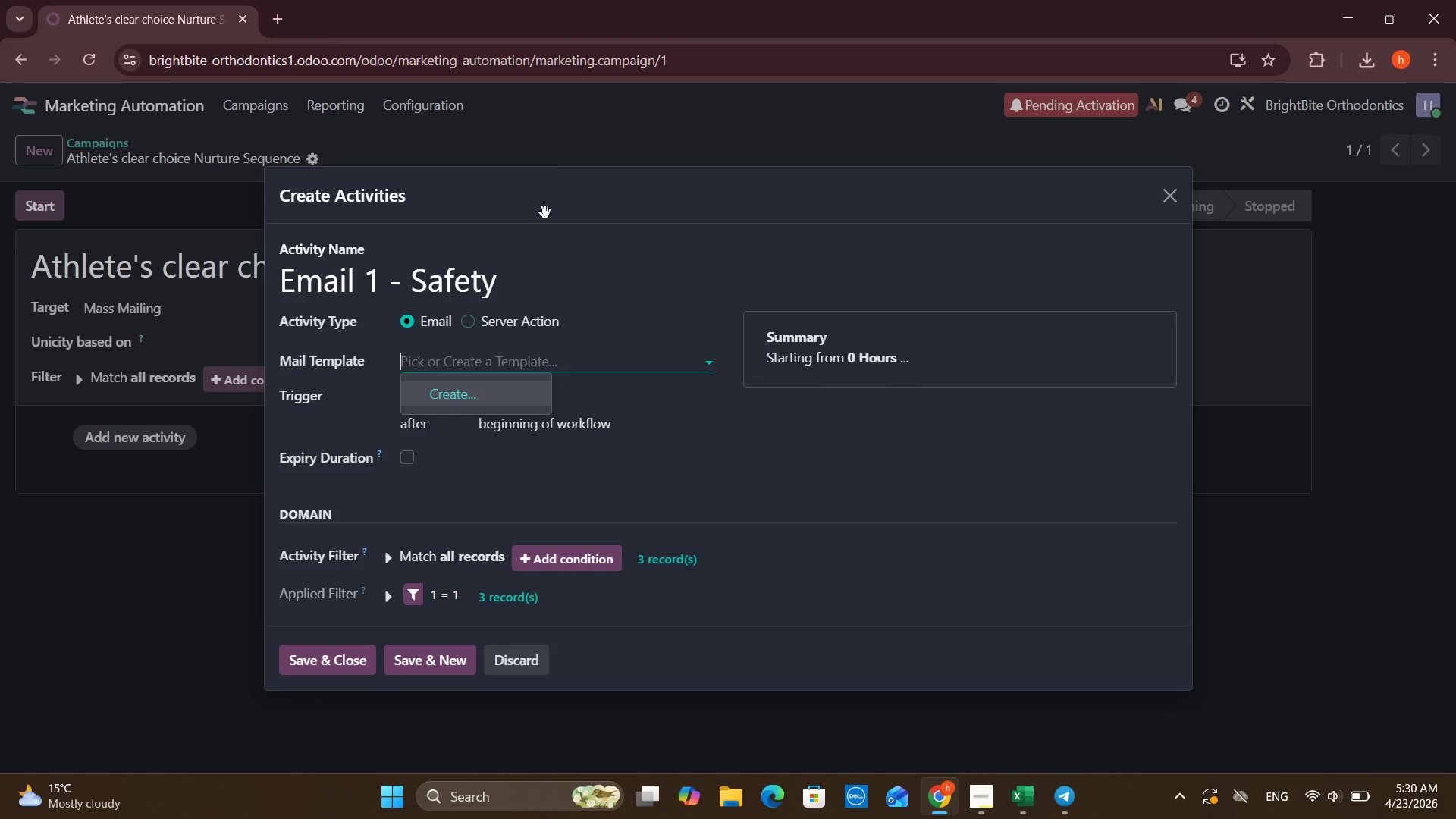 
type(Athe)
key(Backspace)
type(lete Advantage)
 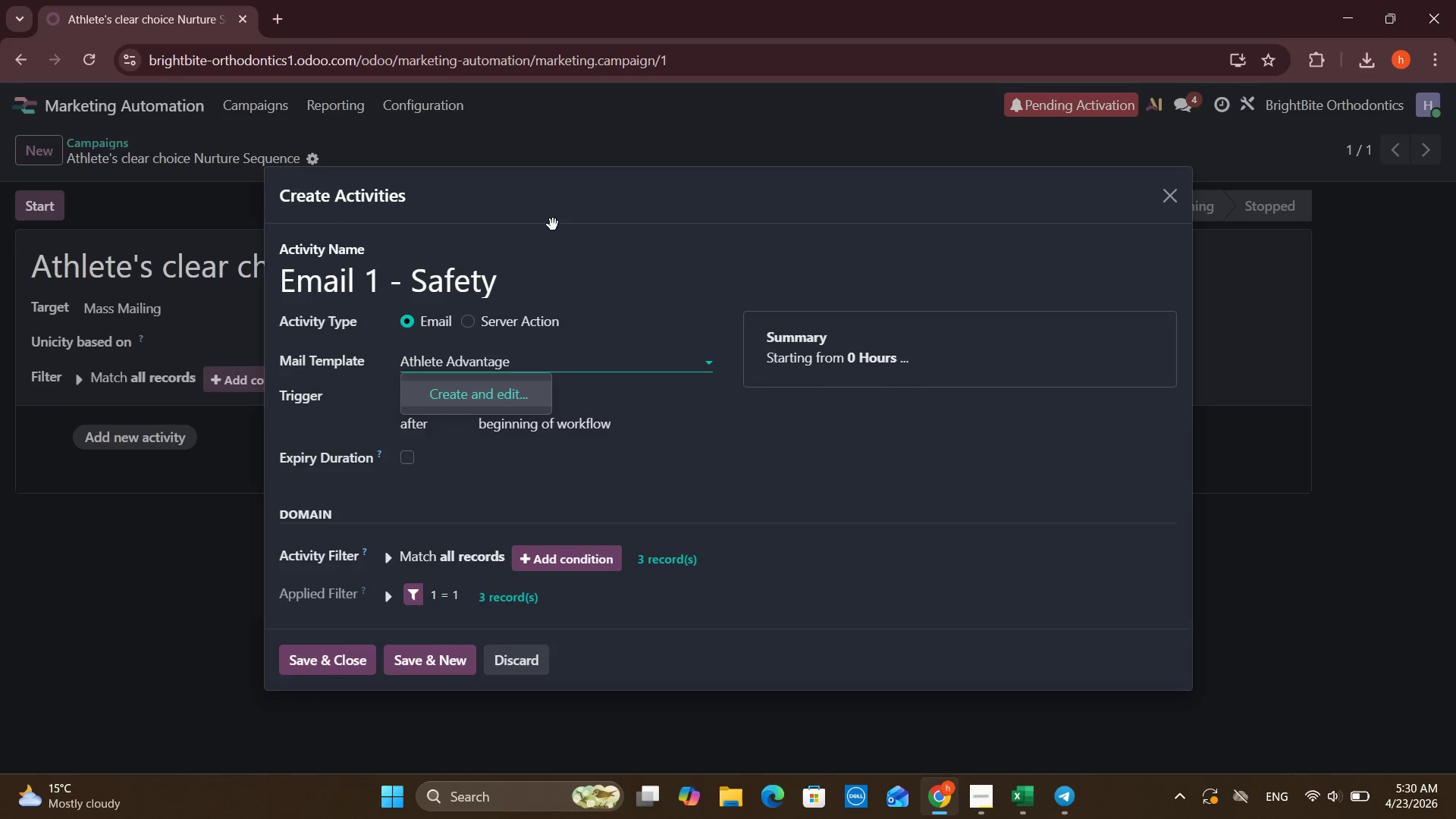 
left_click([640, 447])
 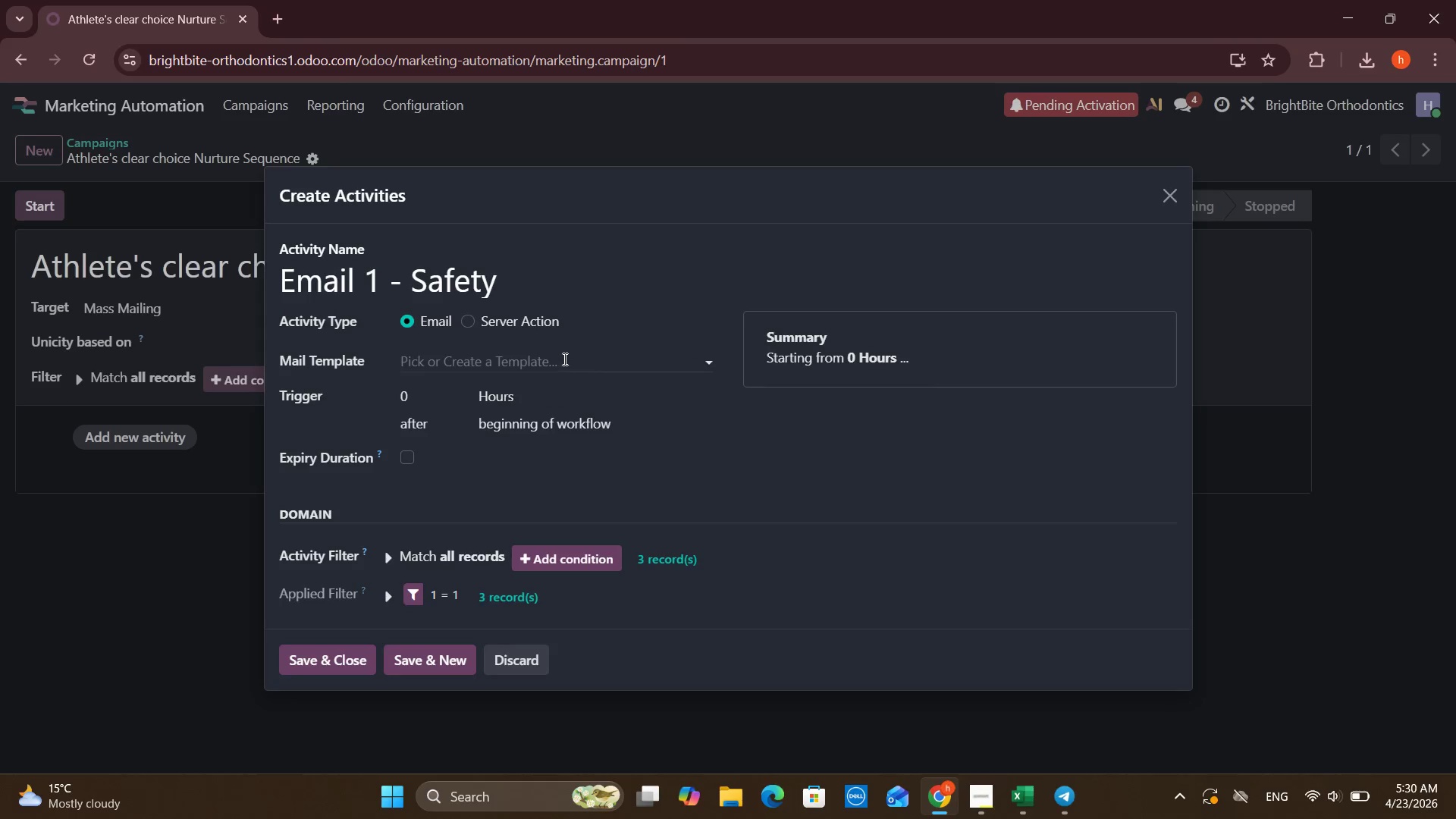 
left_click([563, 358])
 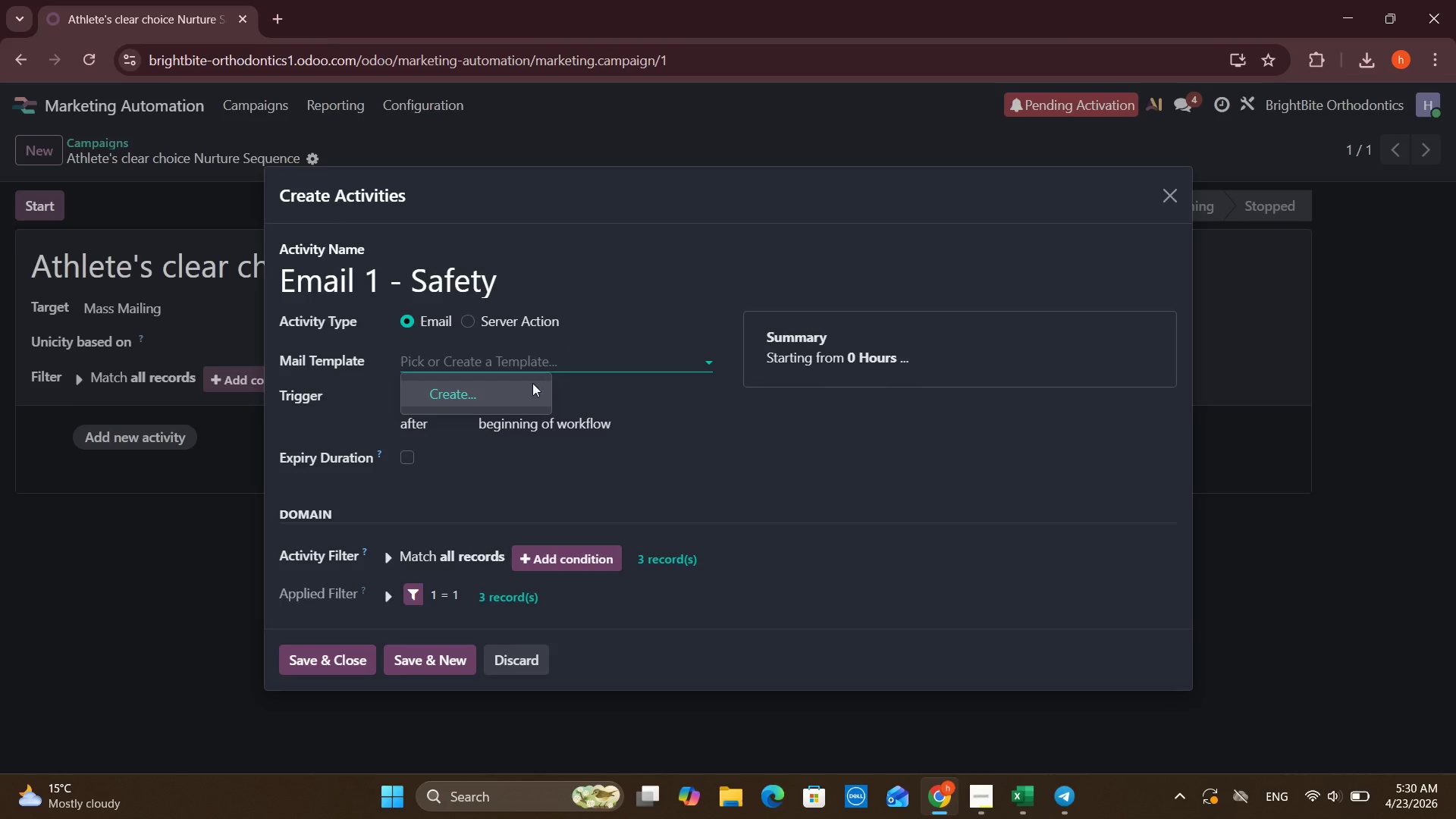 
left_click([525, 388])
 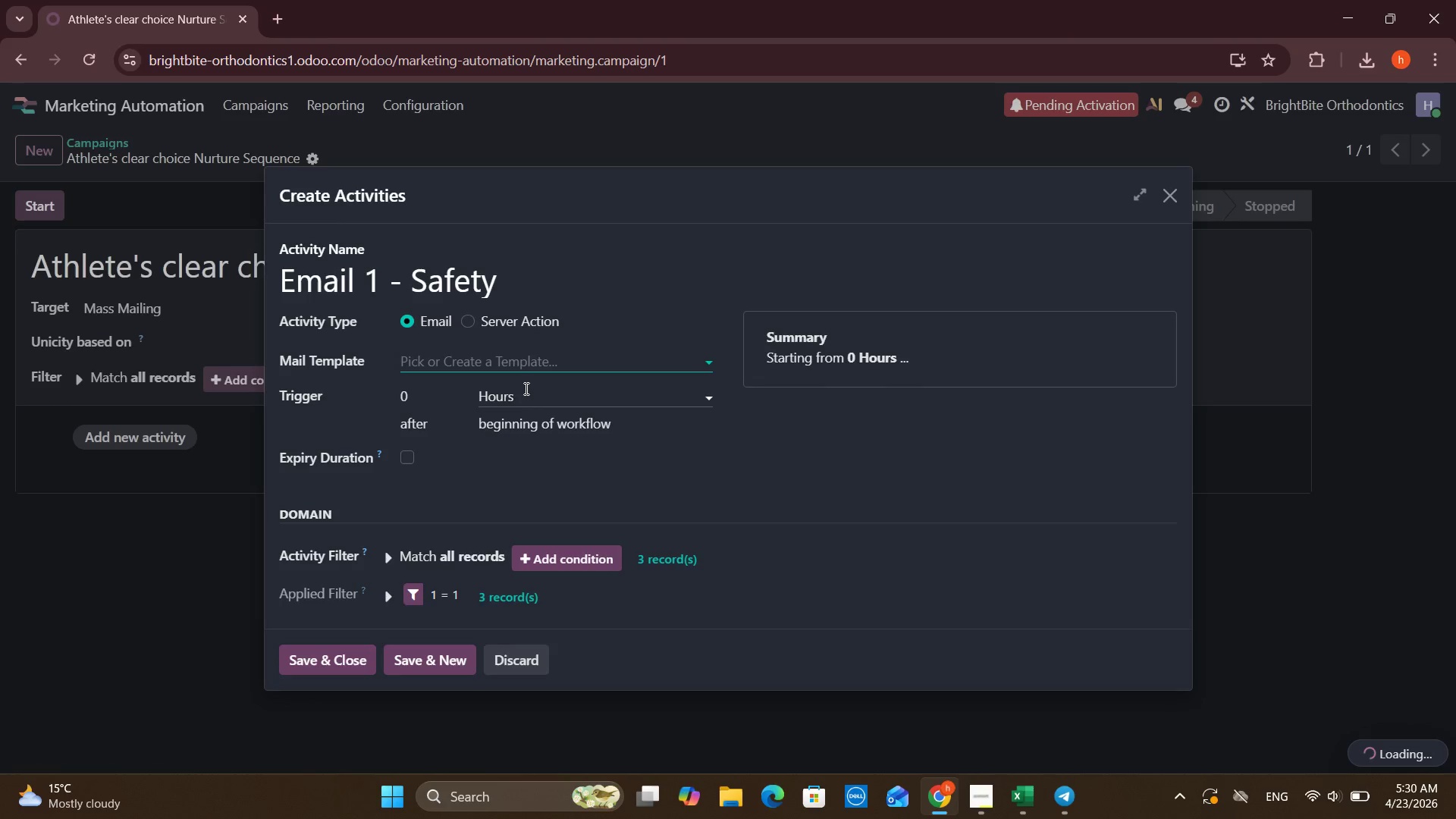 
mouse_move([510, 375])
 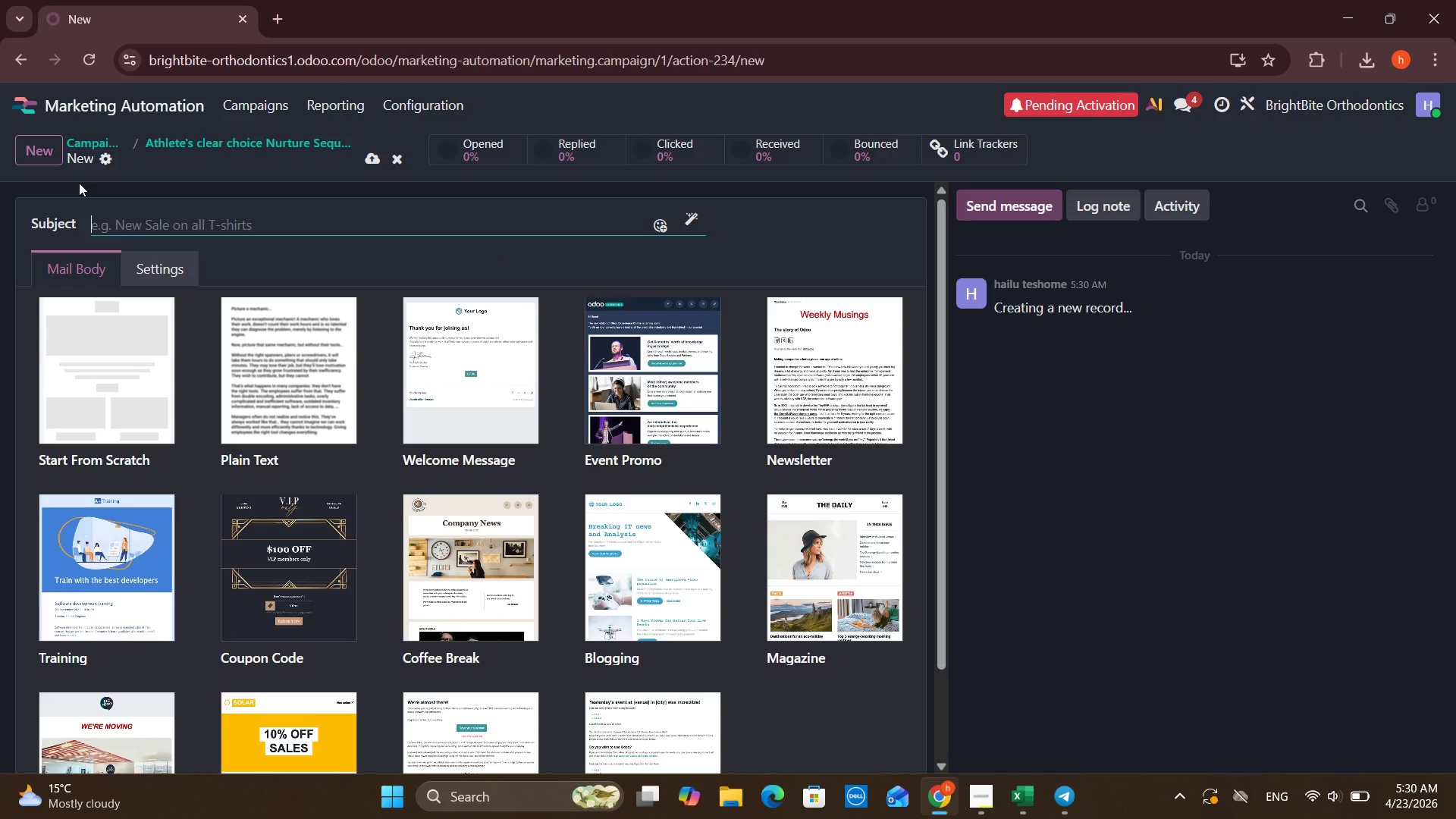 
wait(8.0)
 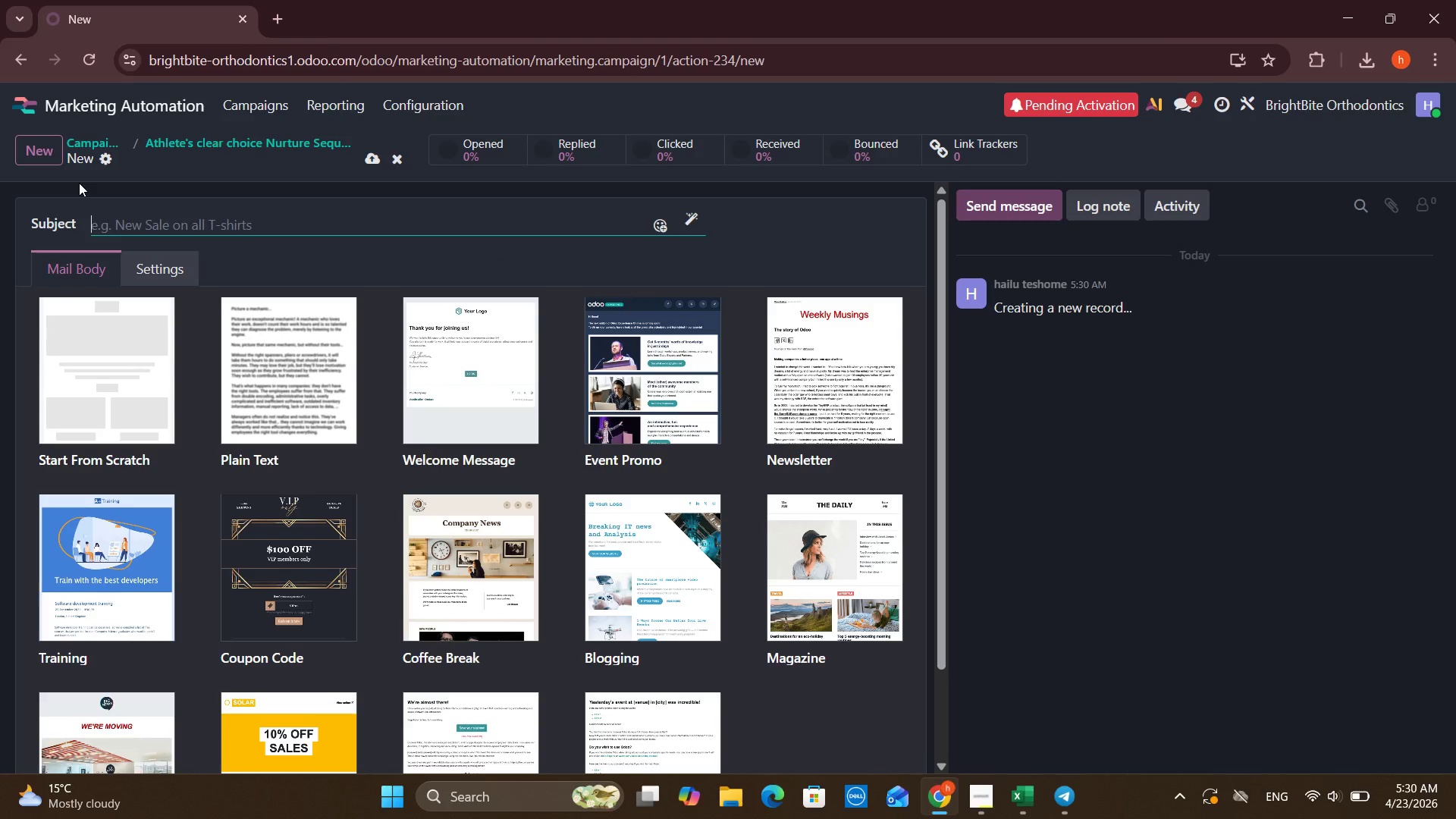 
mouse_move([328, 404])
 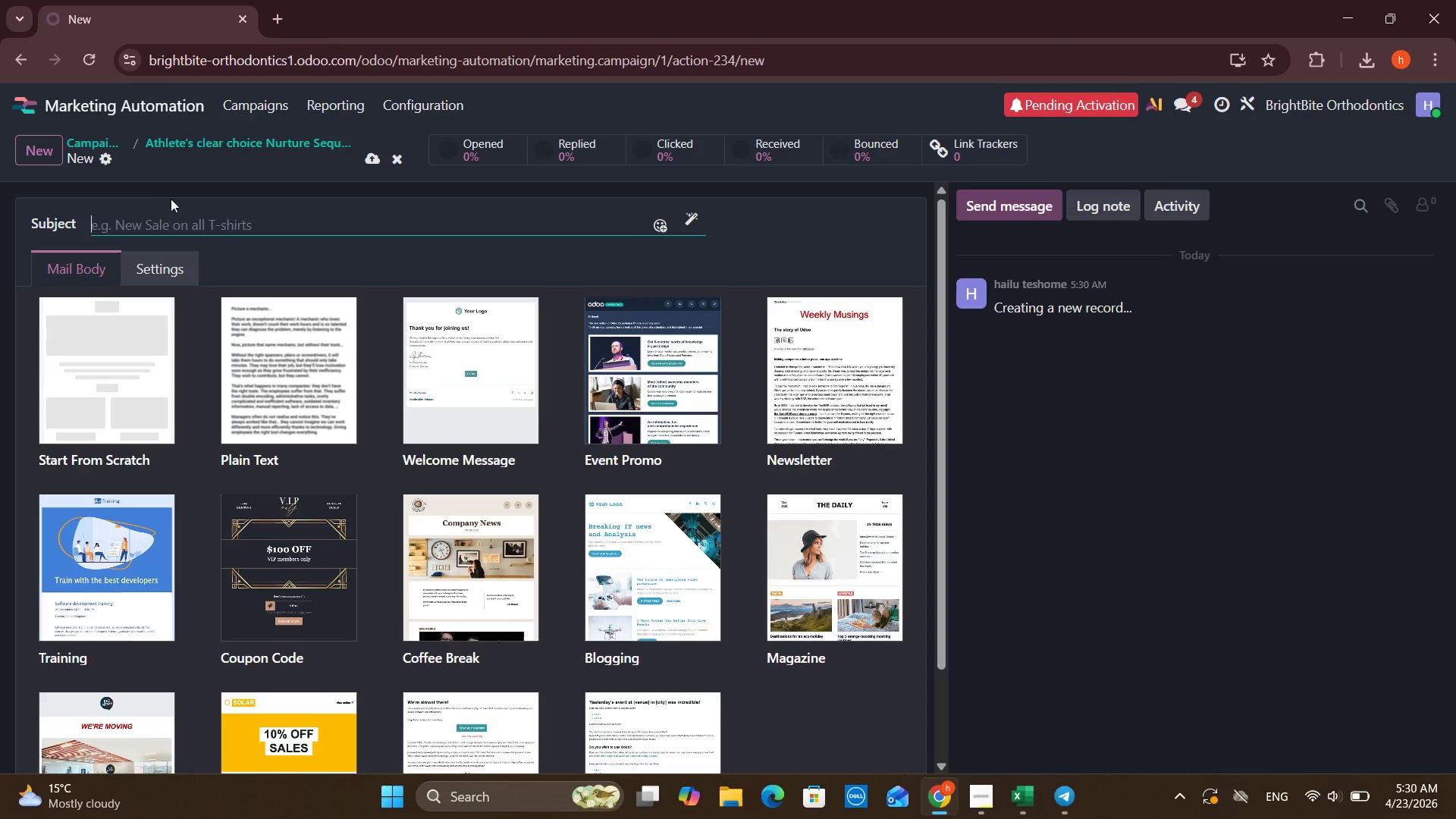 
key(CapsLock)
 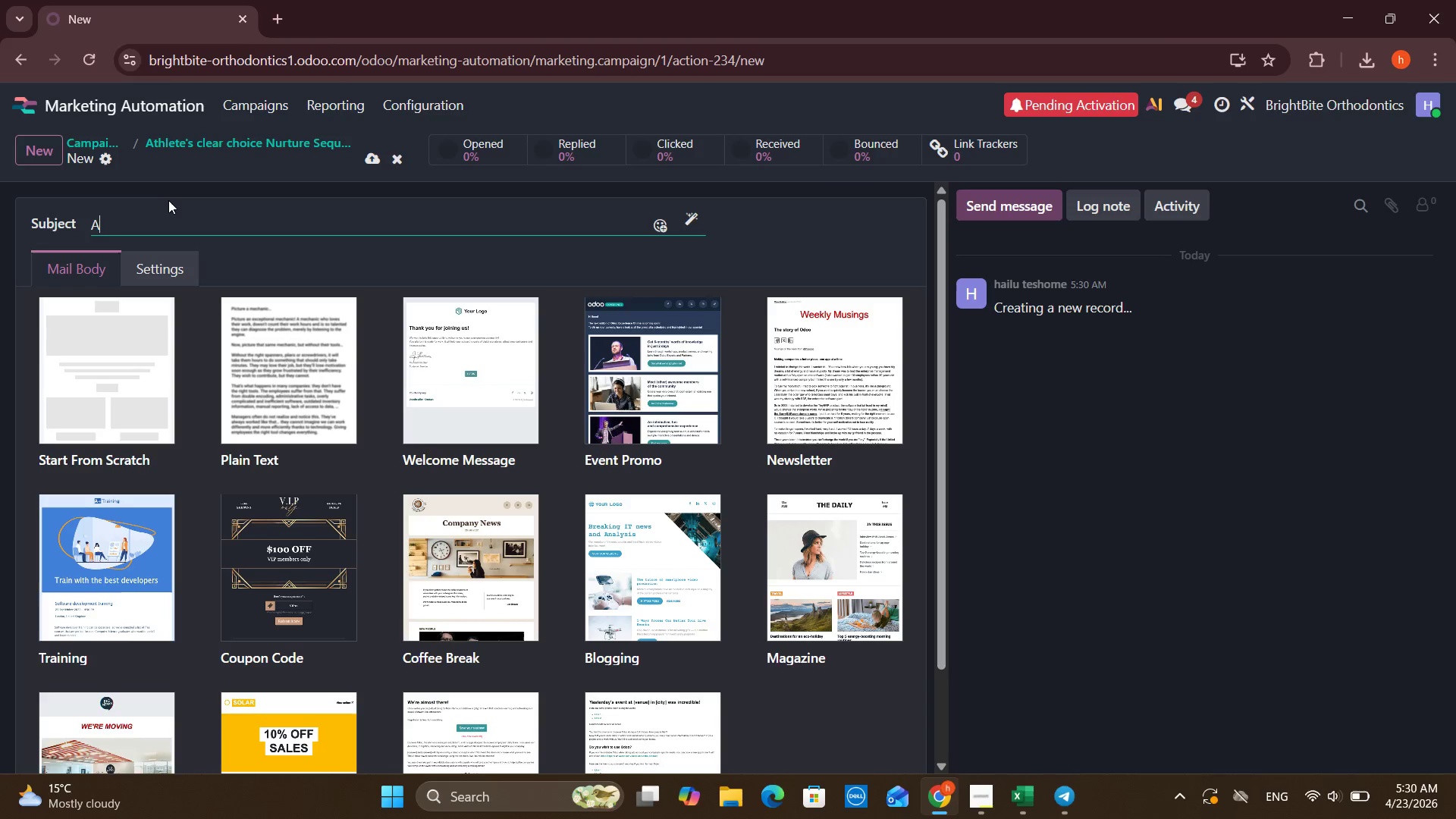 
key(A)
 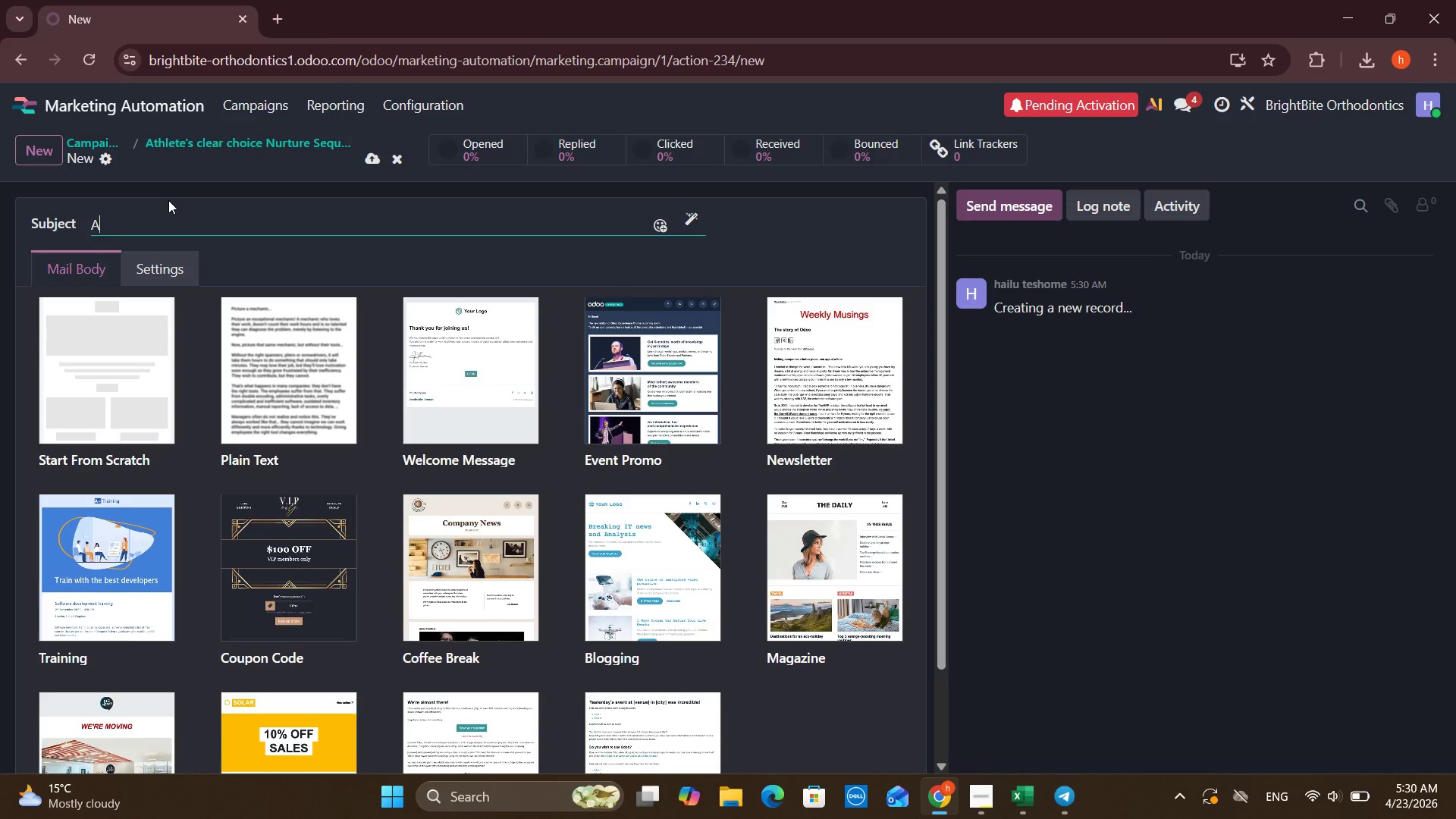 
key(CapsLock)
 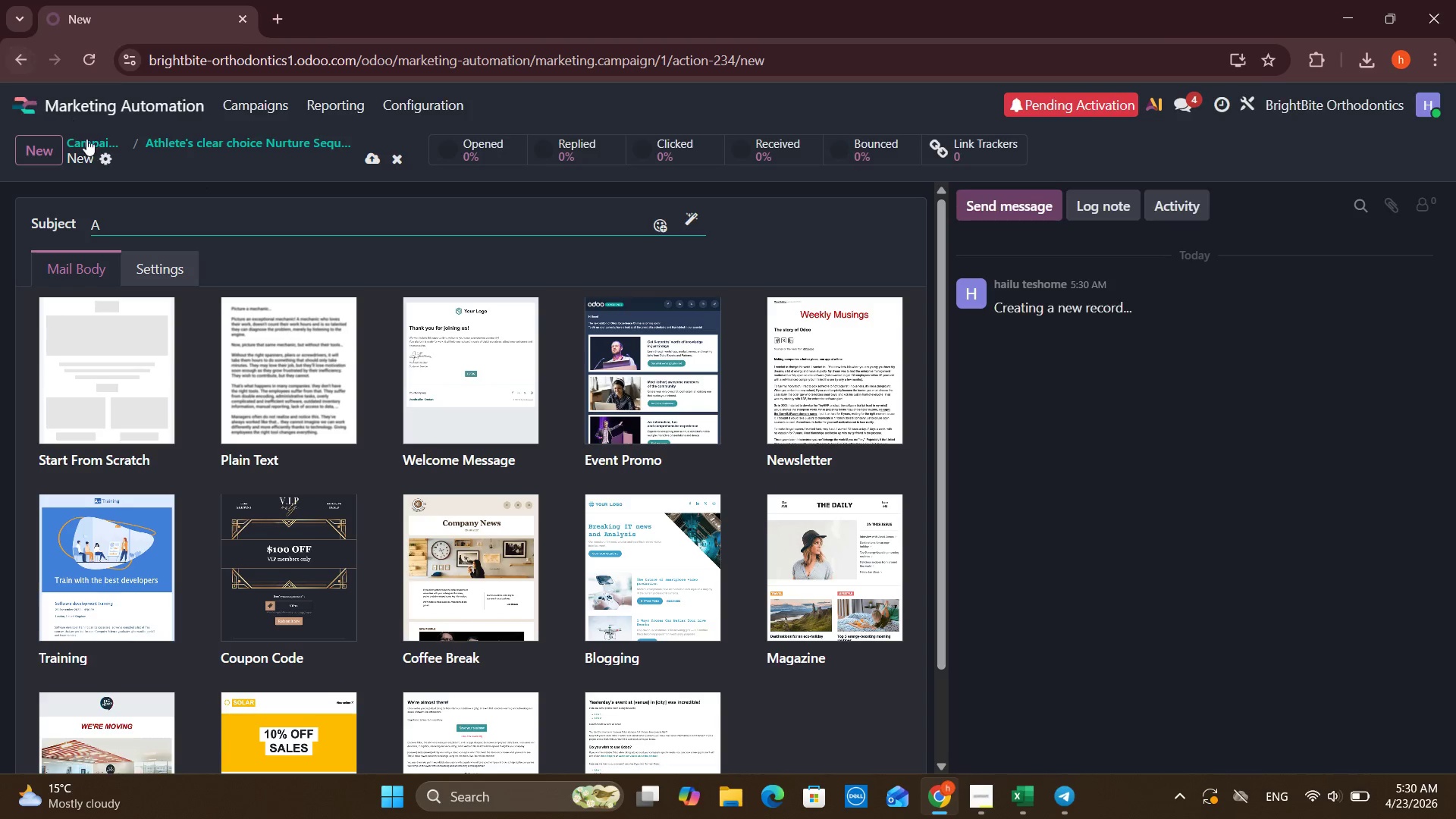 
left_click([16, 56])
 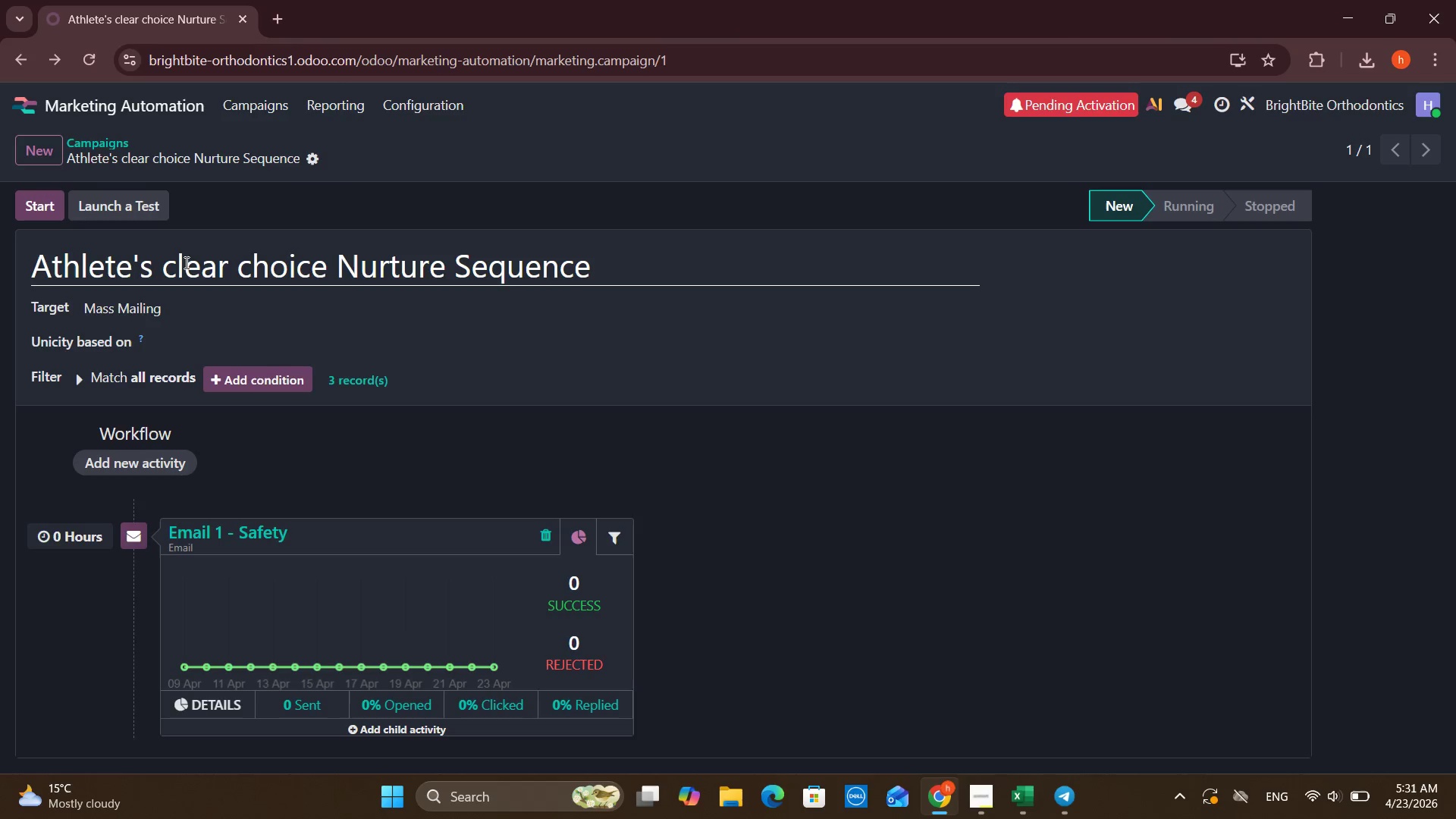 
wait(5.44)
 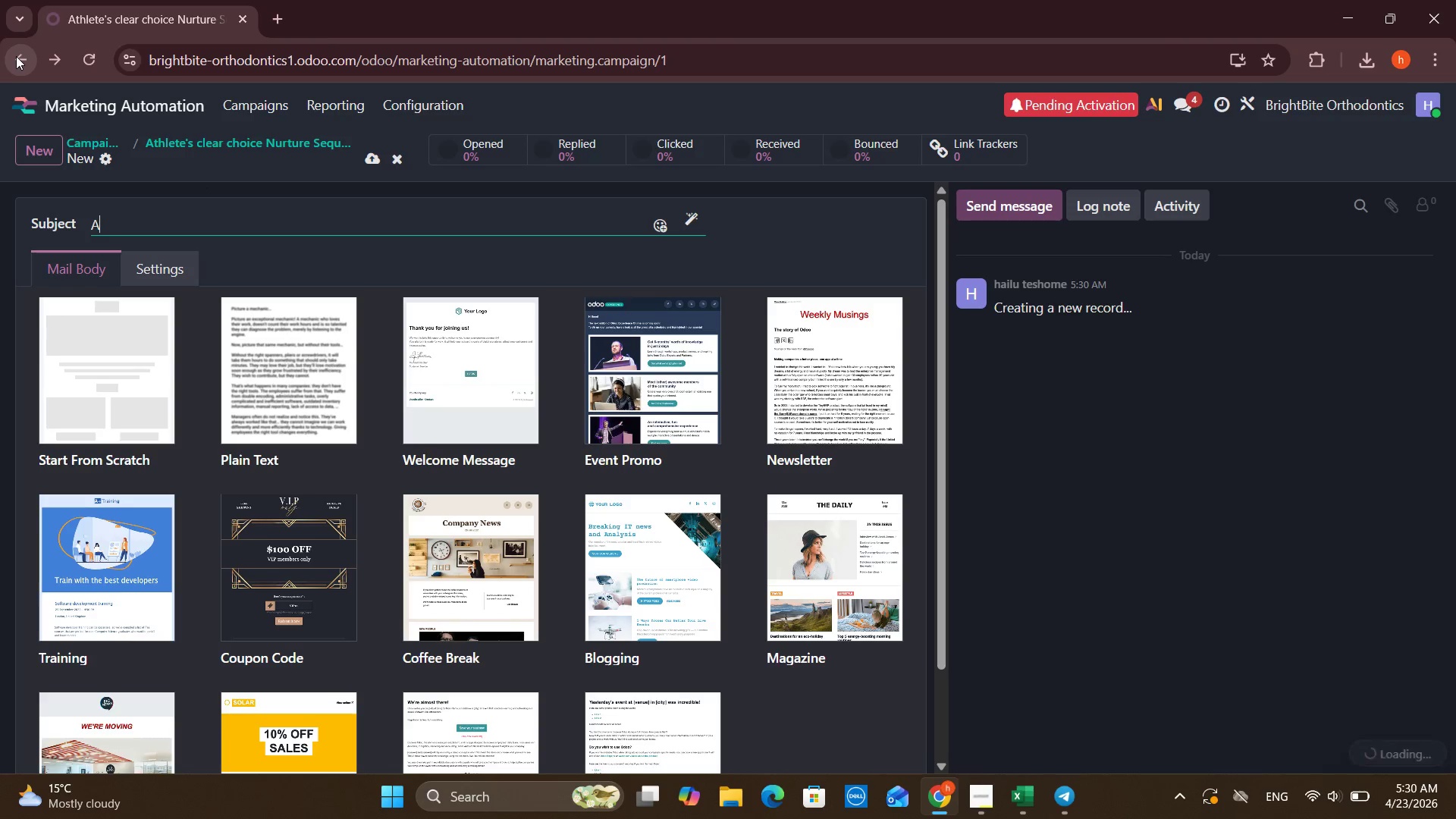 
left_click([224, 531])
 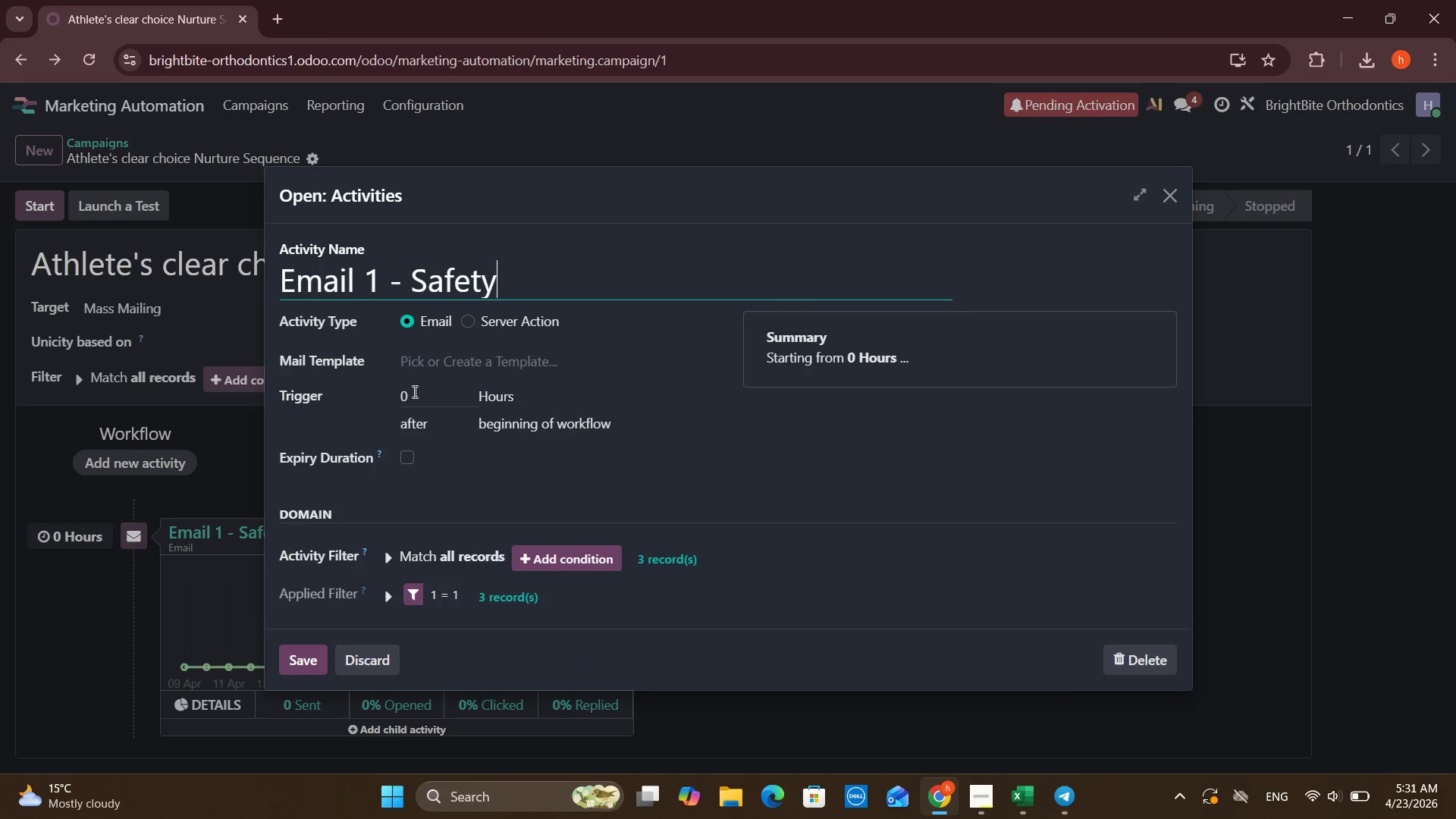 
left_click([413, 391])
 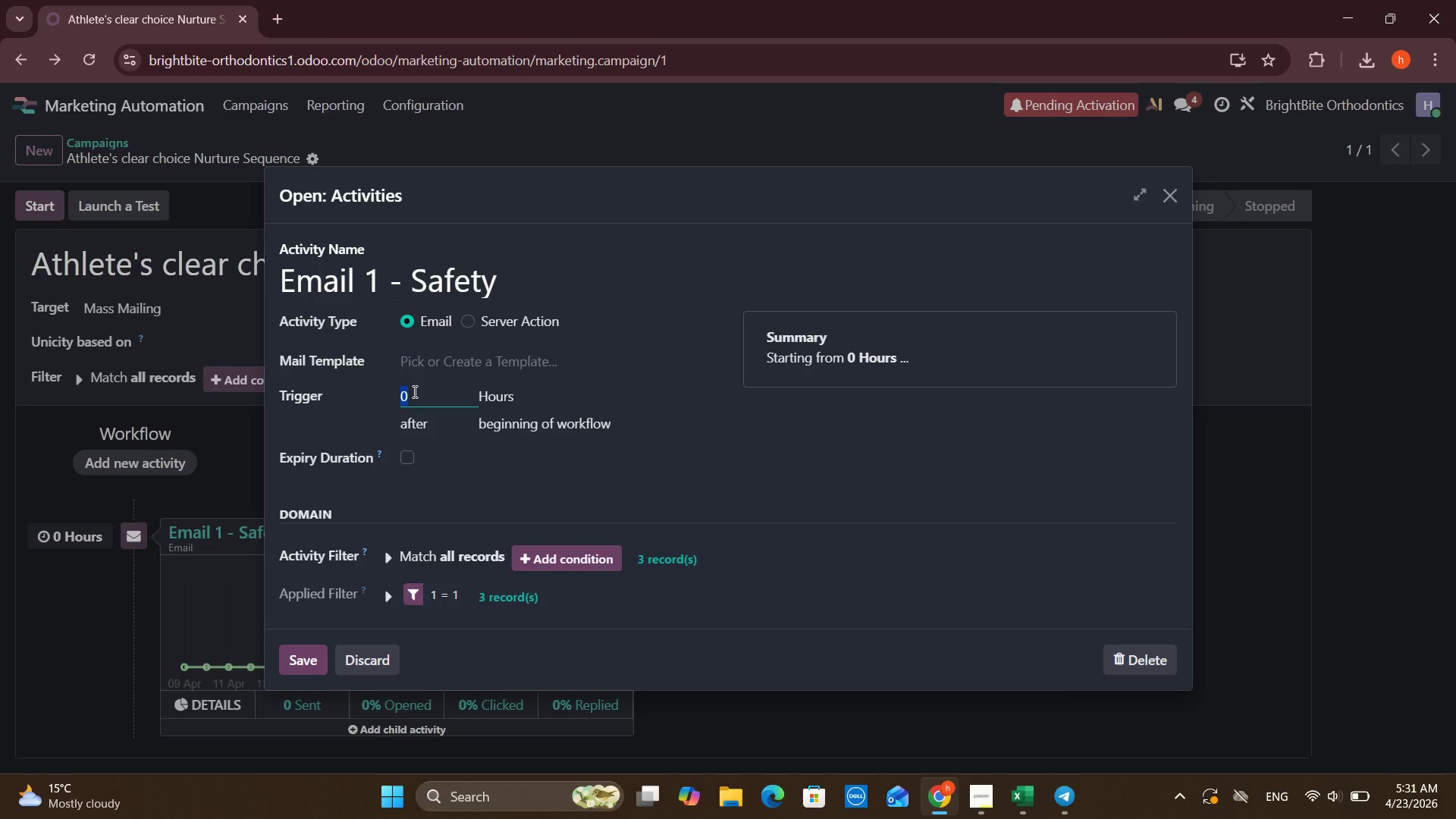 
wait(5.24)
 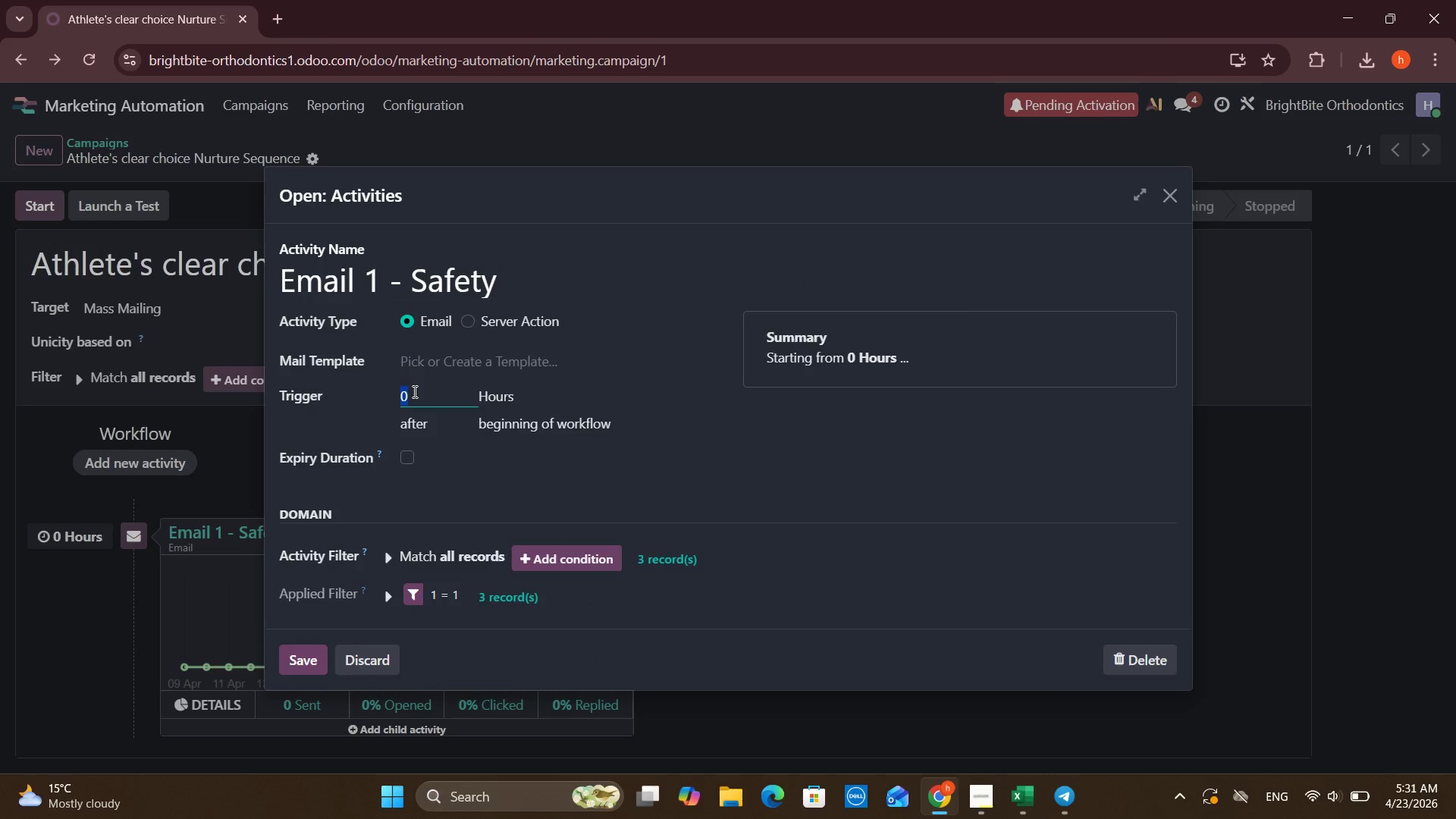 
left_click([505, 400])
 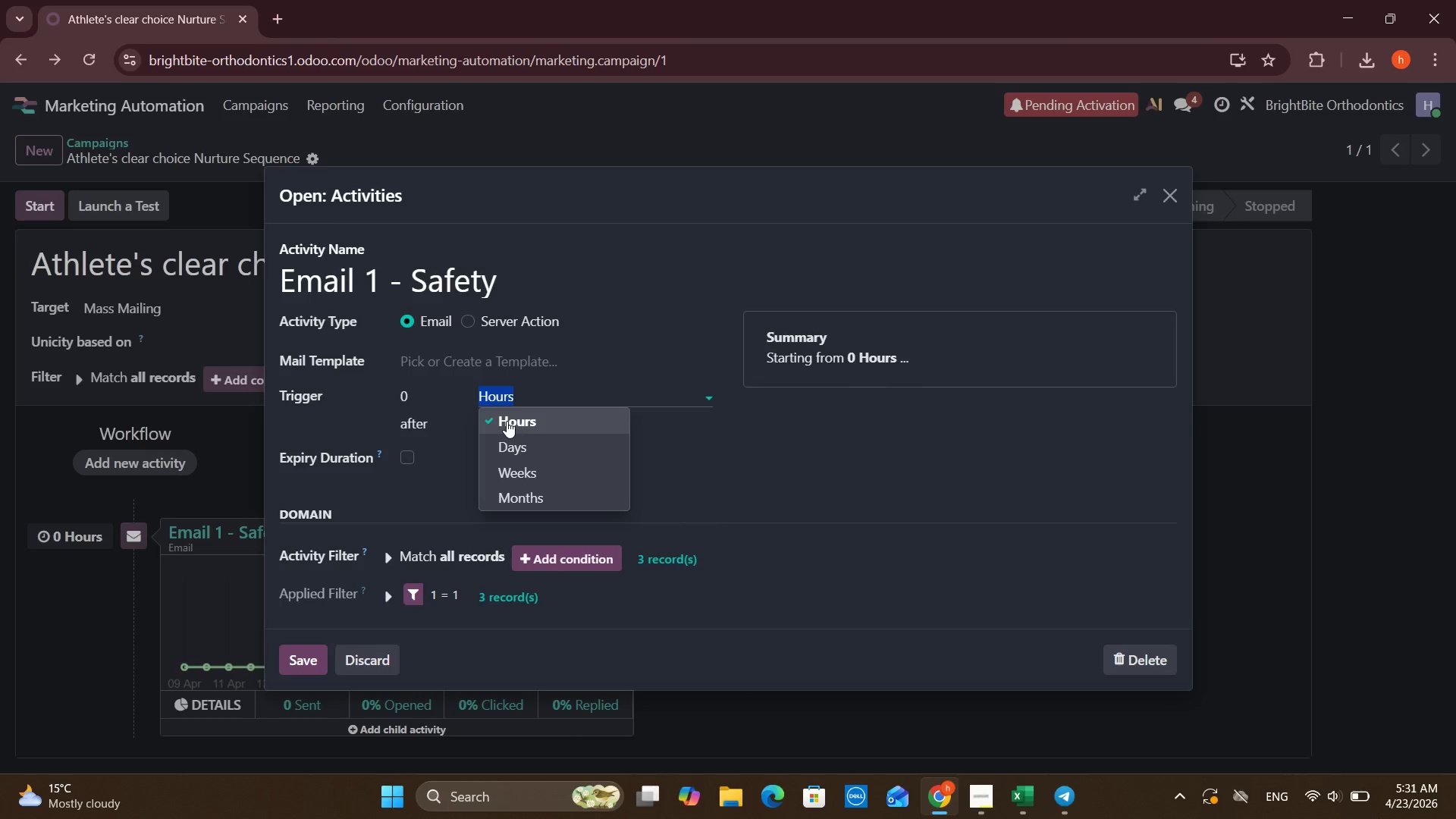 
left_click([507, 421])
 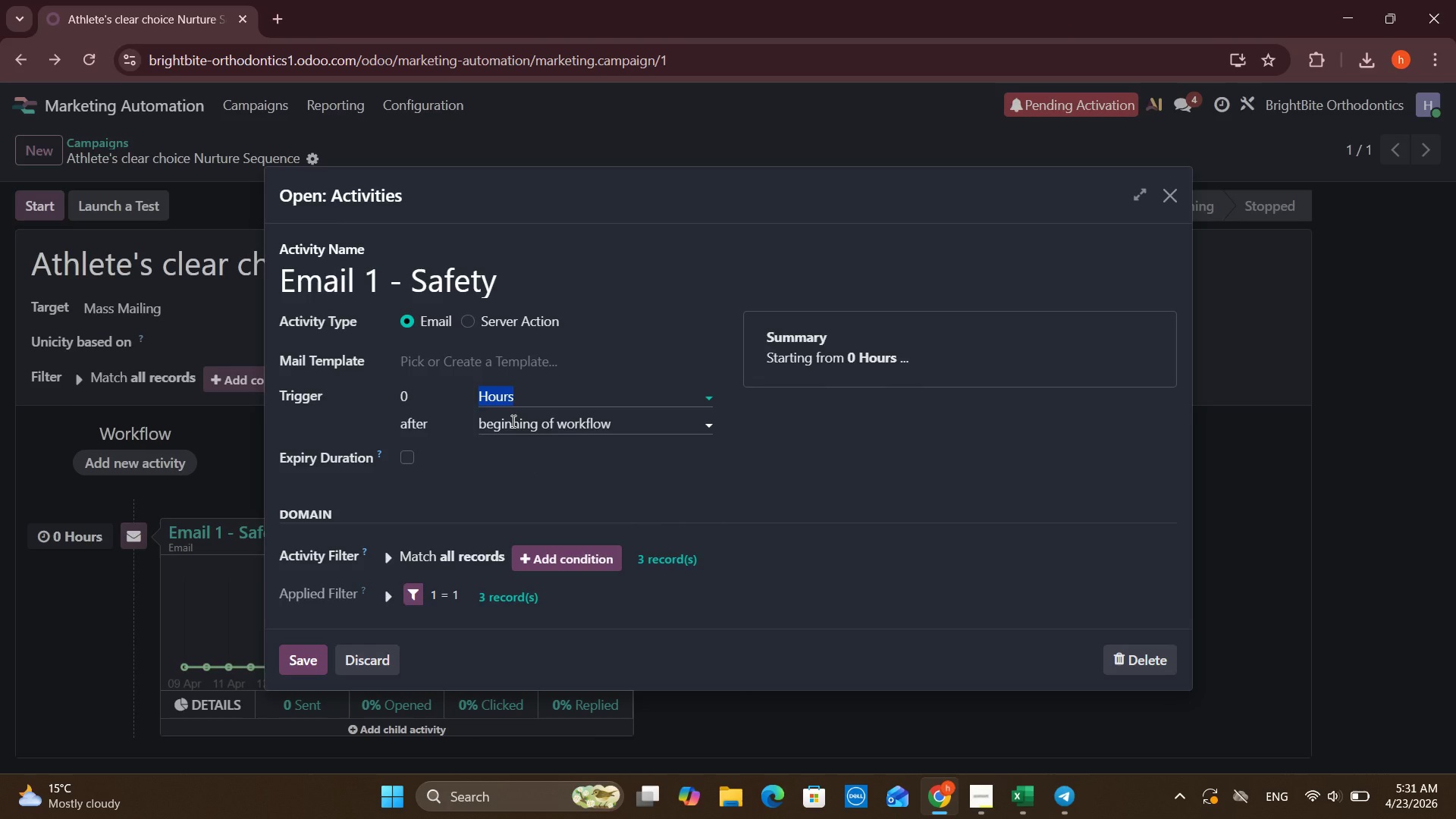 
left_click([512, 421])
 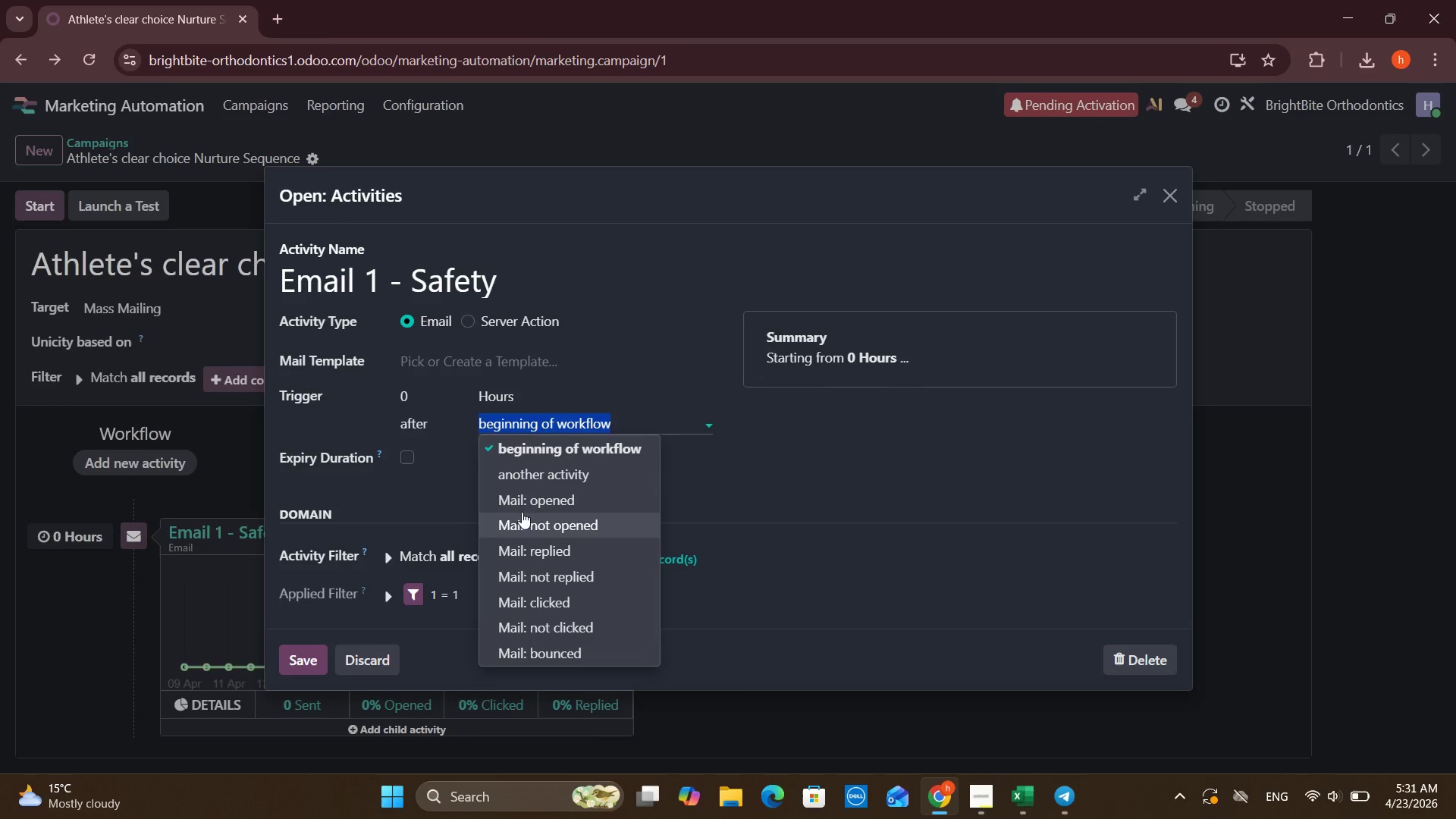 
left_click([548, 444])
 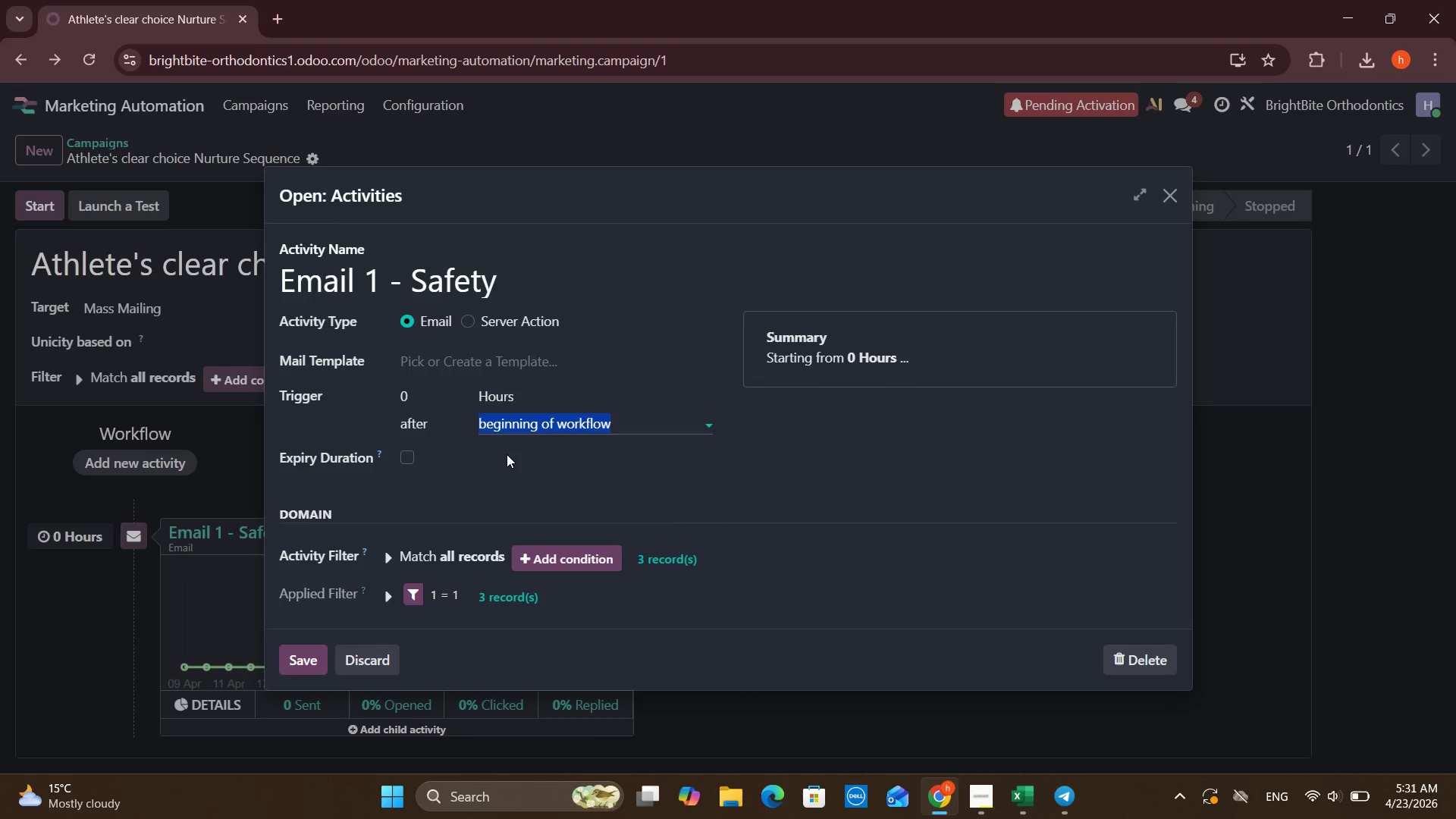 
wait(5.69)
 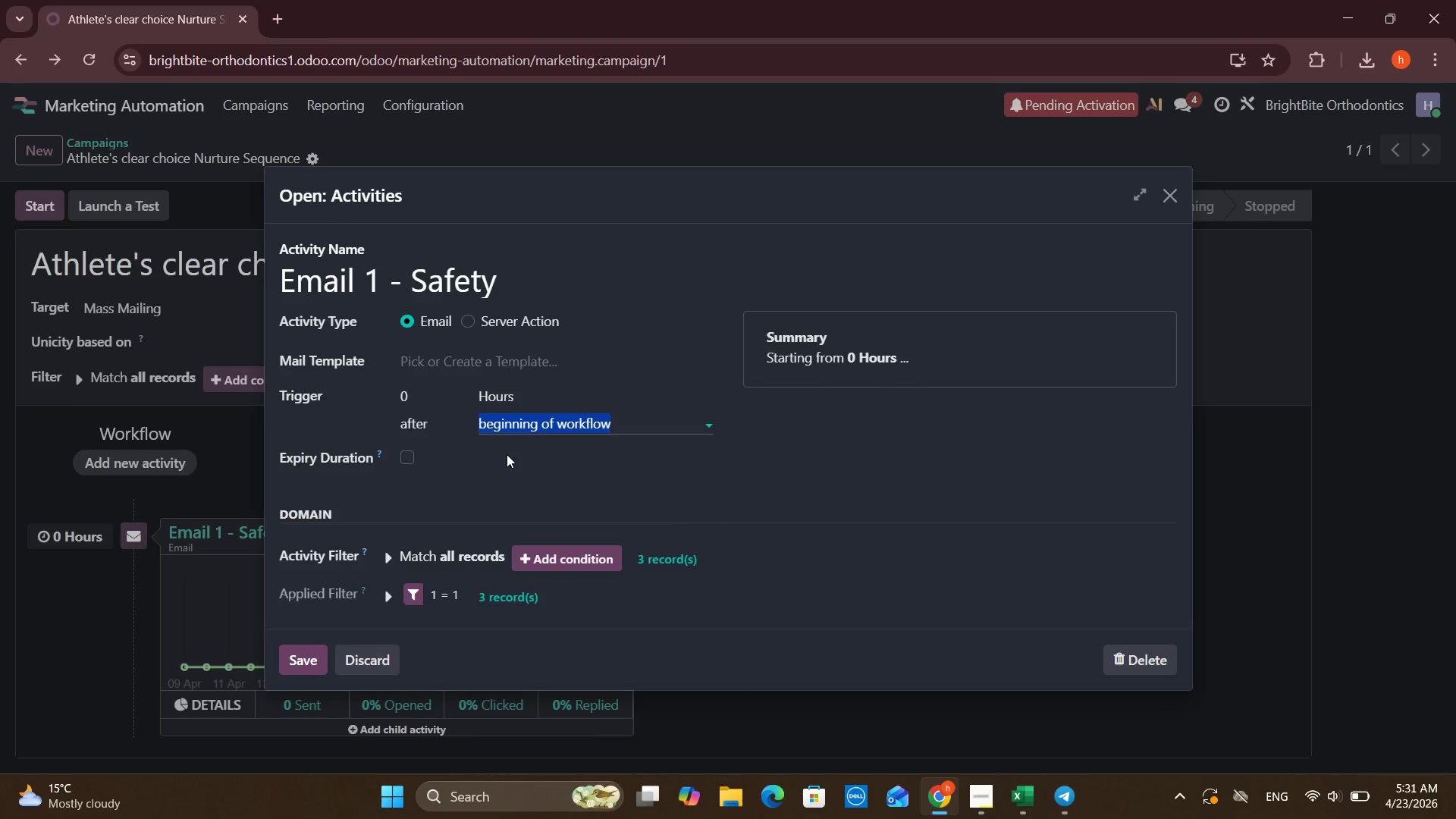 
left_click([309, 657])
 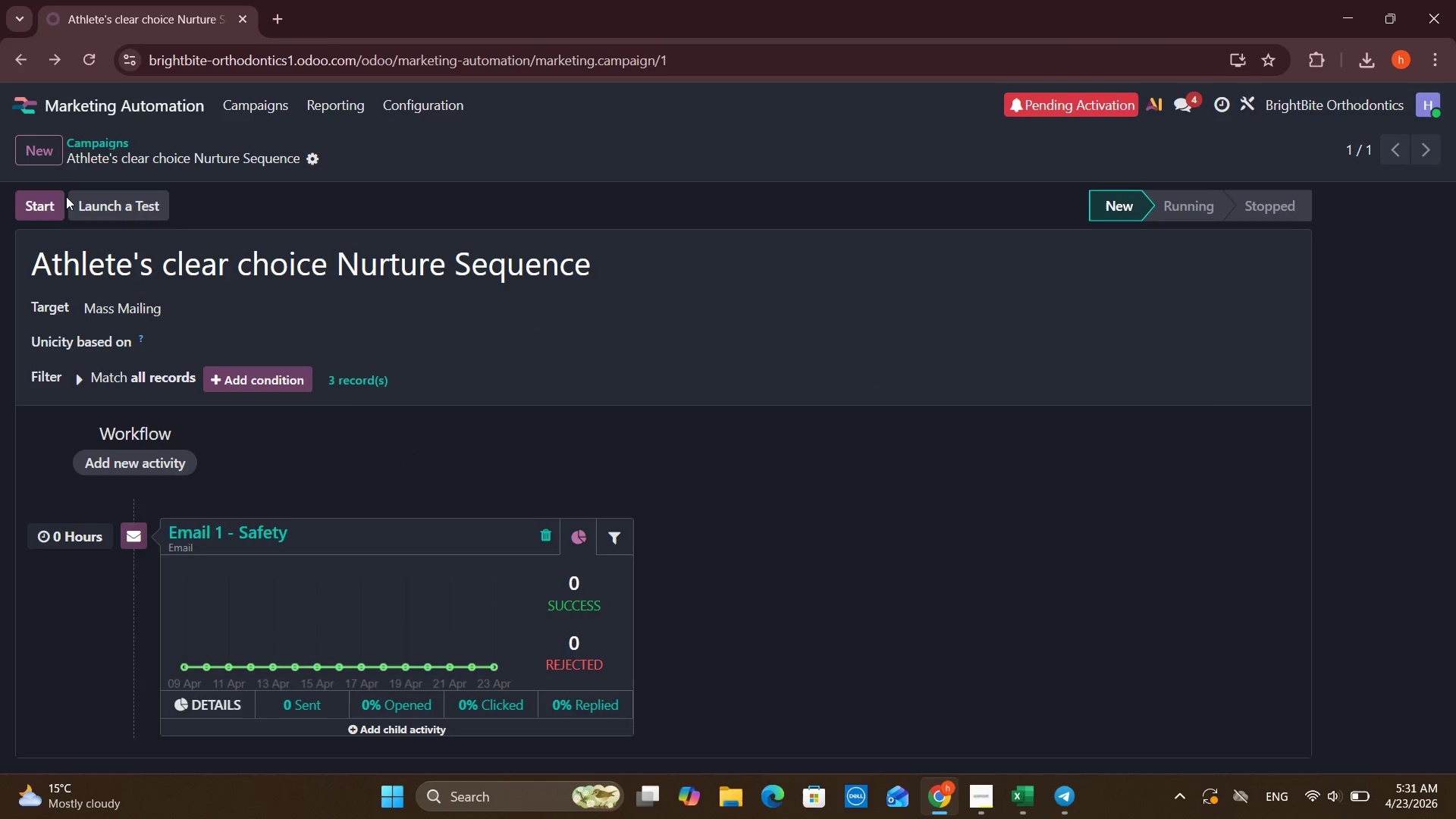 
left_click([52, 198])
 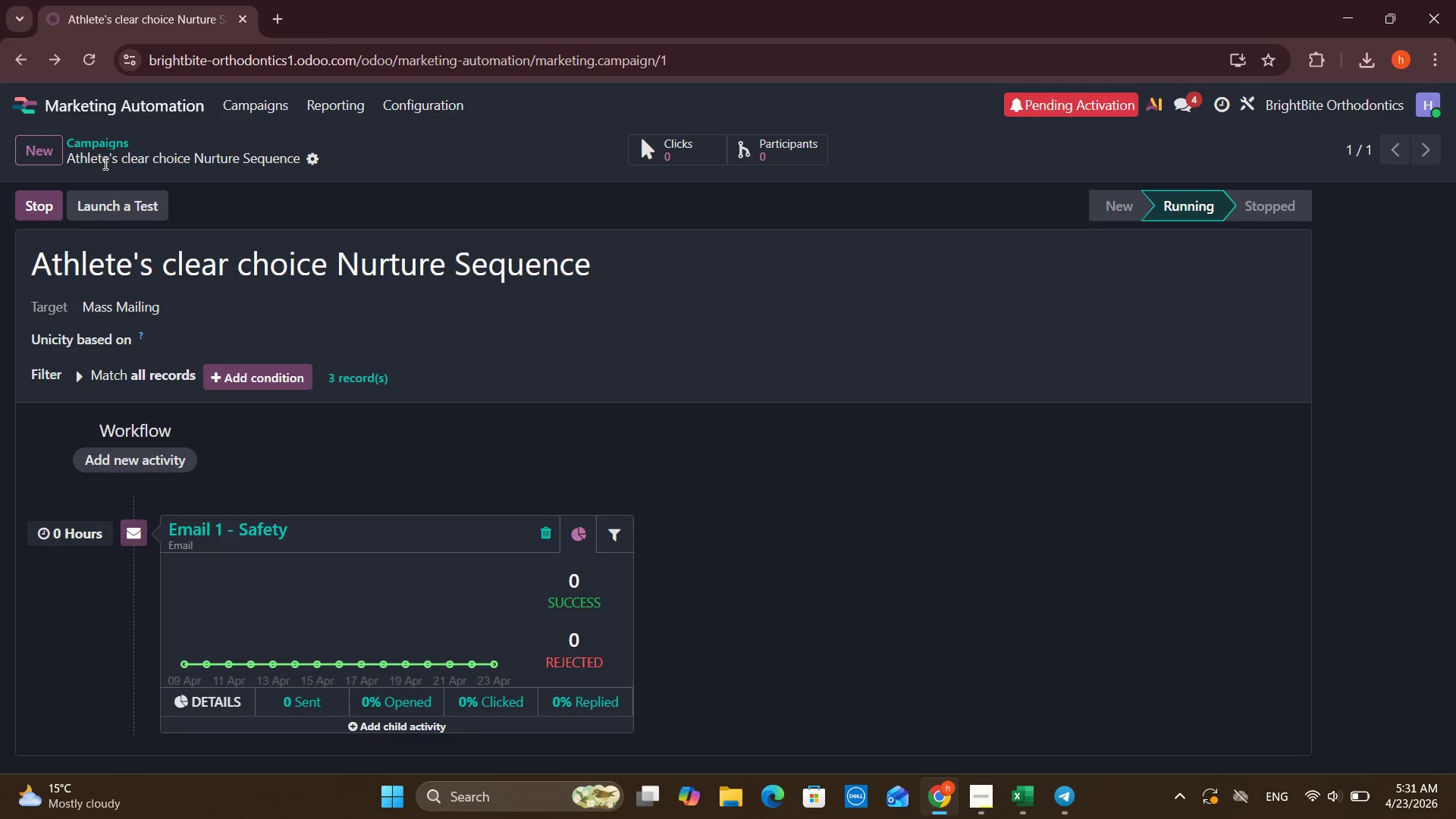 
wait(6.27)
 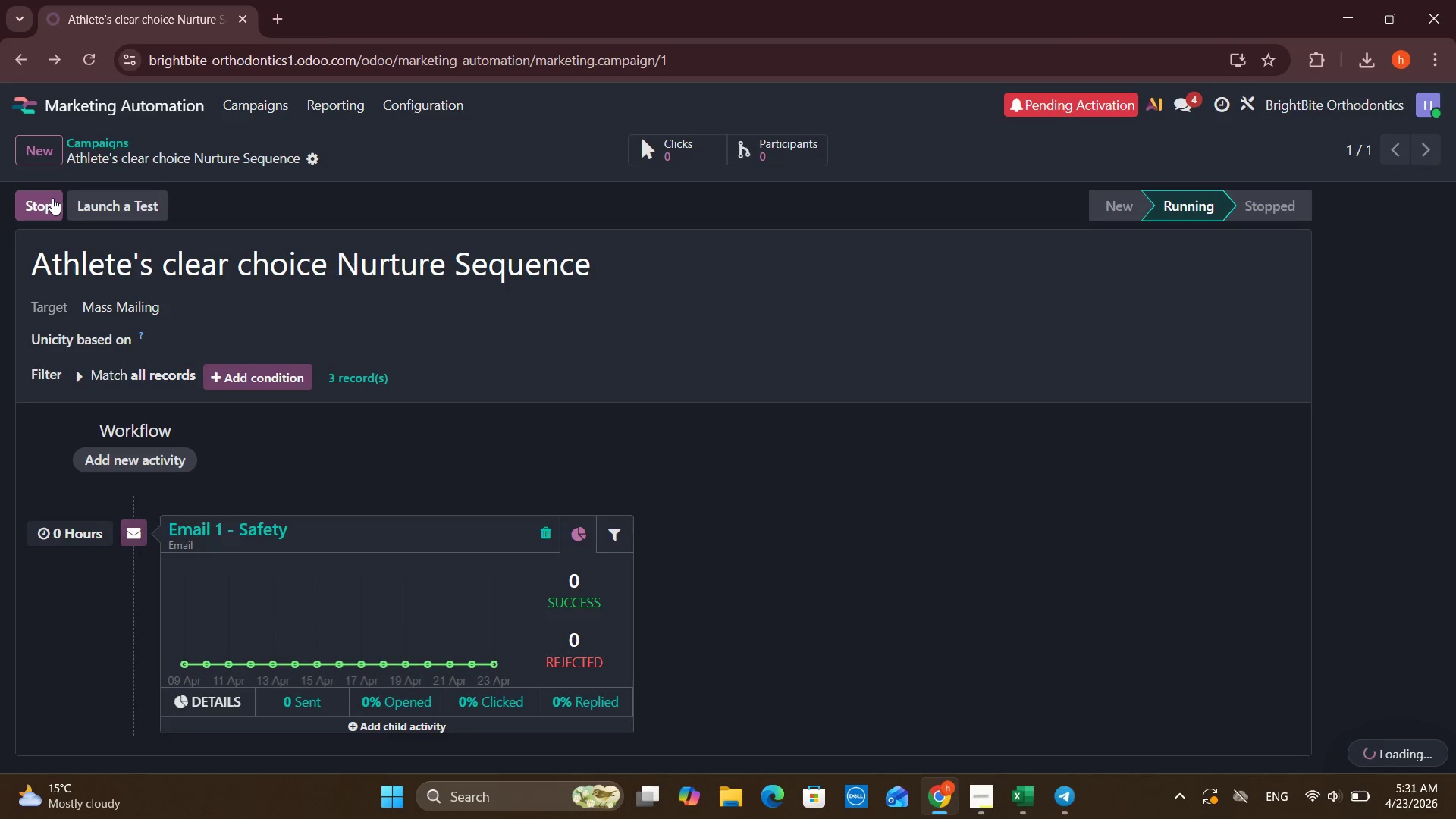 
left_click([49, 155])
 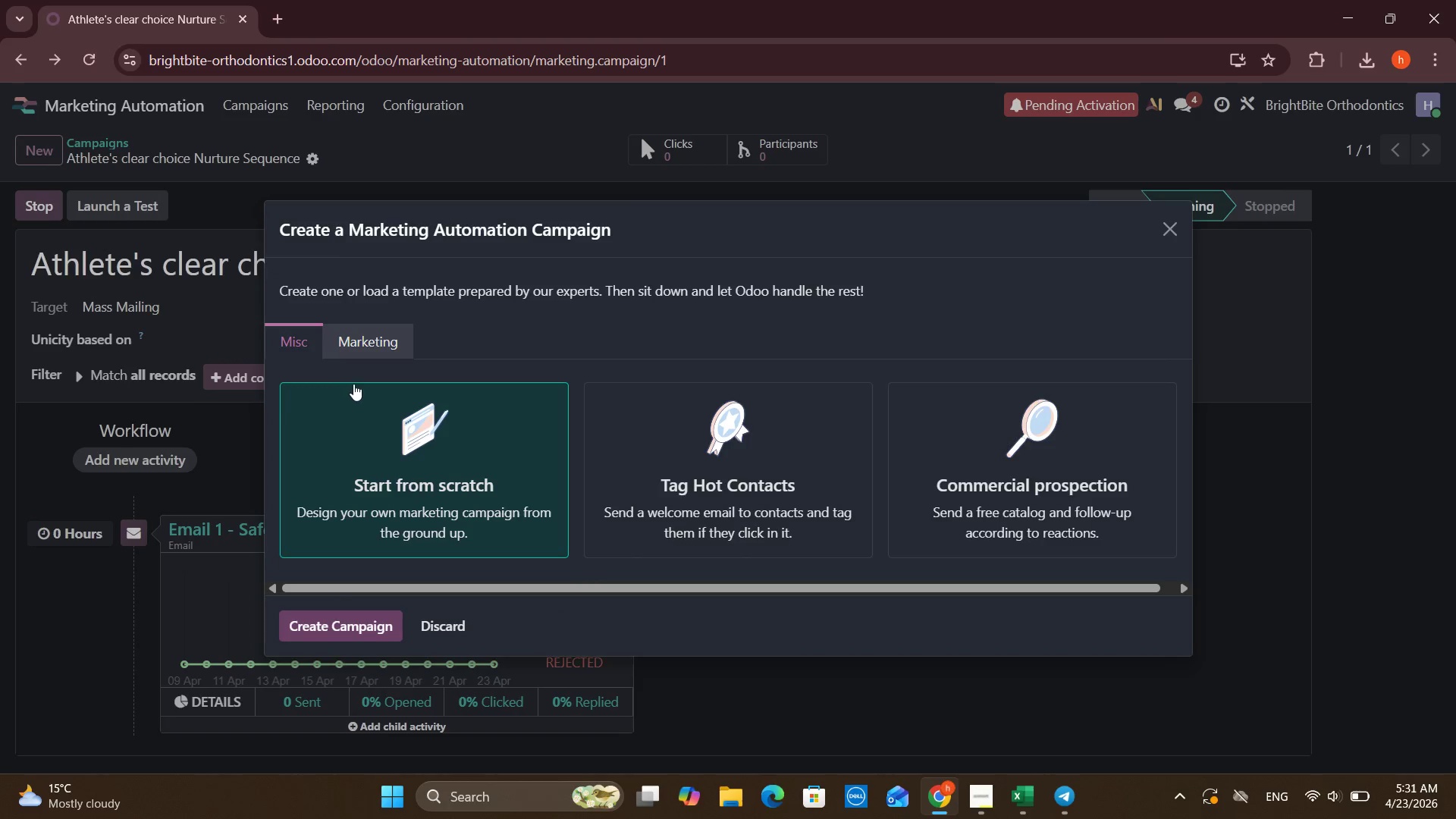 
left_click([455, 472])
 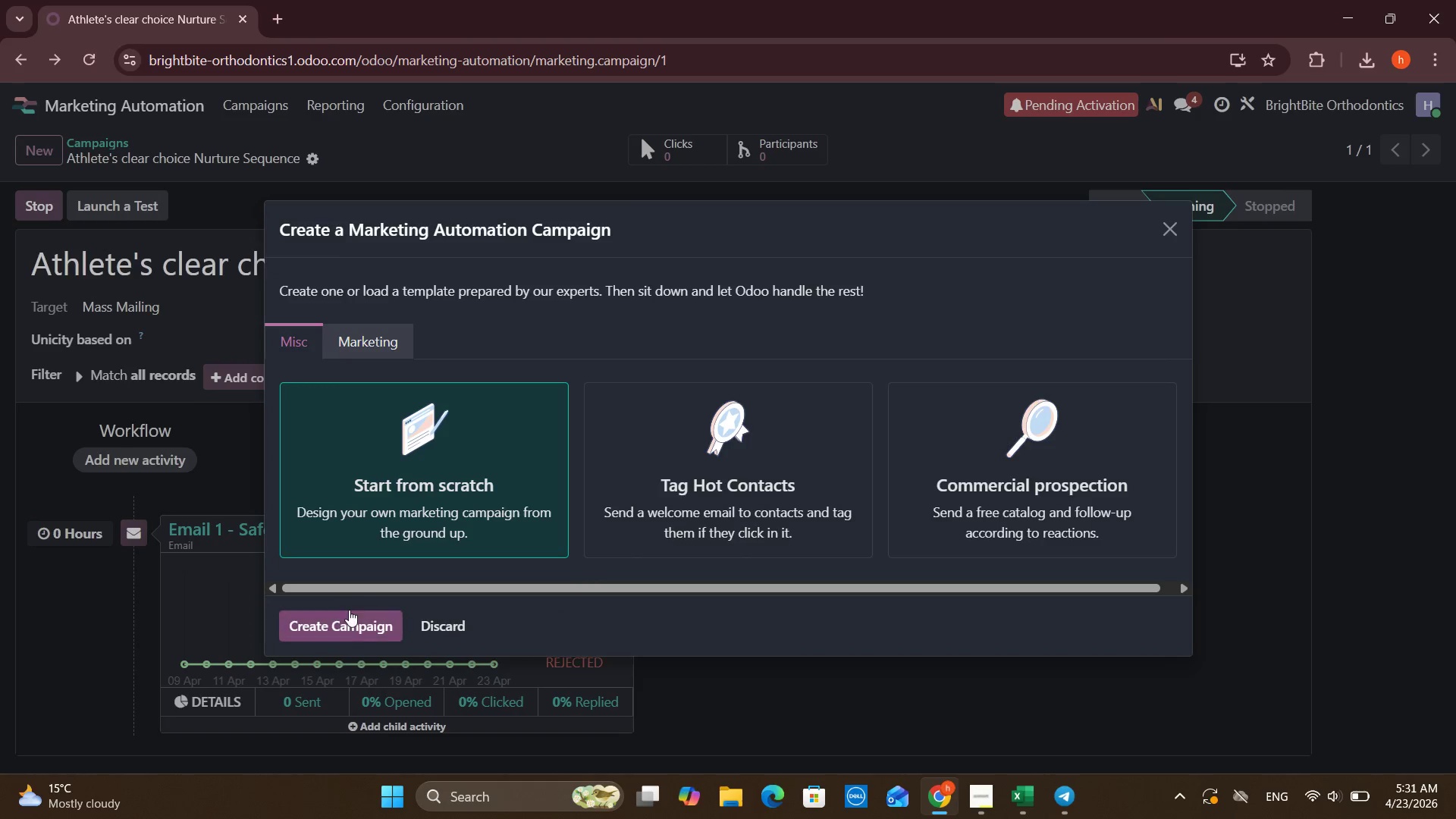 
left_click([349, 610])
 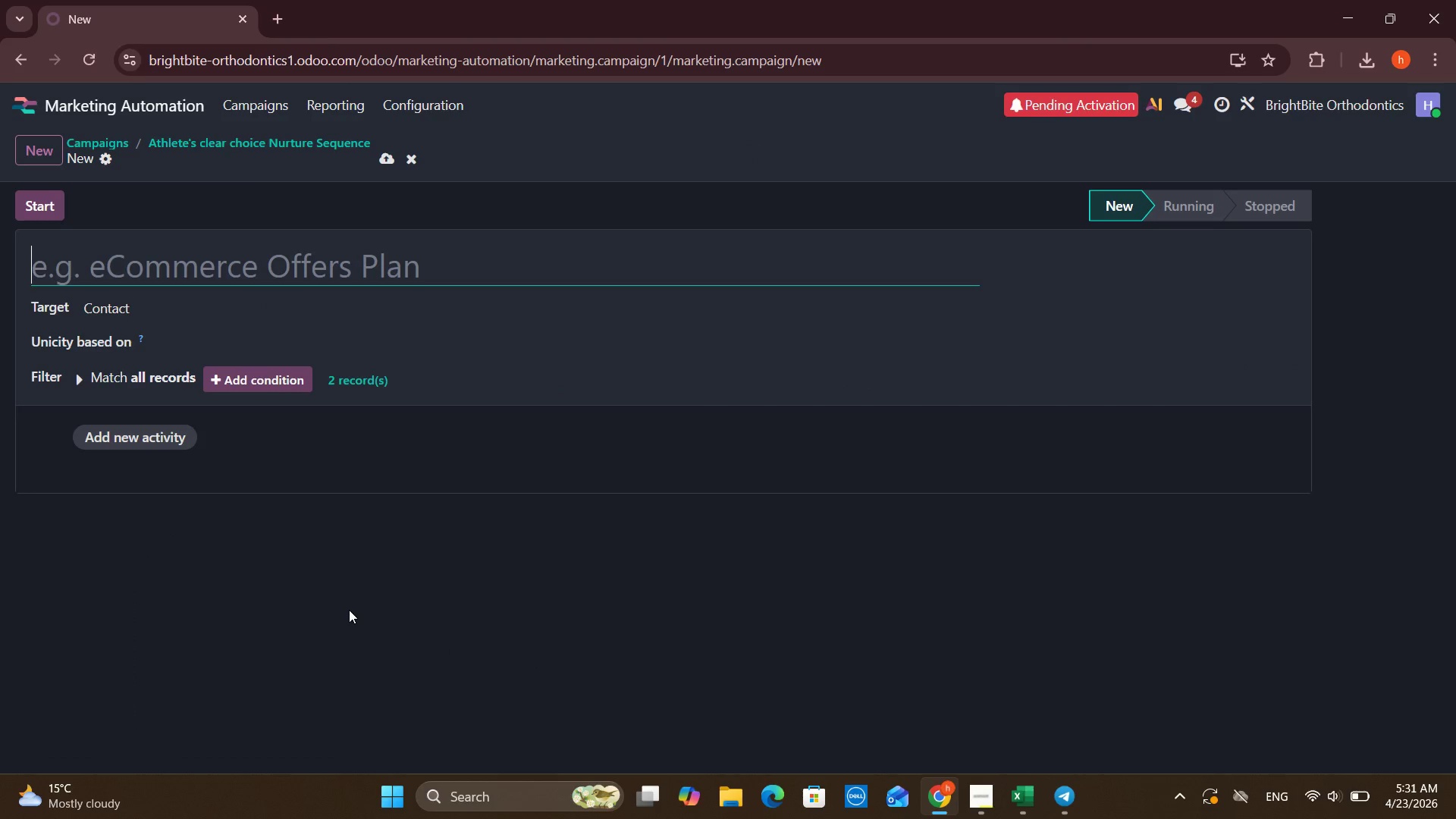 
type(E)
key(Backspace)
type(M)
key(Backspace)
type(Email 2 - Maintainance)
 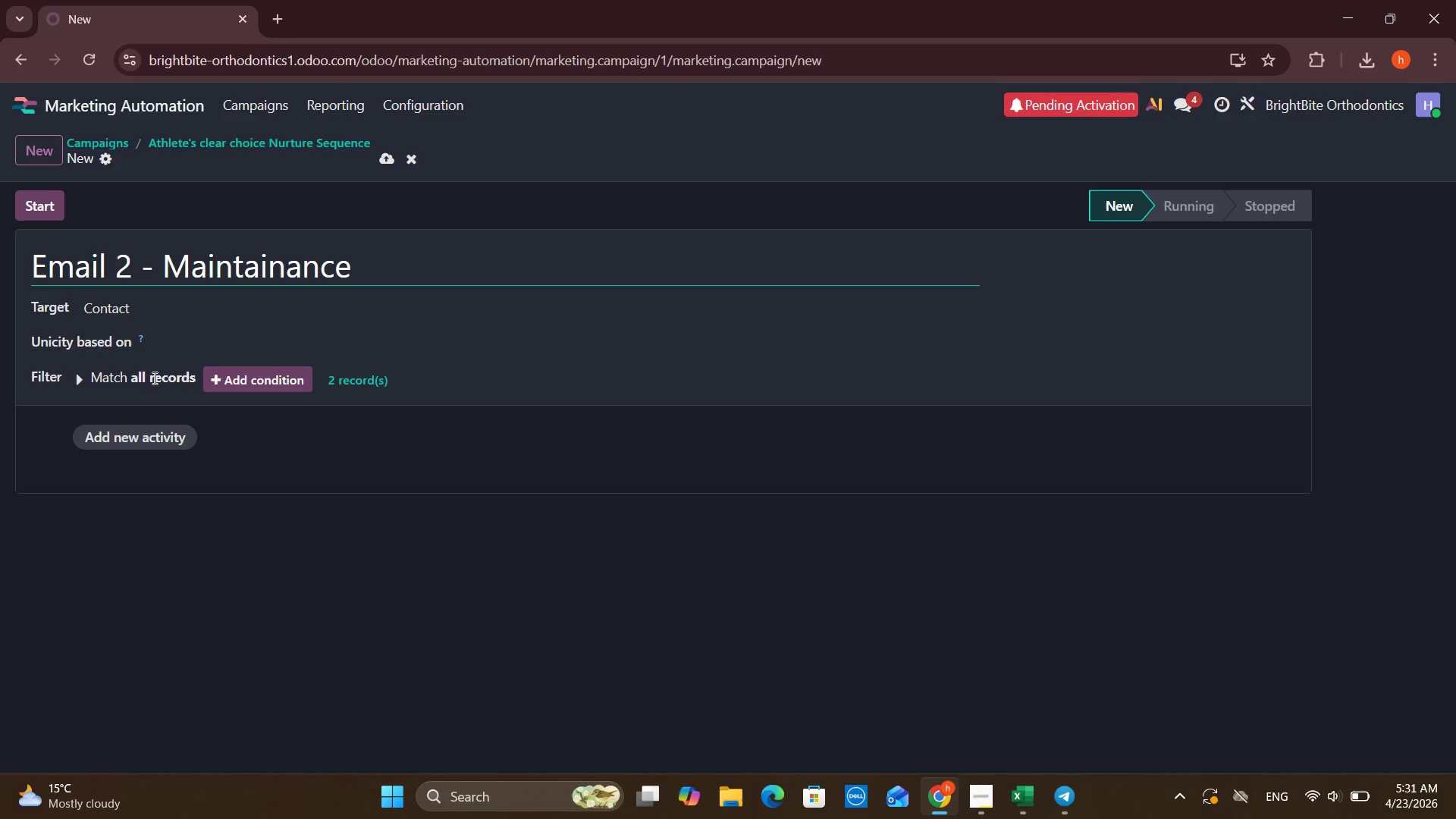 
wait(6.55)
 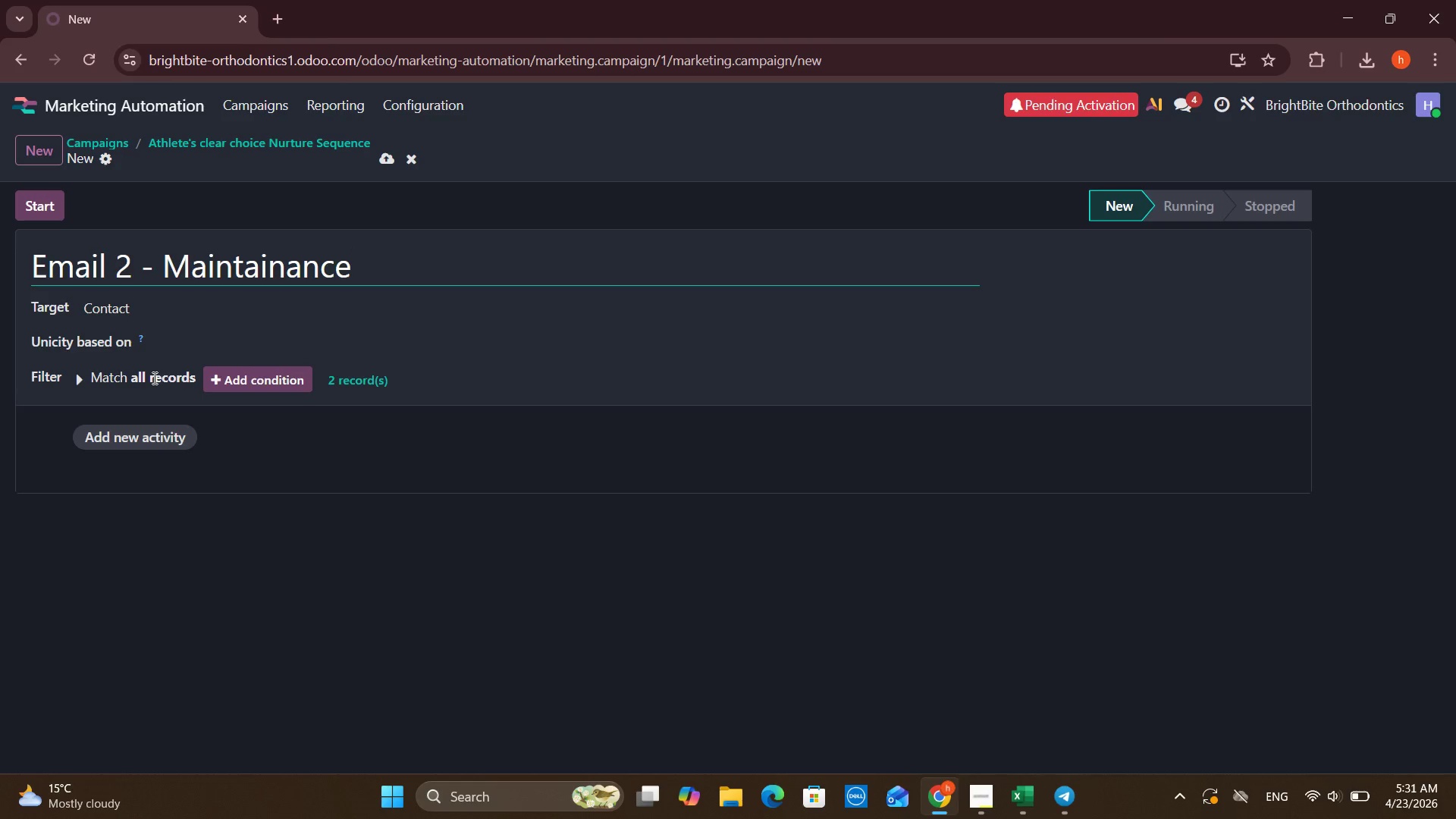 
left_click([168, 433])
 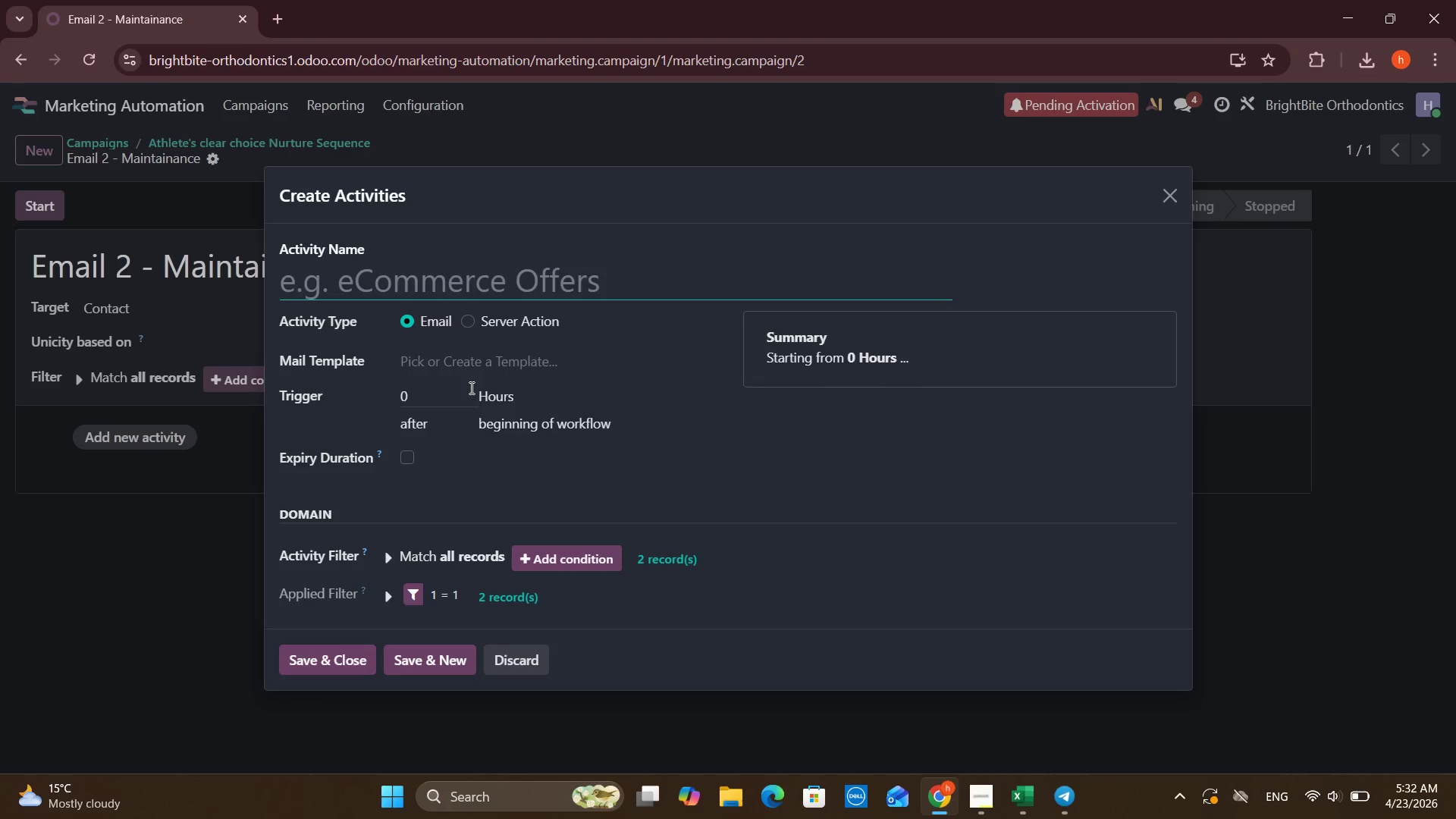 
wait(27.23)
 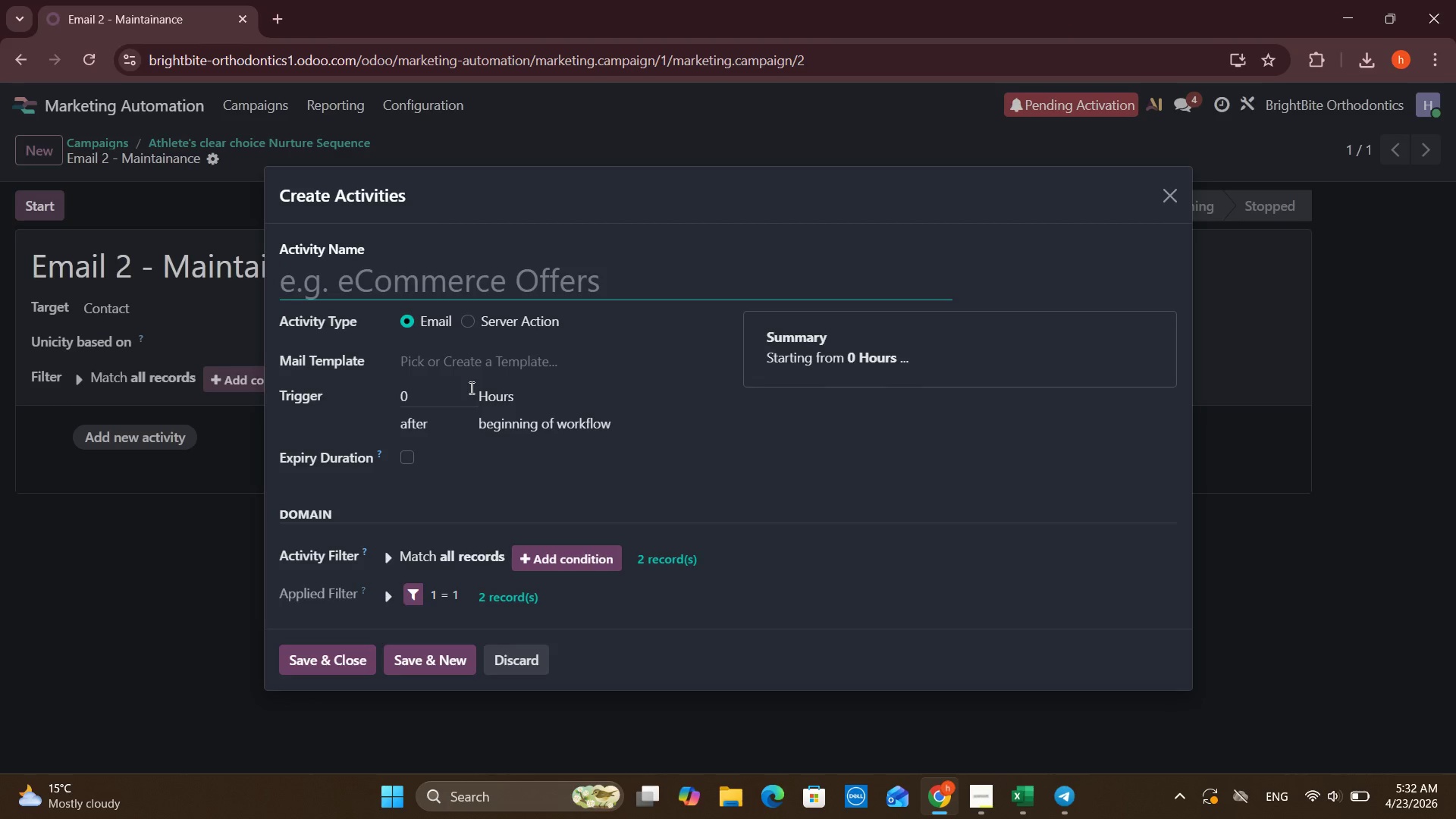 
type(Athe)
key(Backspace)
type(letes Advantage 2 - Maintainance)
 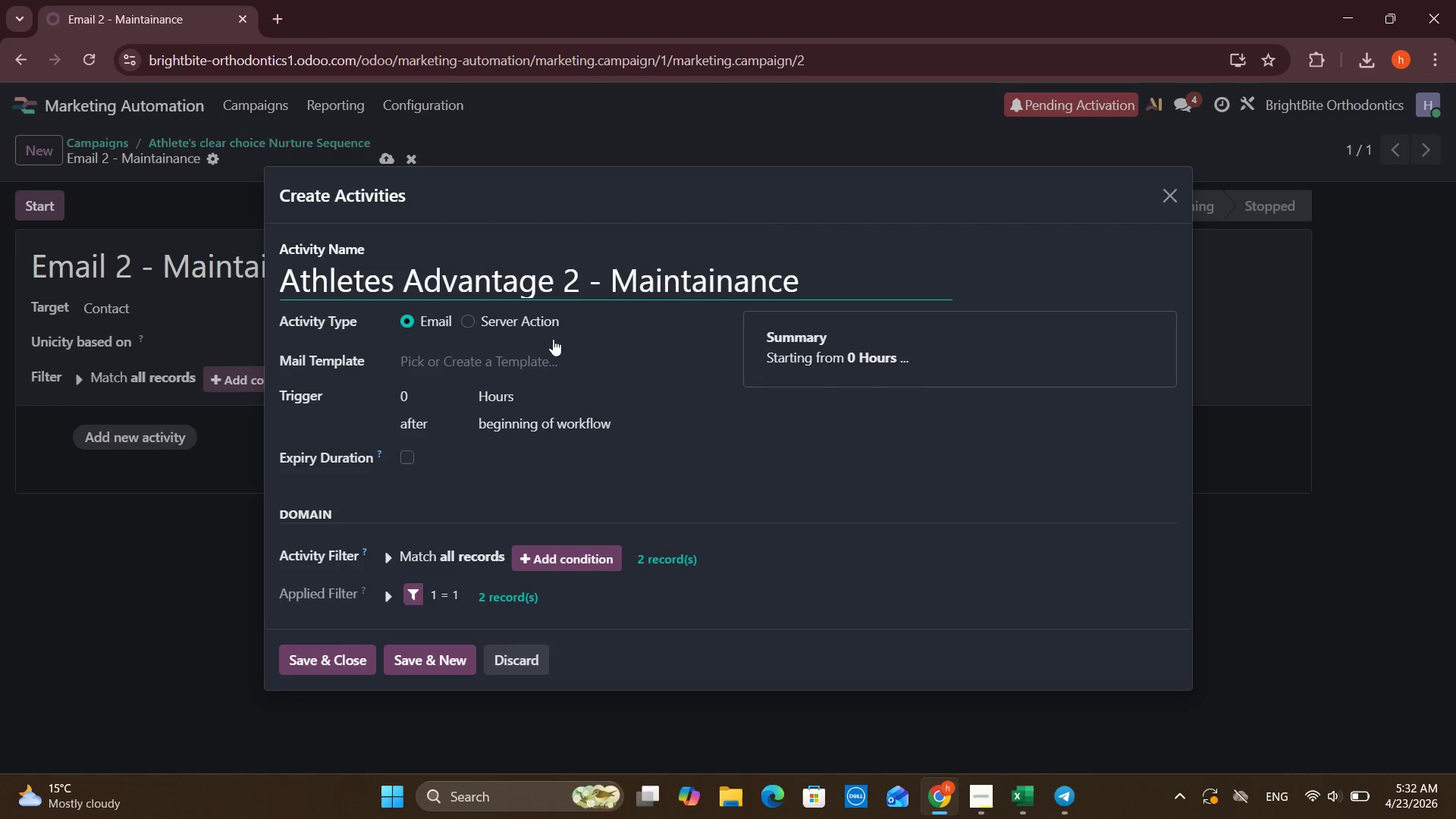 
left_click([591, 359])
 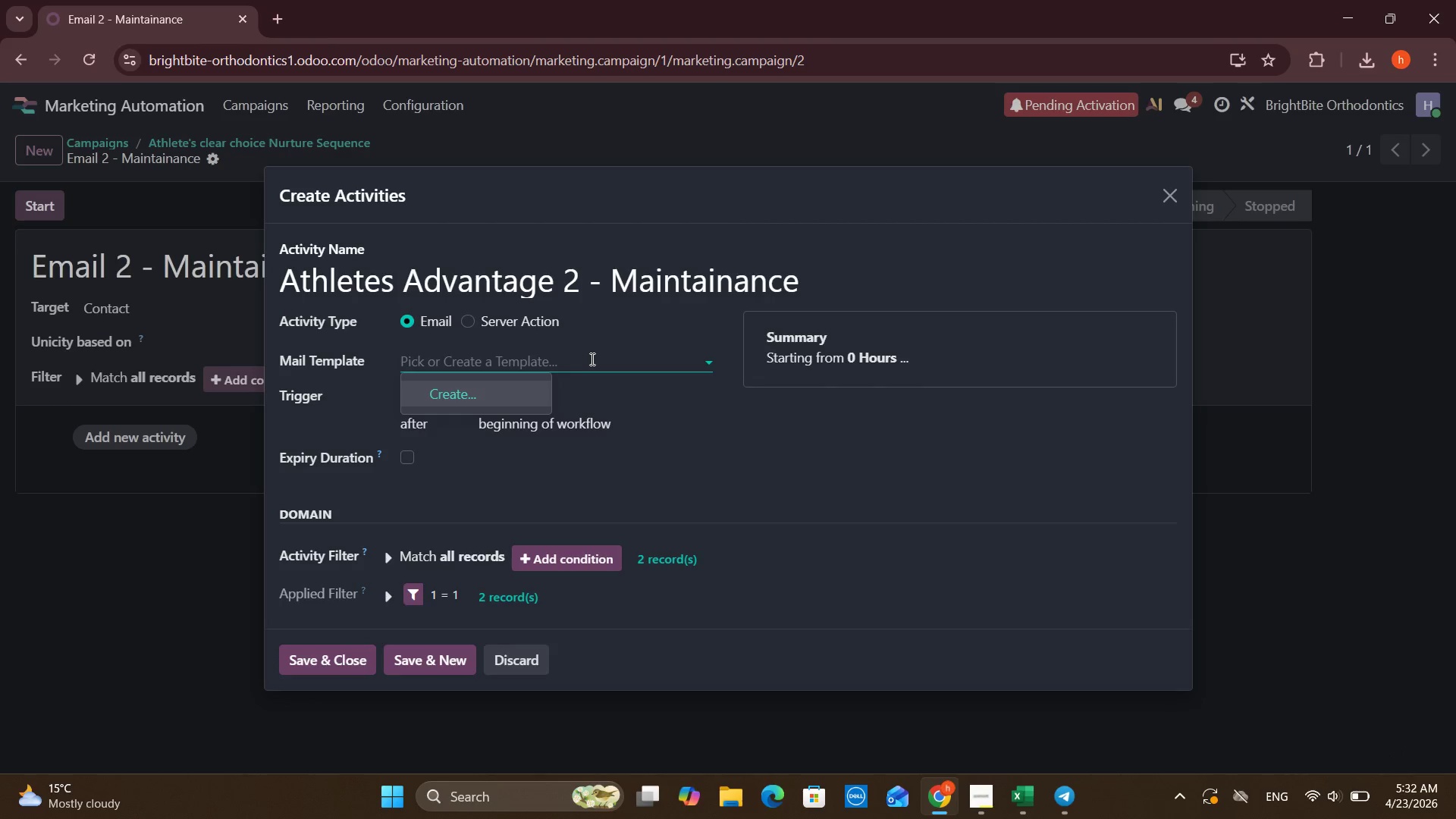 
left_click([648, 443])
 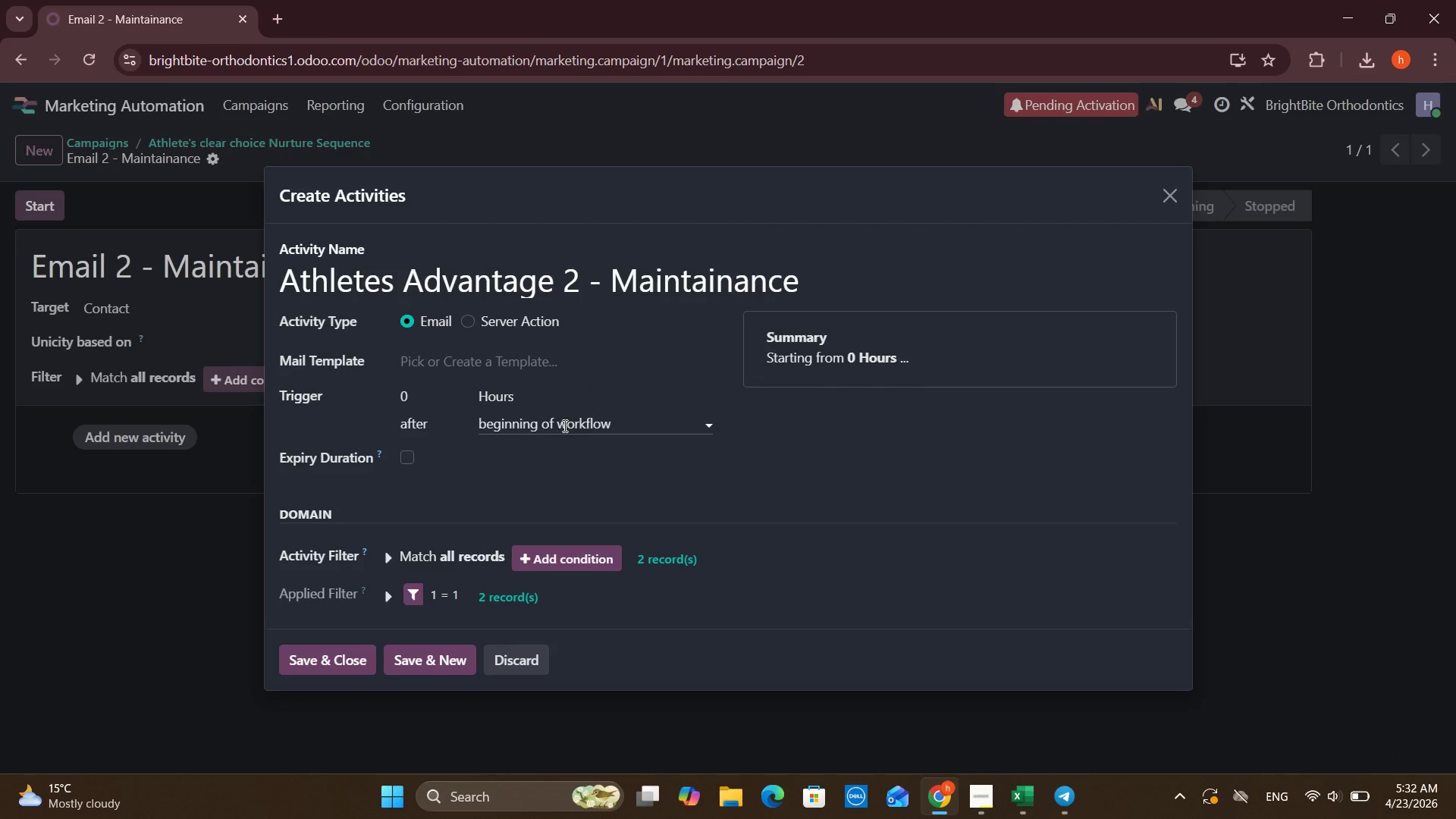 
left_click([563, 425])
 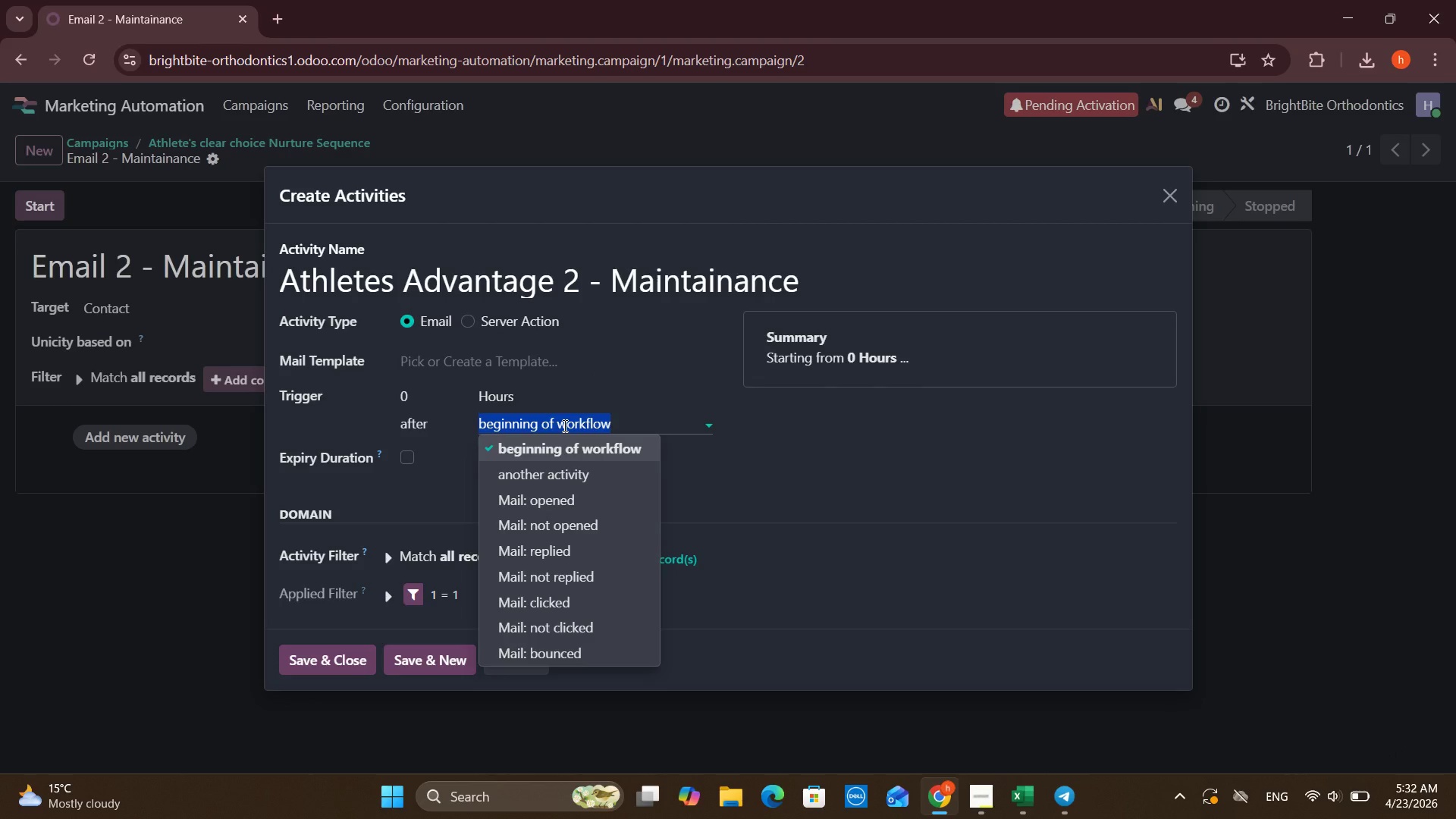 
wait(6.8)
 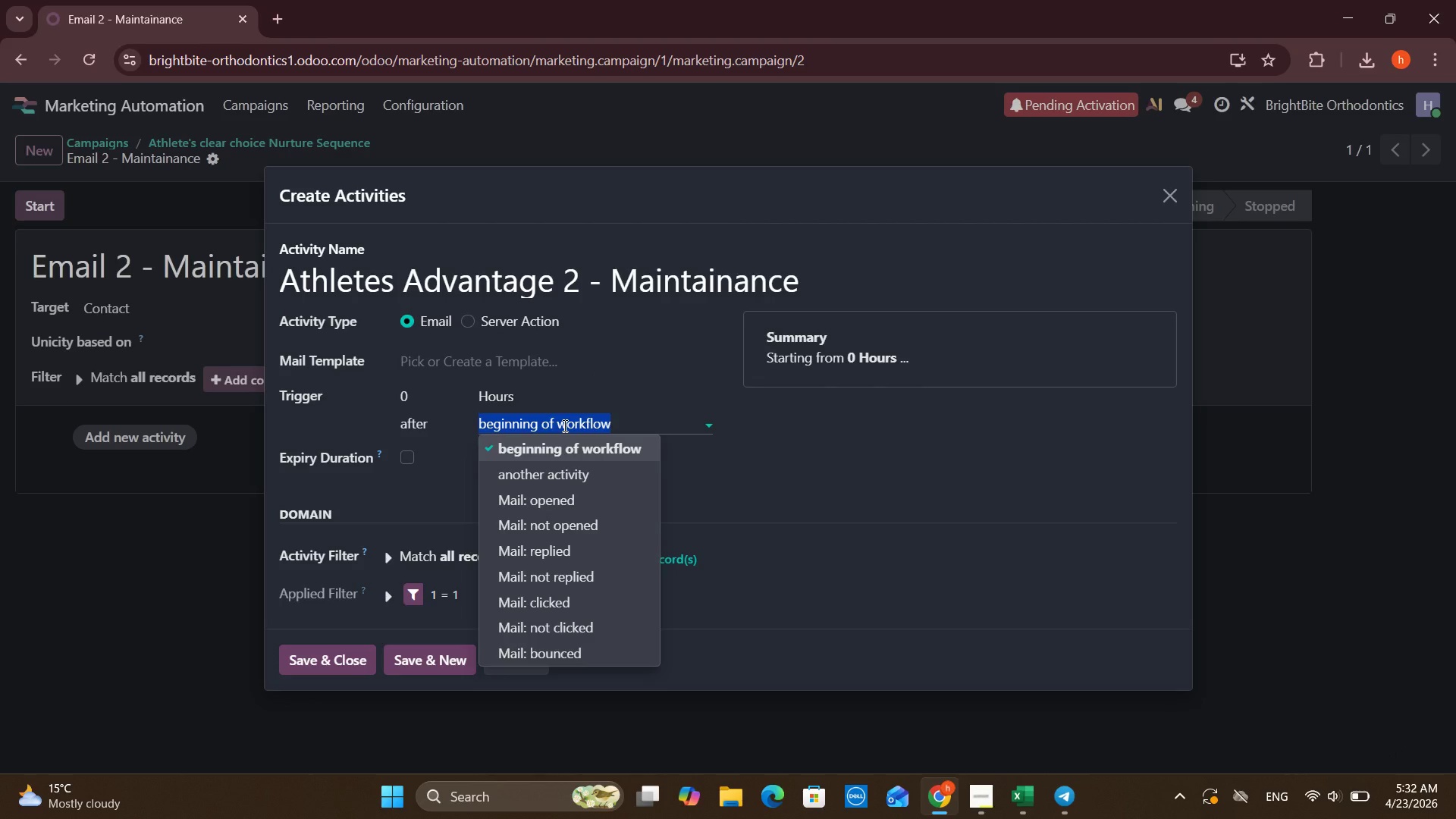 
left_click([427, 403])
 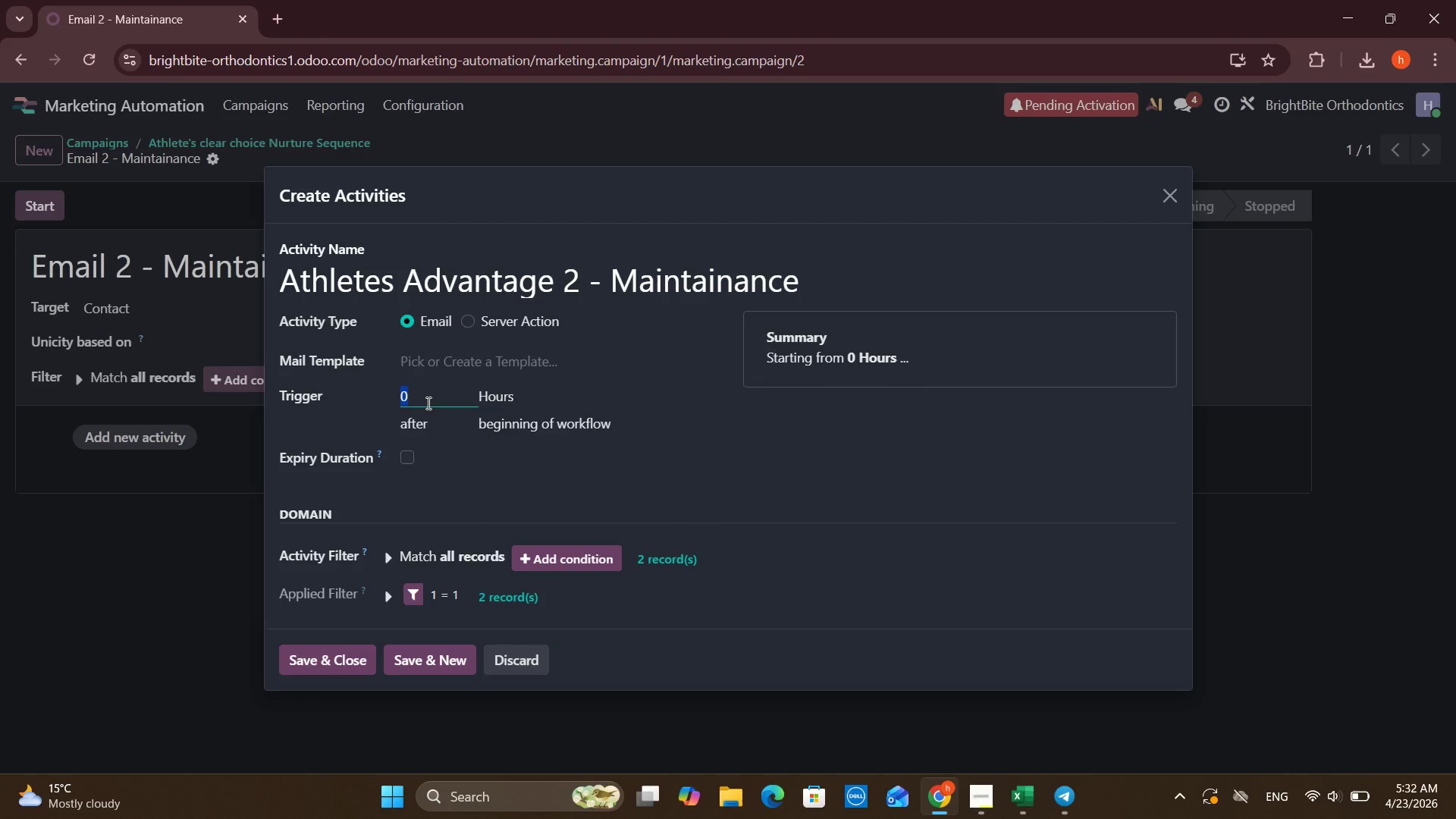 
key(Numpad2)
 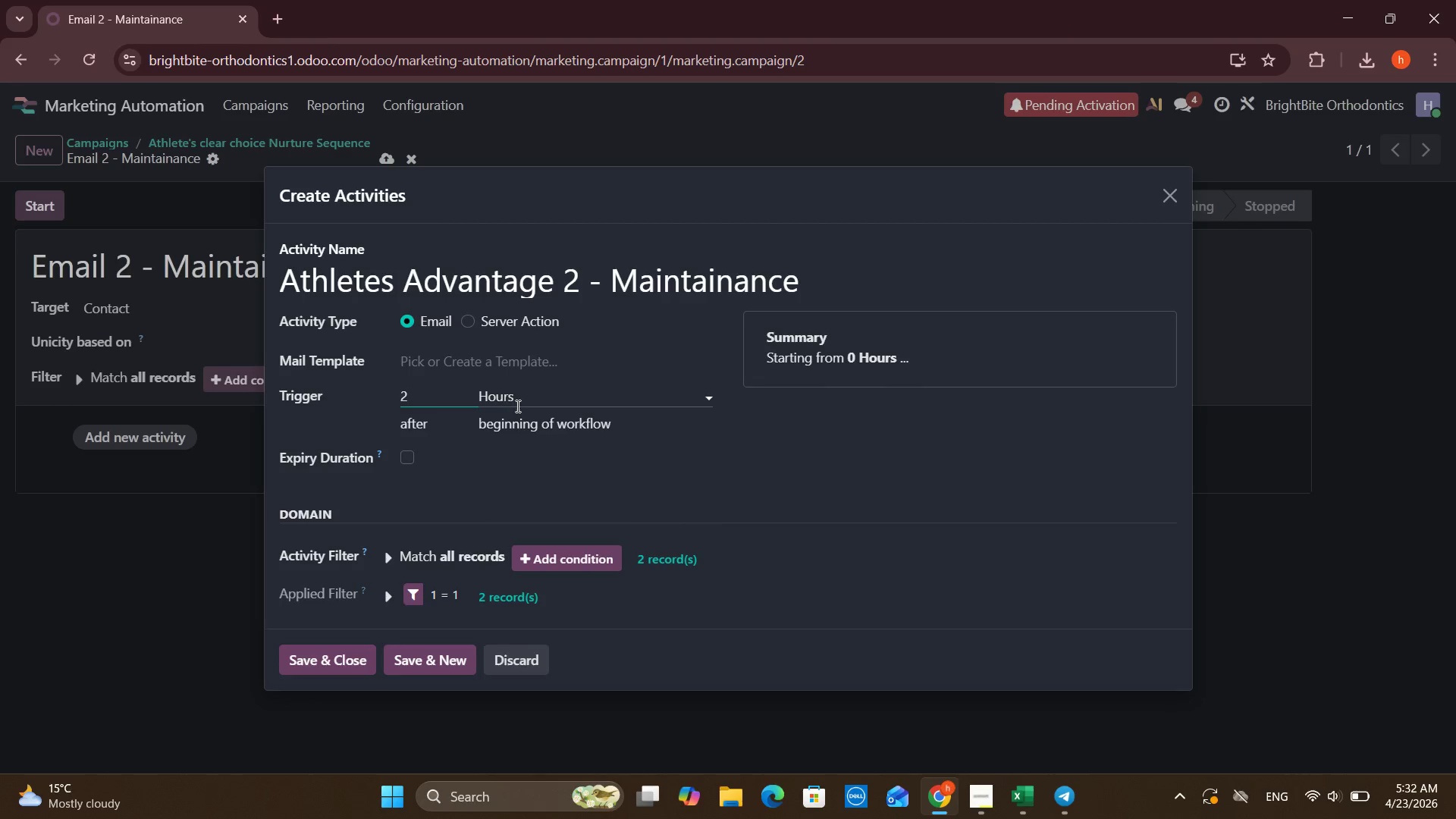 
left_click([516, 406])
 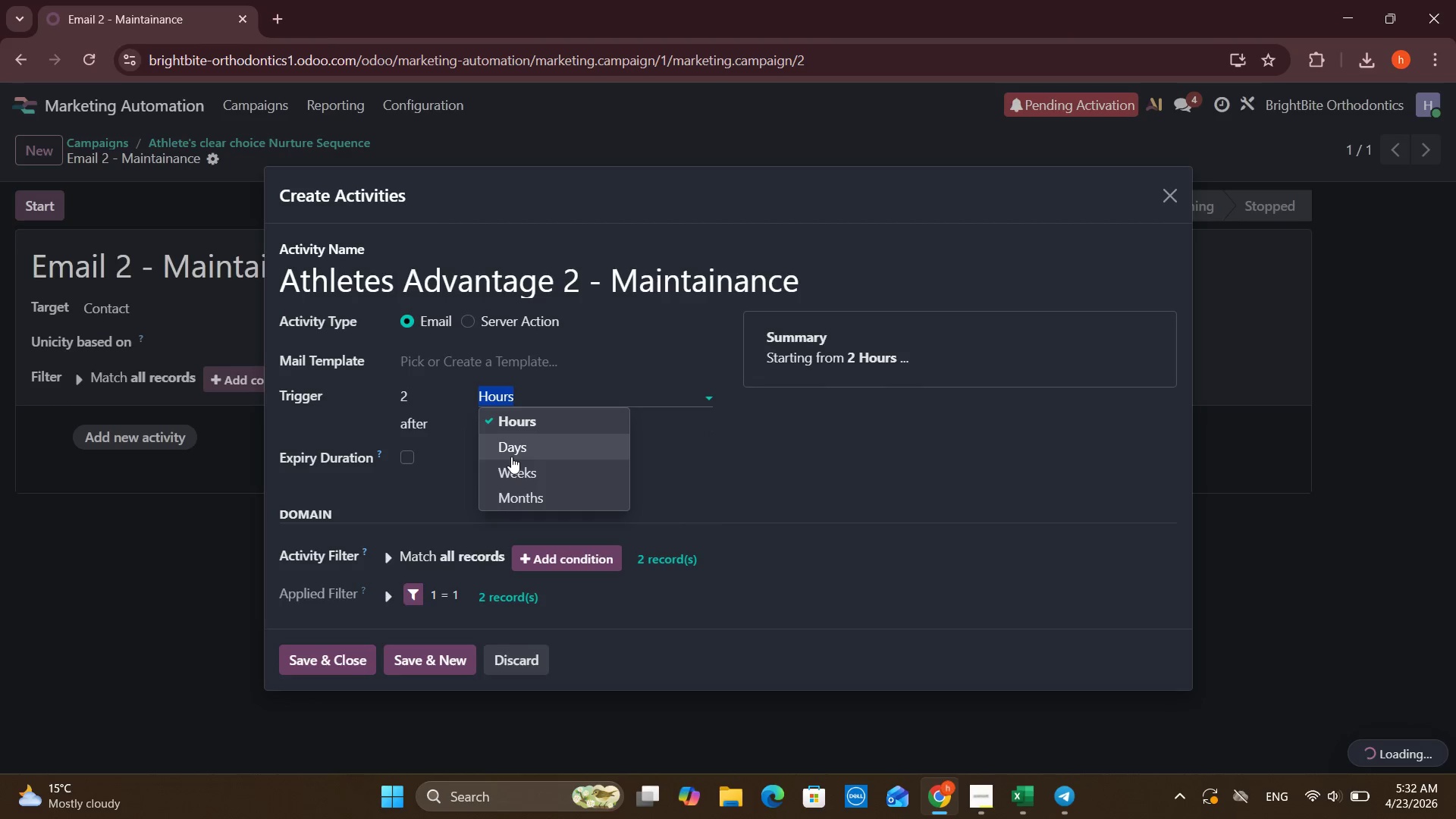 
left_click([511, 457])
 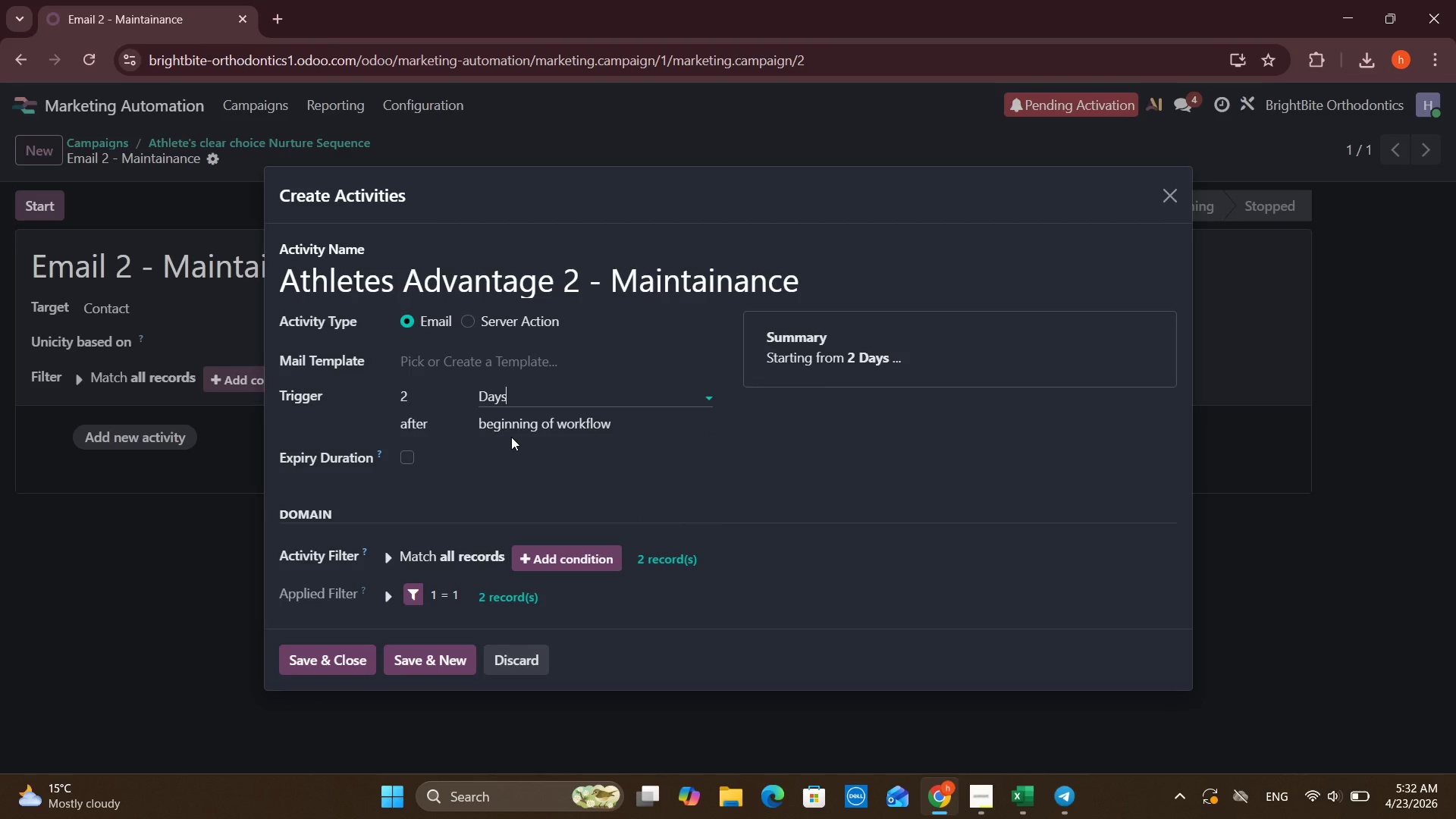 
left_click([511, 437])
 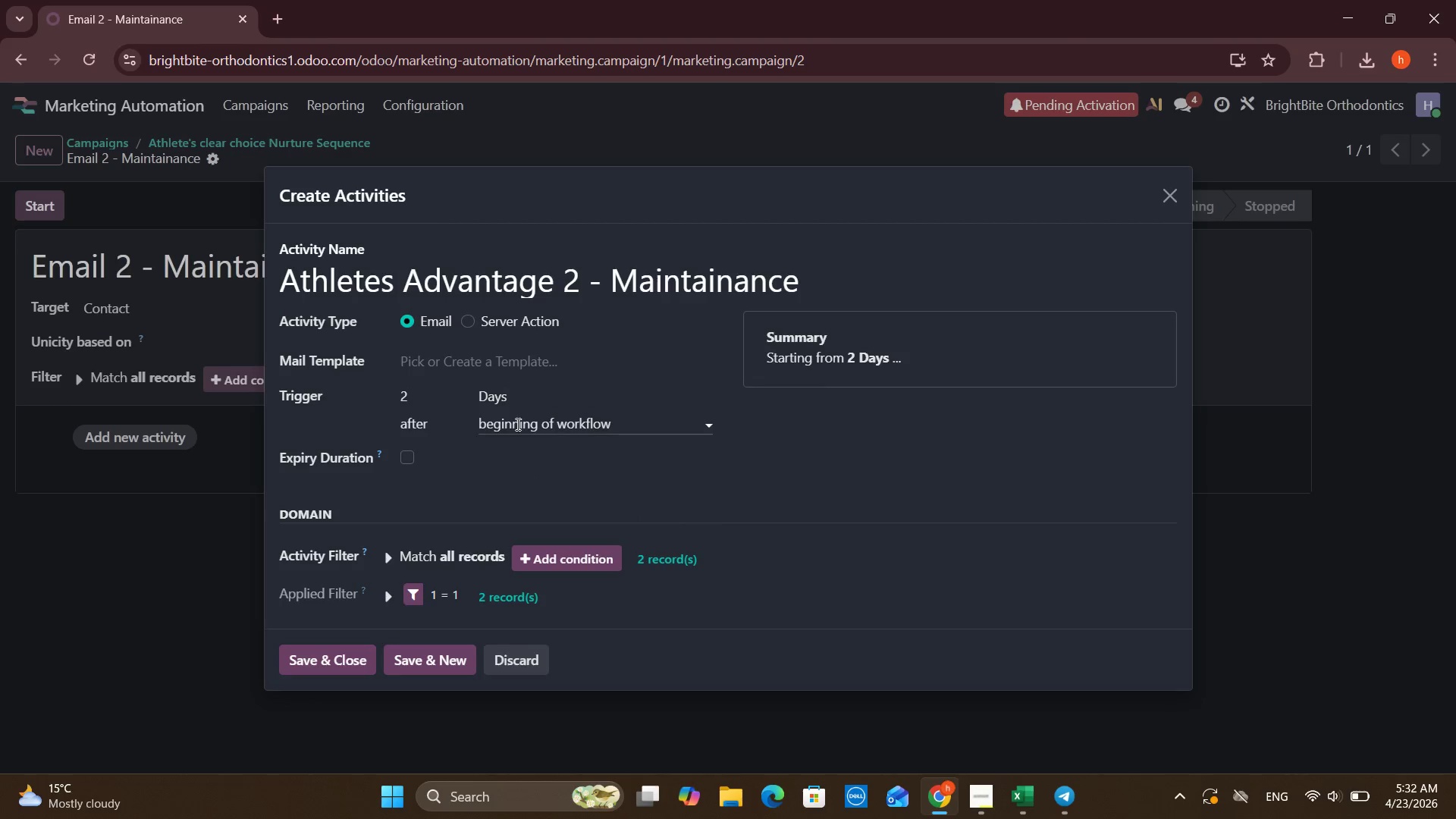 
left_click([516, 424])
 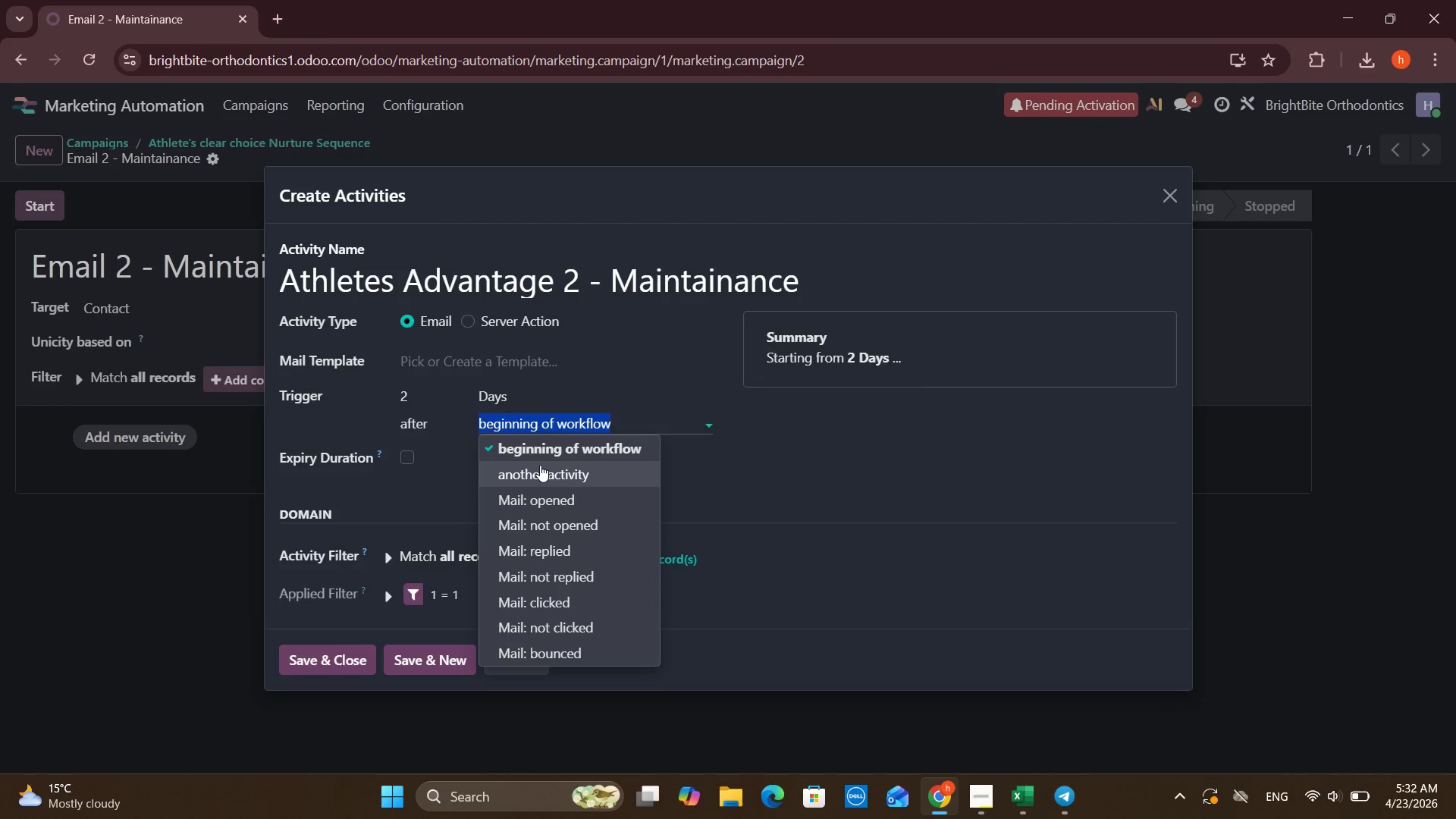 
left_click([540, 465])
 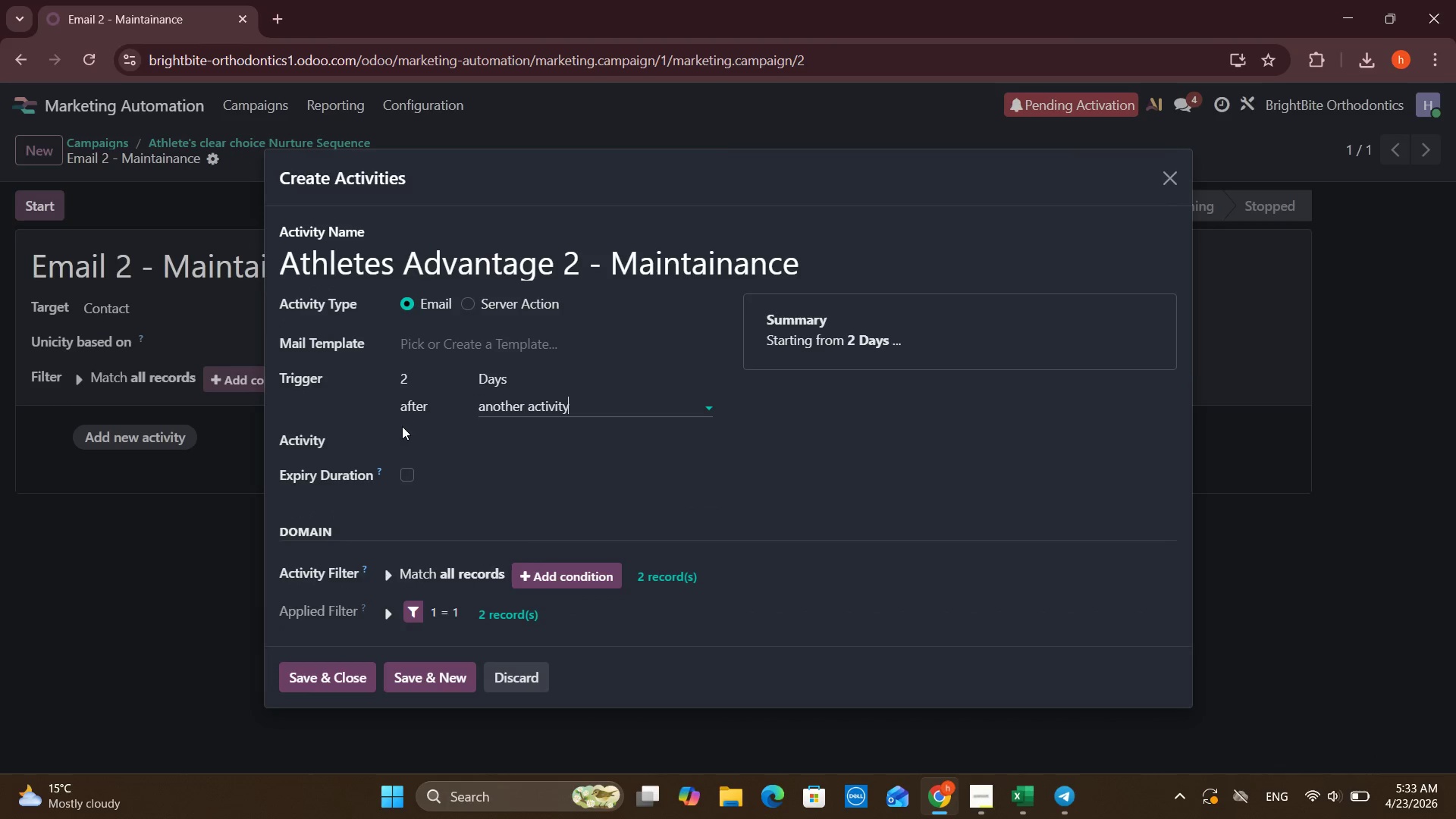 
left_click([407, 440])
 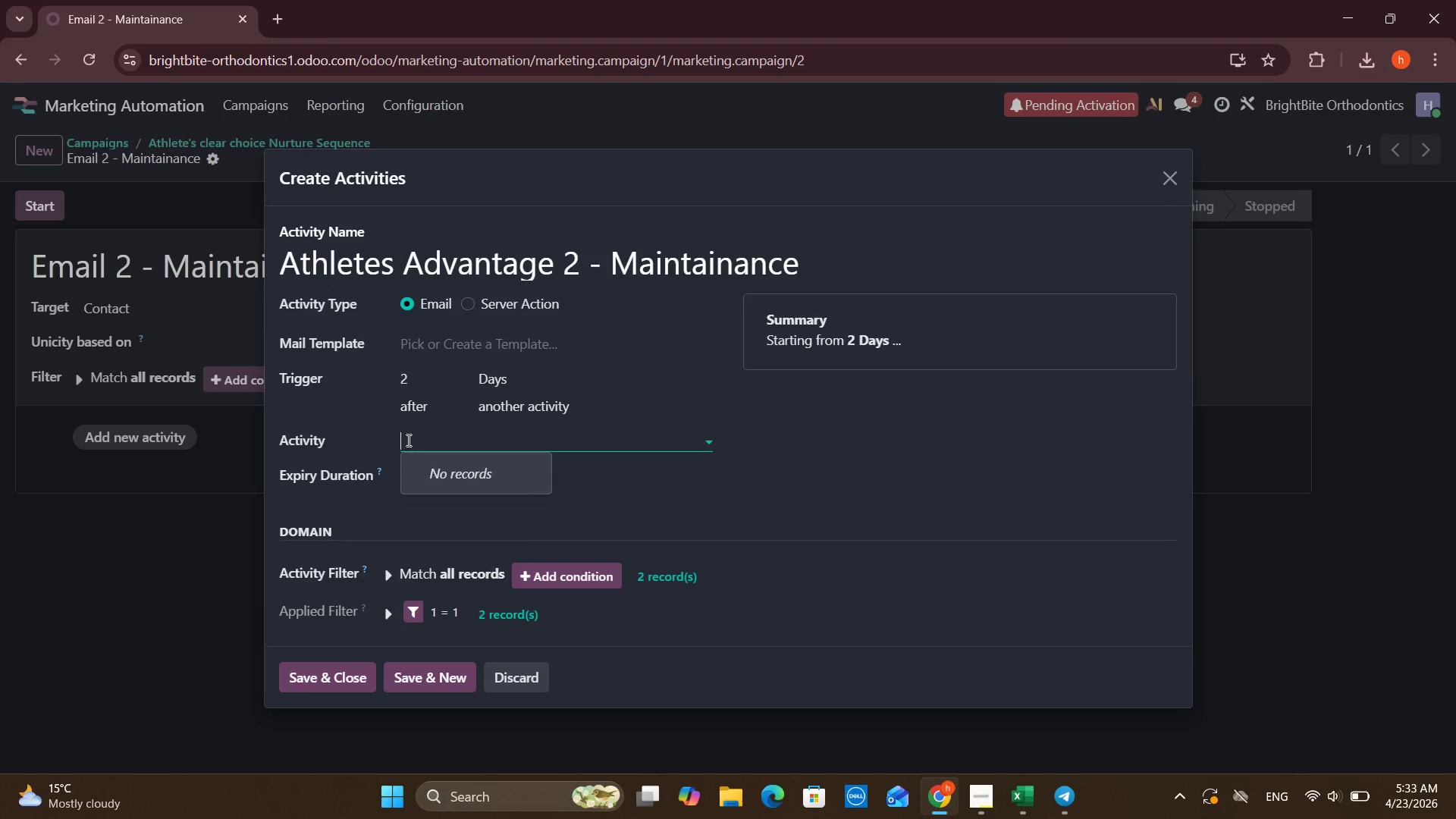 
key(Shift+ShiftLeft)
 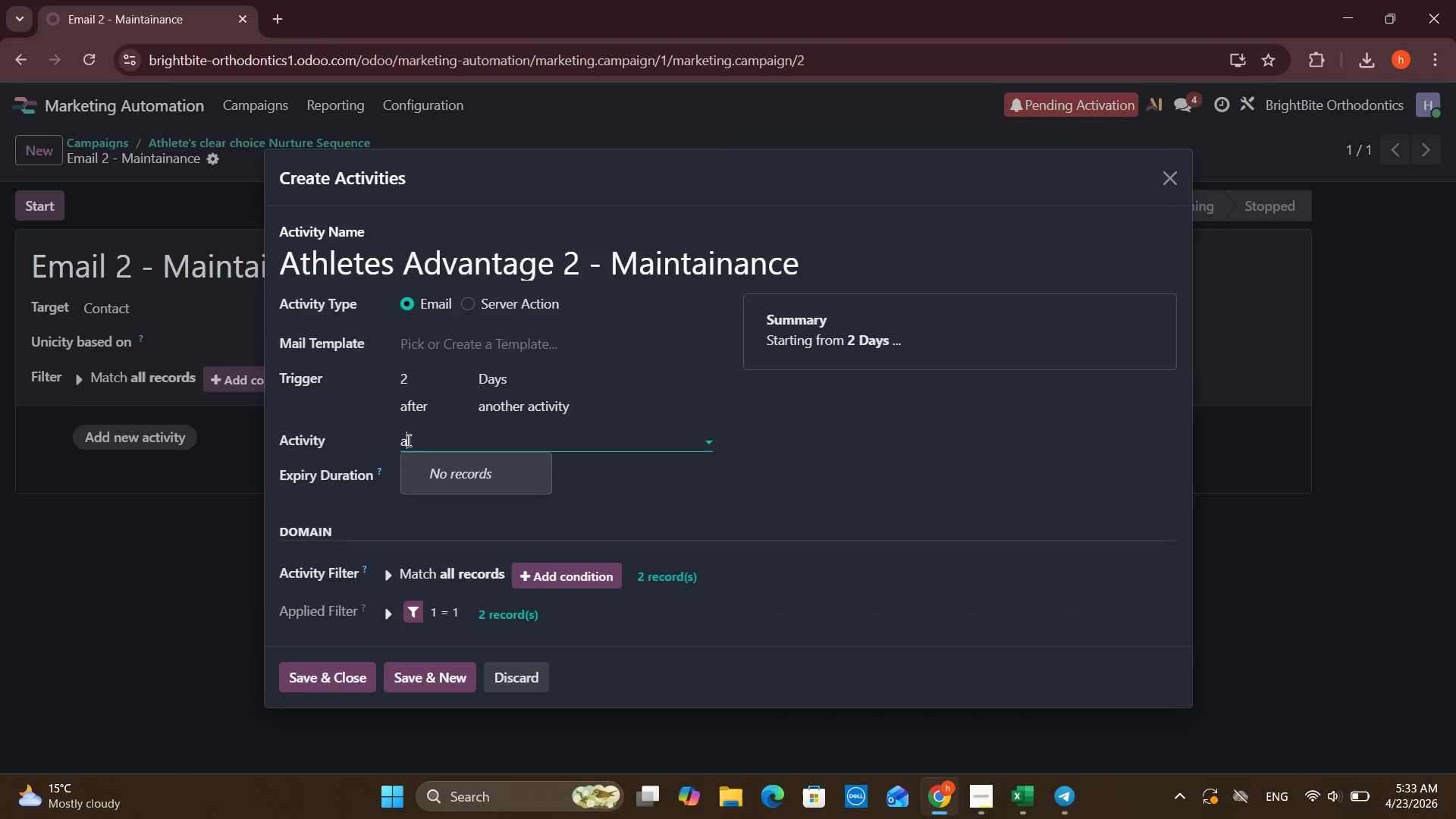 
key(A)
 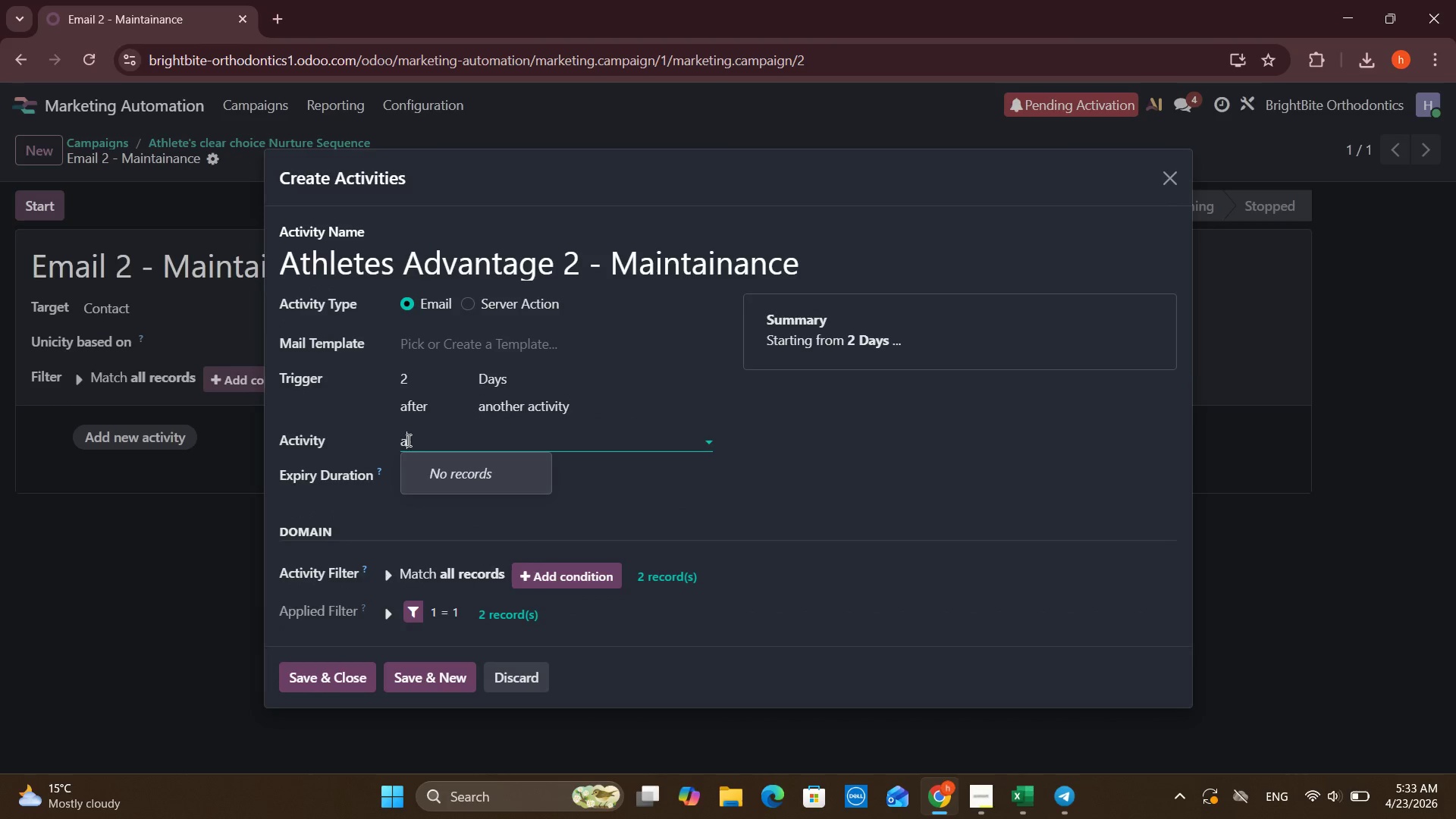 
key(Backspace)
 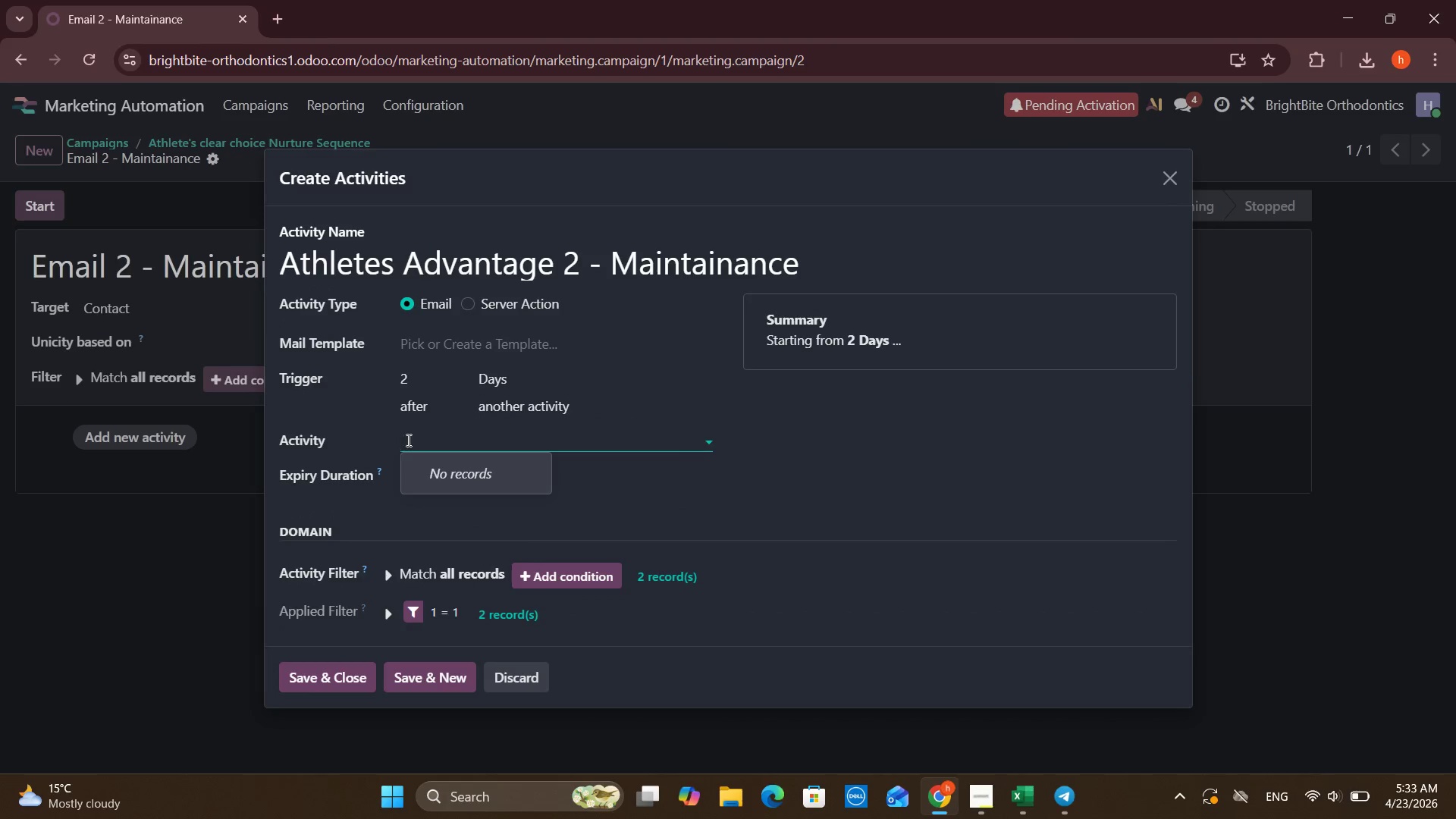 
key(CapsLock)
 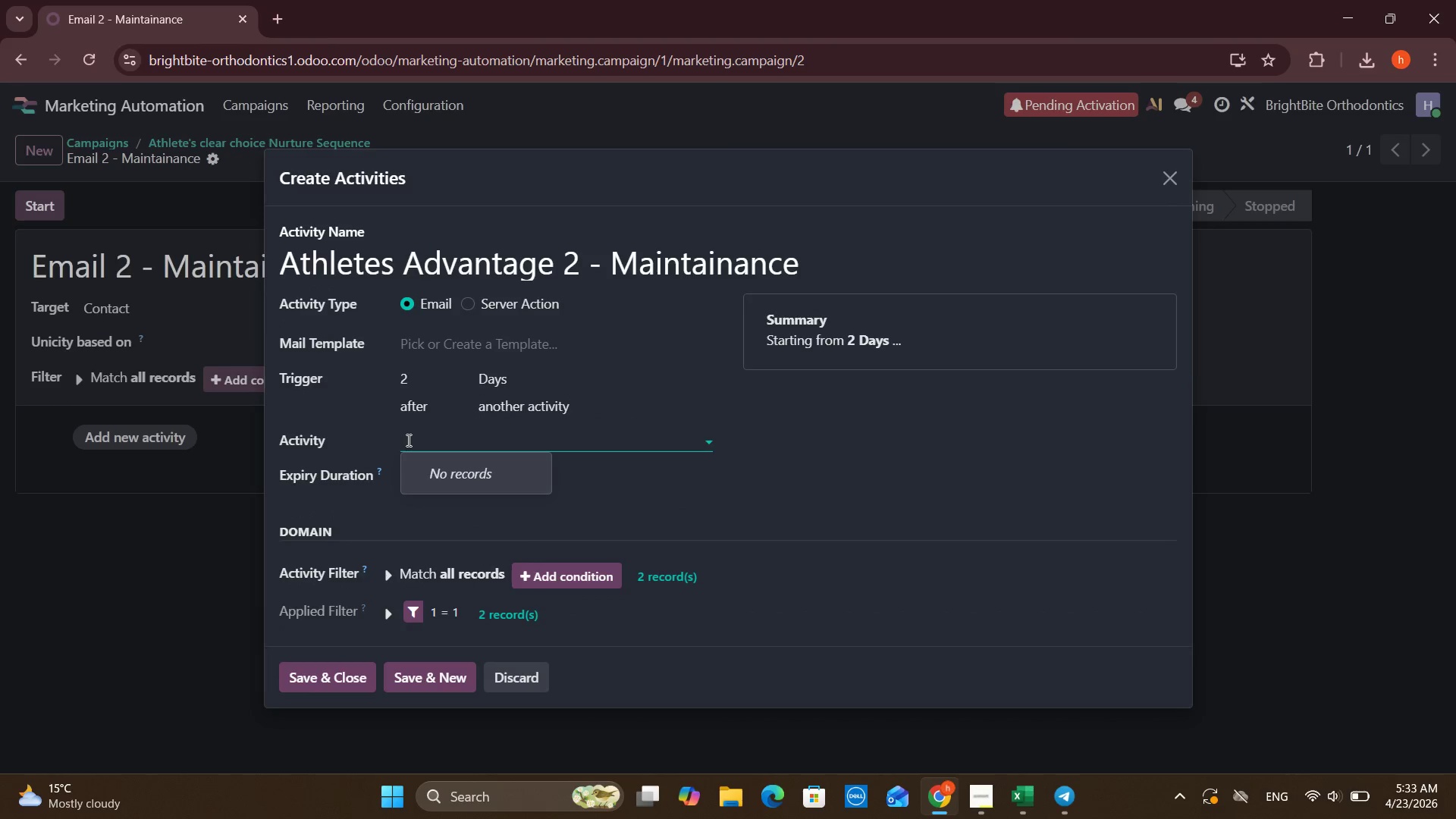 
key(A)
 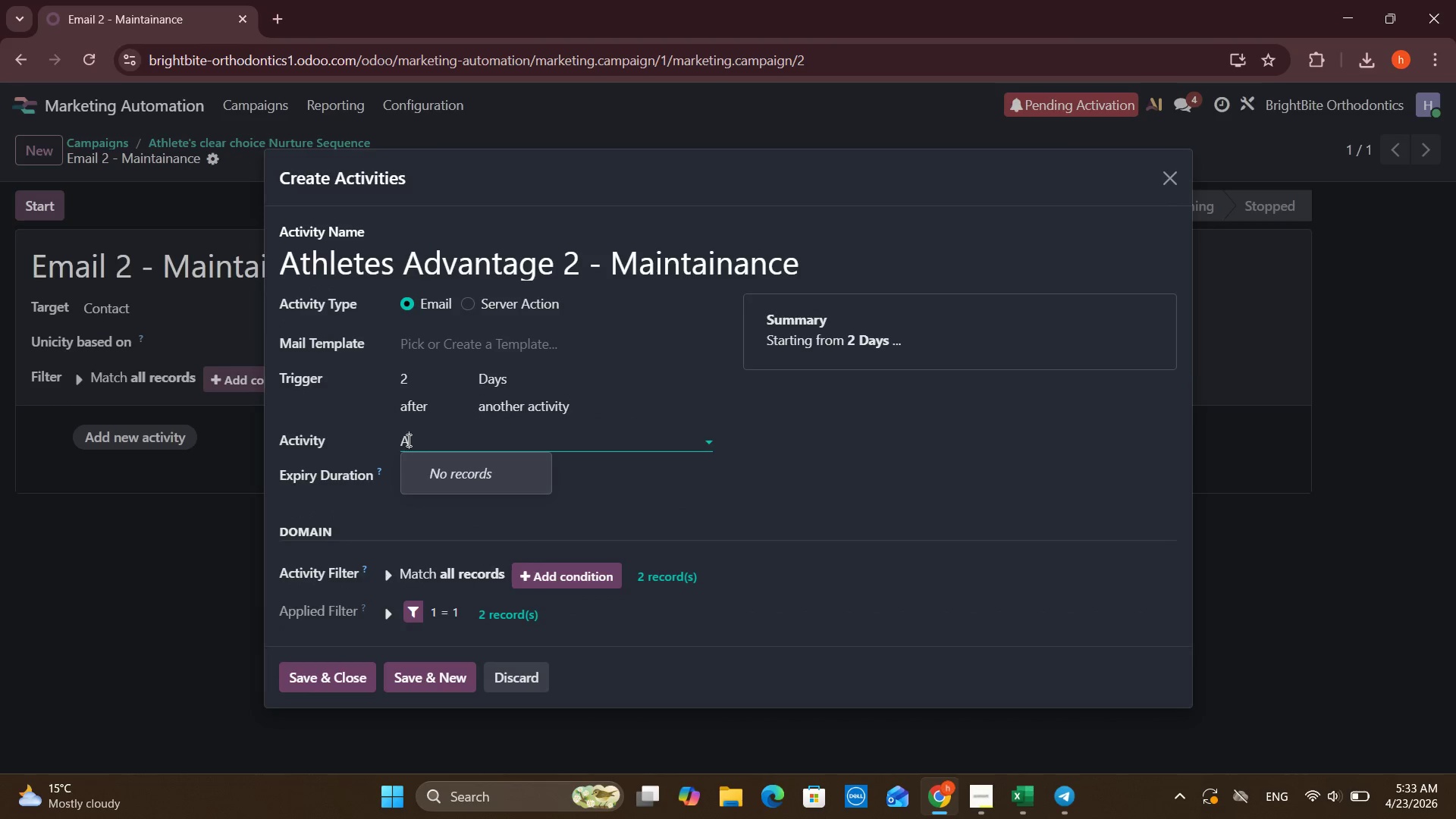 
key(CapsLock)
 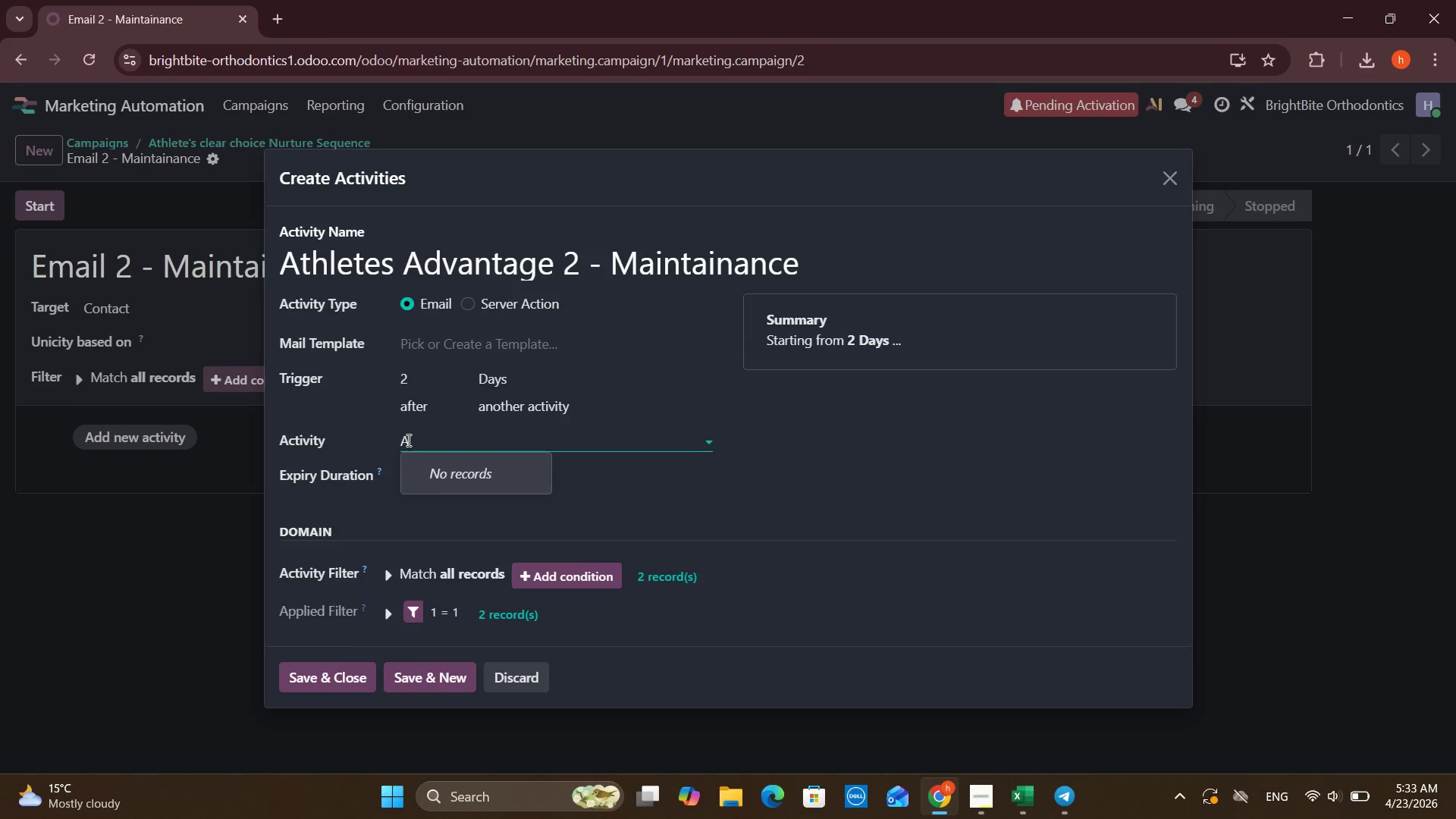 
wait(6.0)
 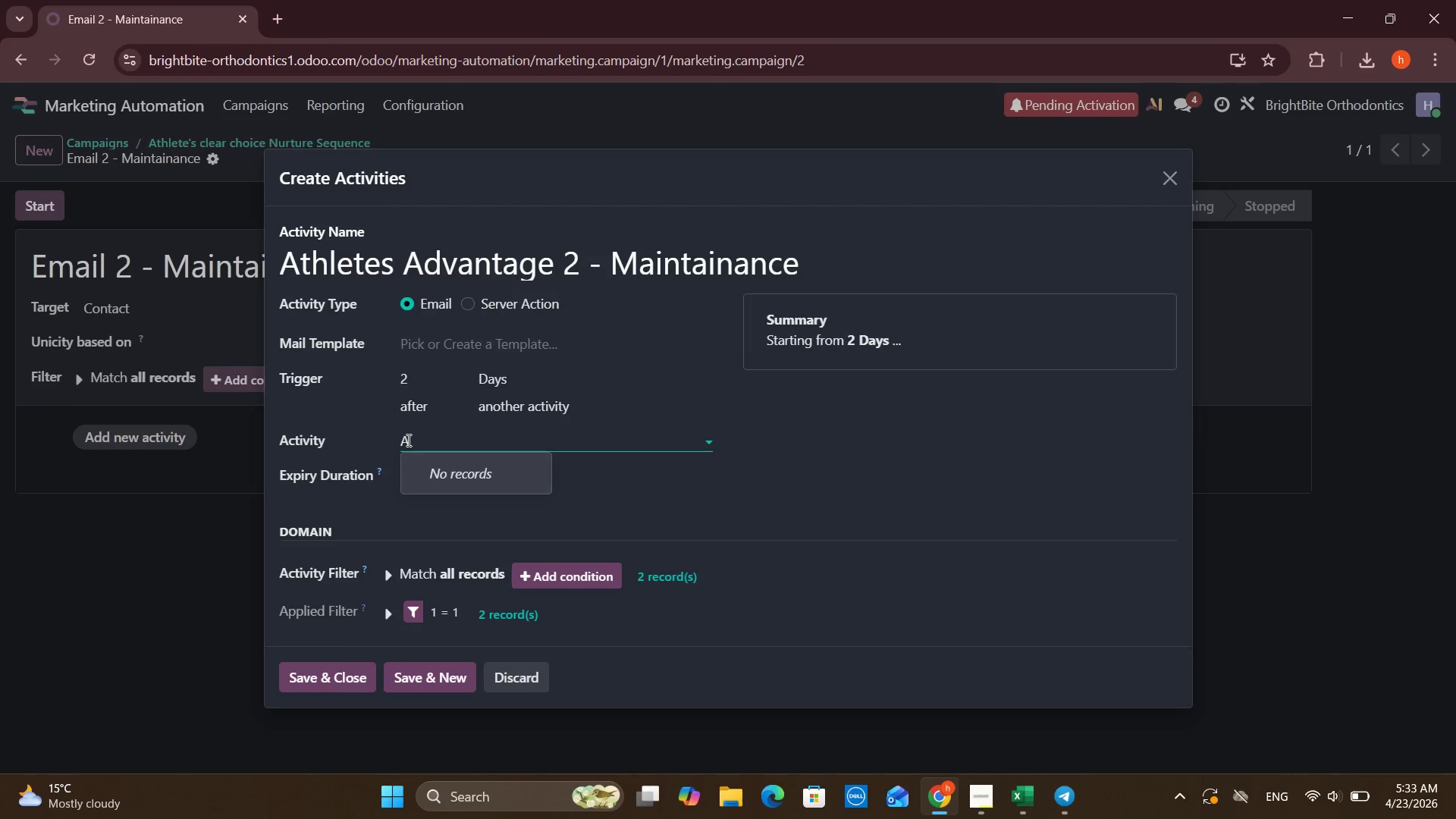 
type(theke)
key(Backspace)
key(Backspace)
key(Backspace)
key(Backspace)
key(Backspace)
key(Backspace)
 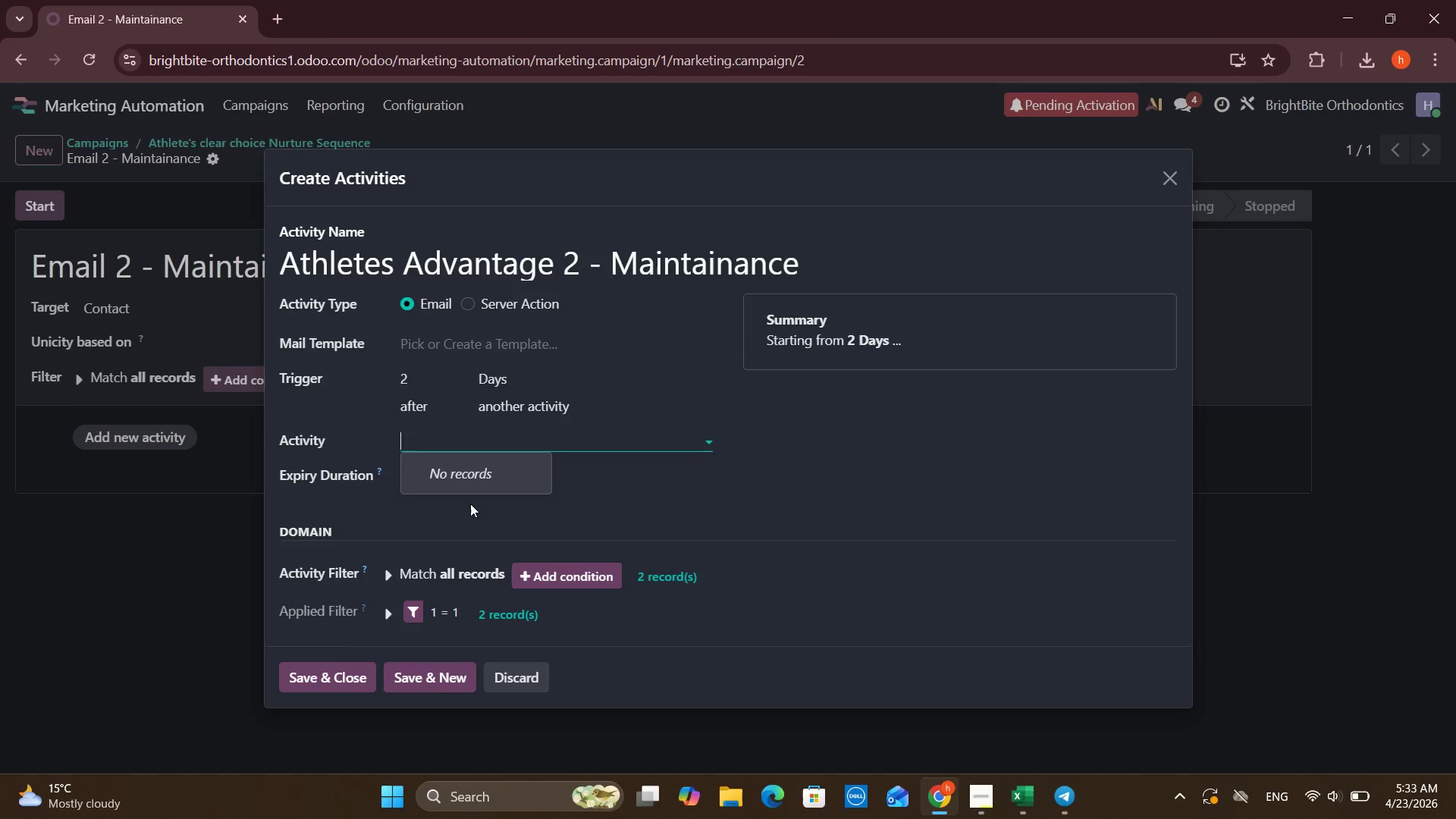 
left_click([133, 521])
 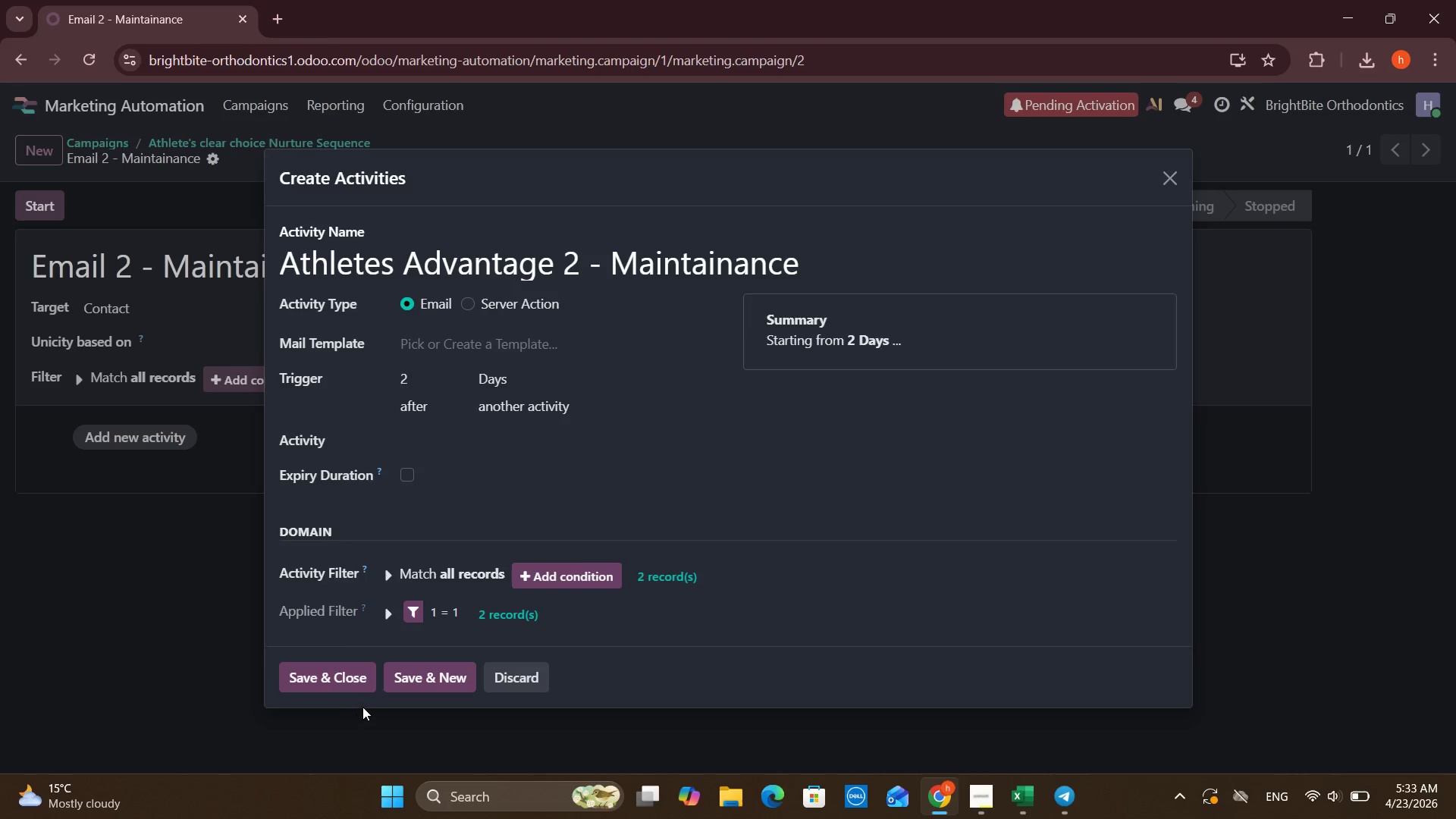 
left_click([358, 680])
 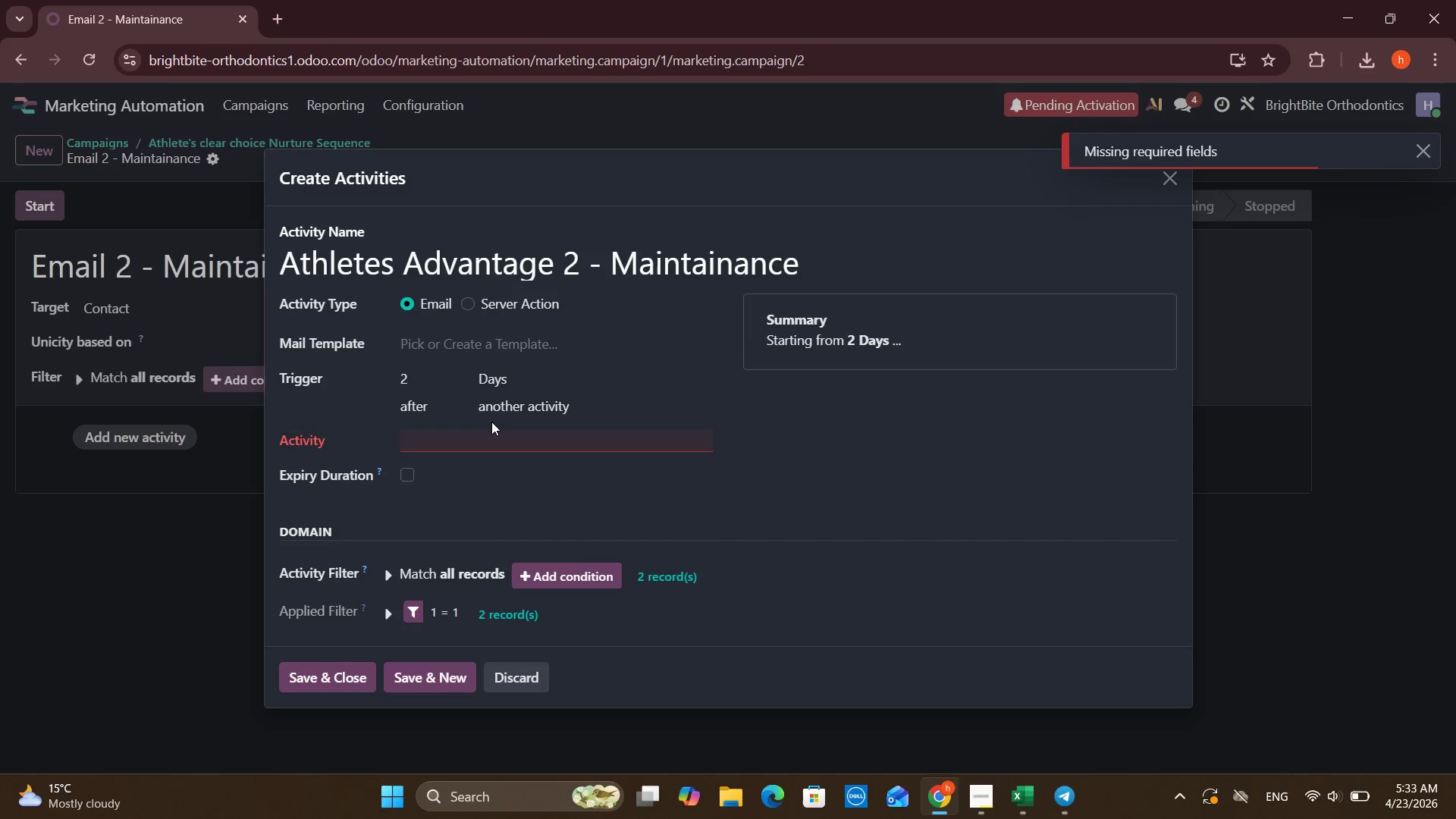 
left_click([481, 436])
 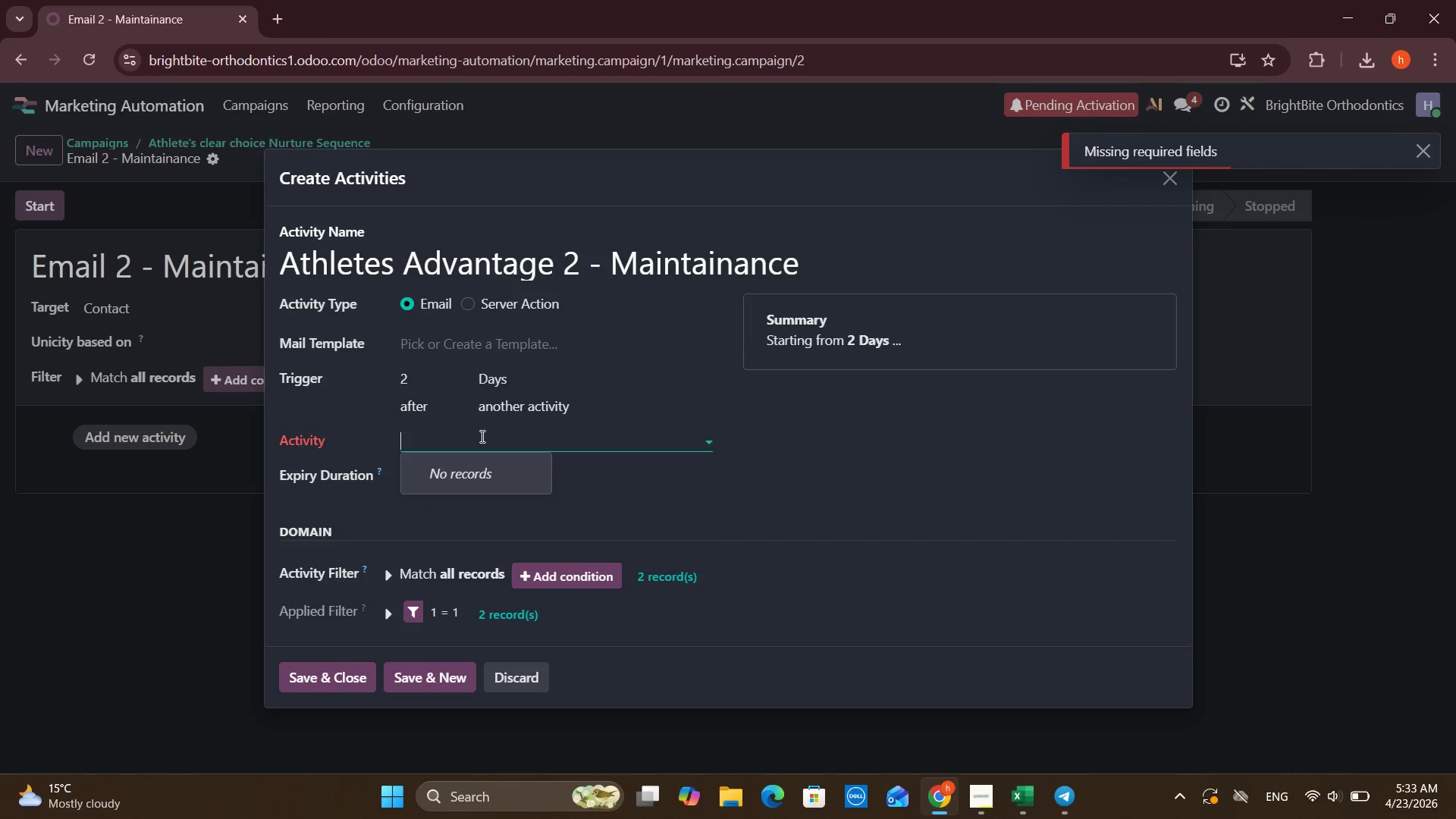 
type(Athletes Advantage 1 - )
 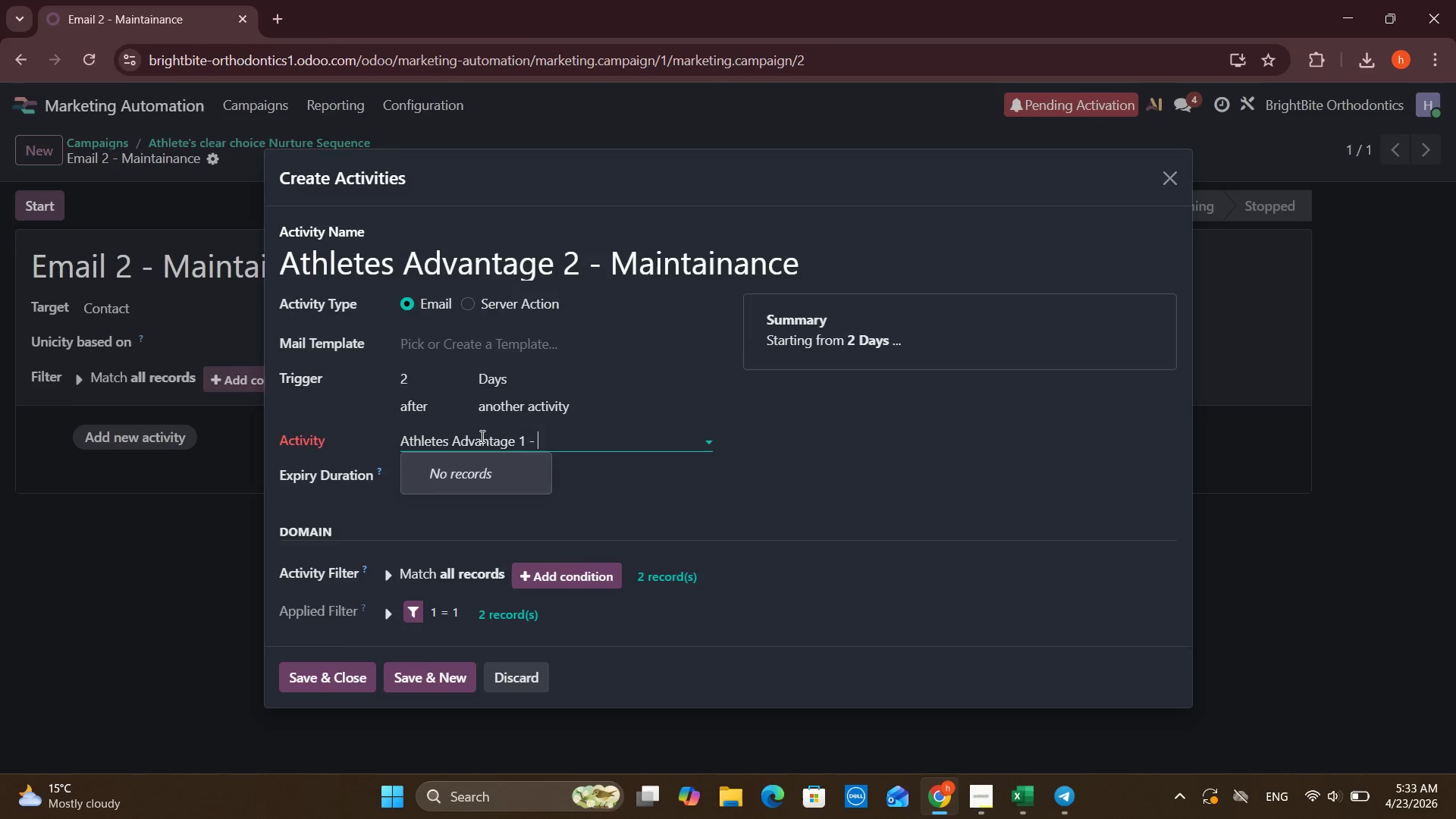 
type(Safety)
 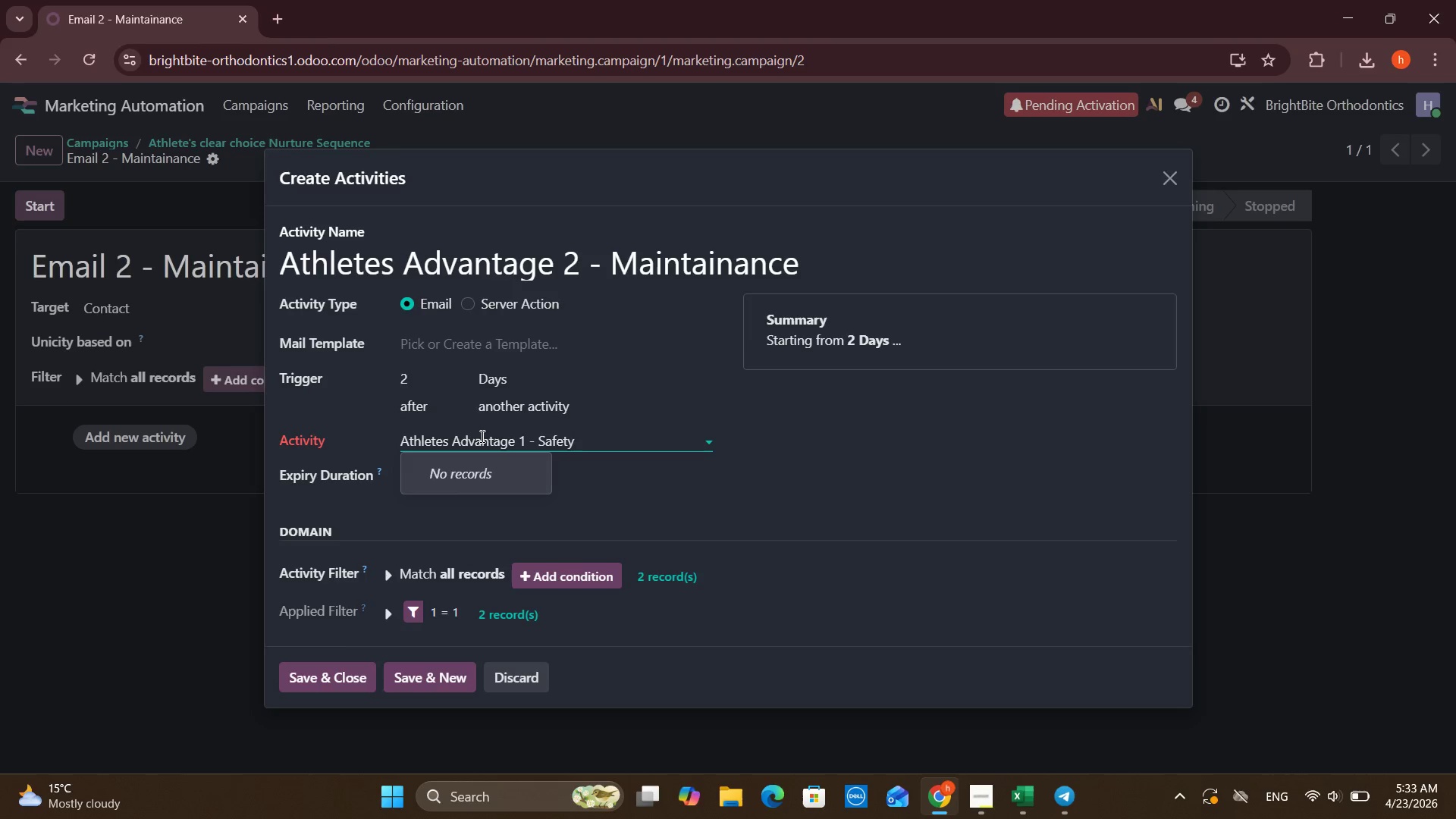 
key(Control+A)
 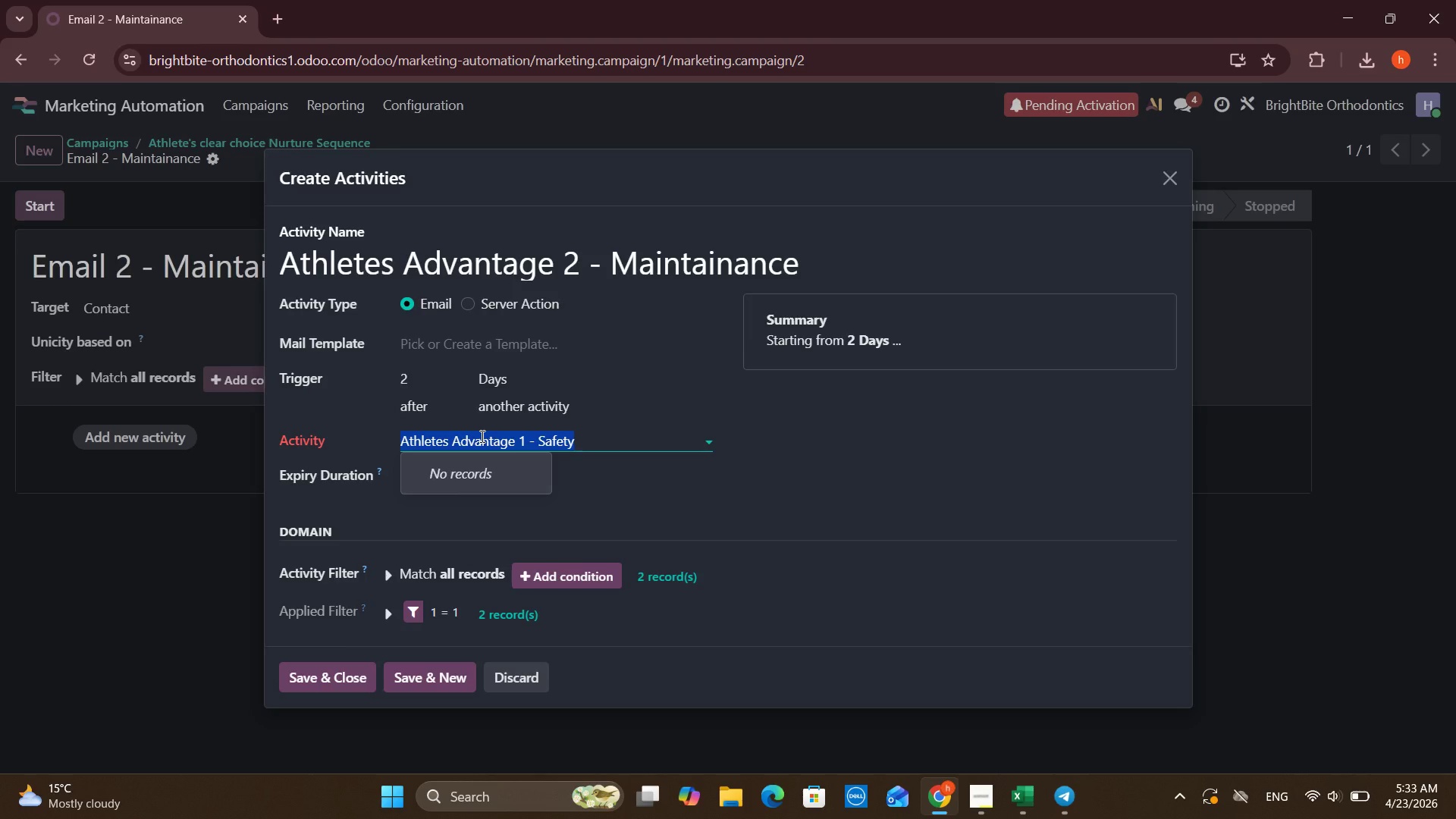 
key(Control+C)
 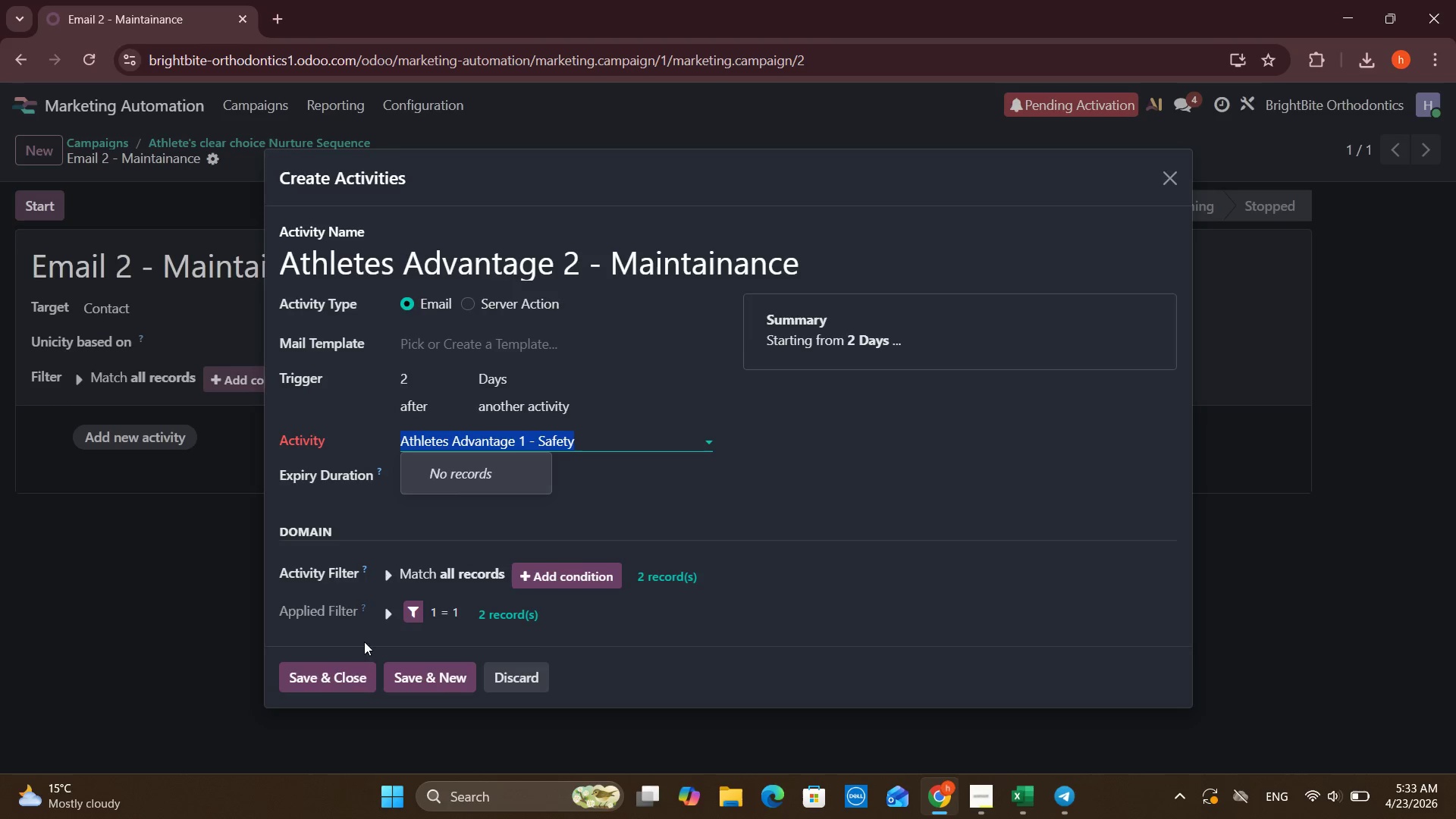 
left_click([337, 678])
 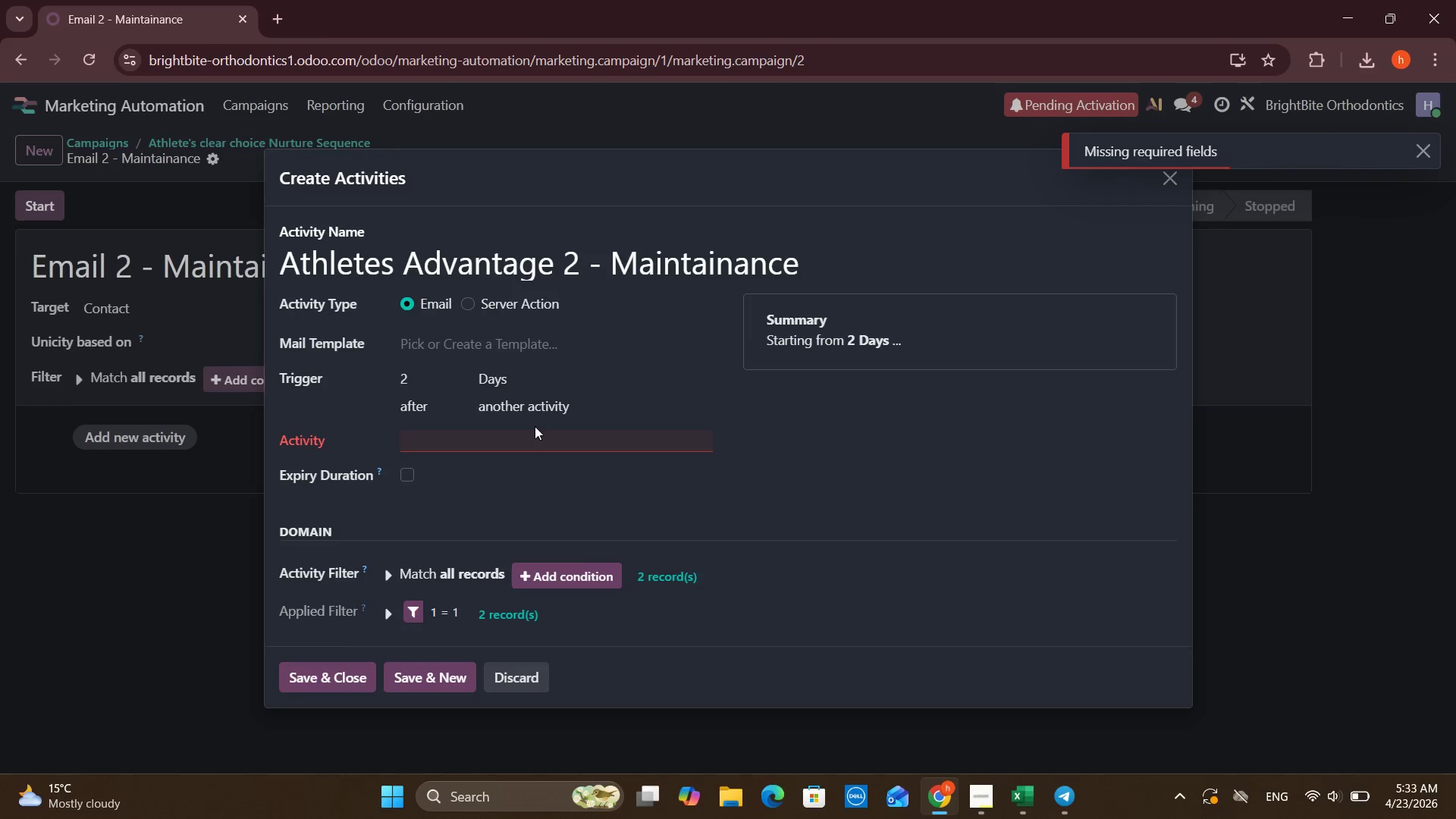 
left_click([525, 442])
 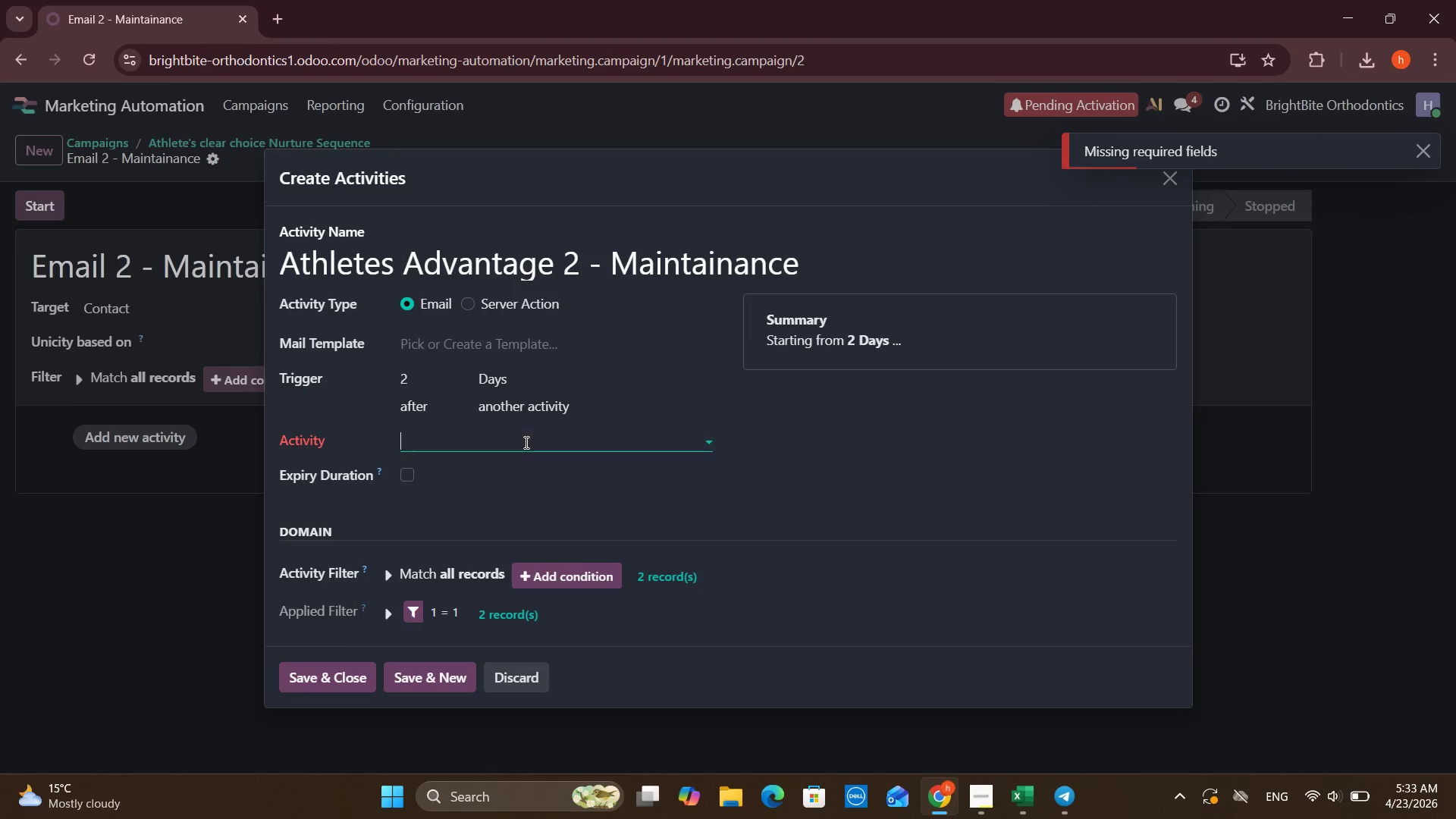 
key(Control+V)
 